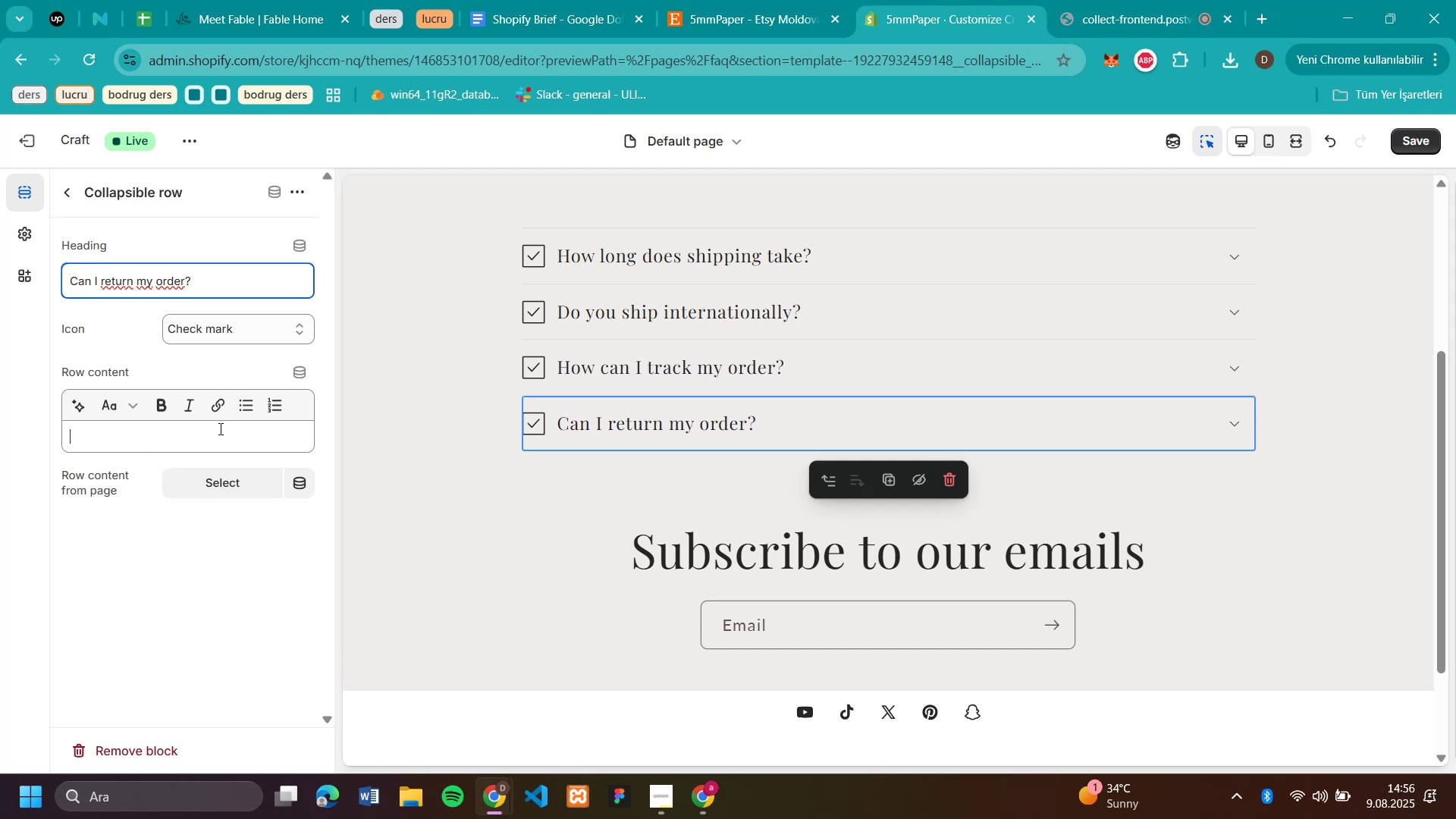 
key(Control+V)
 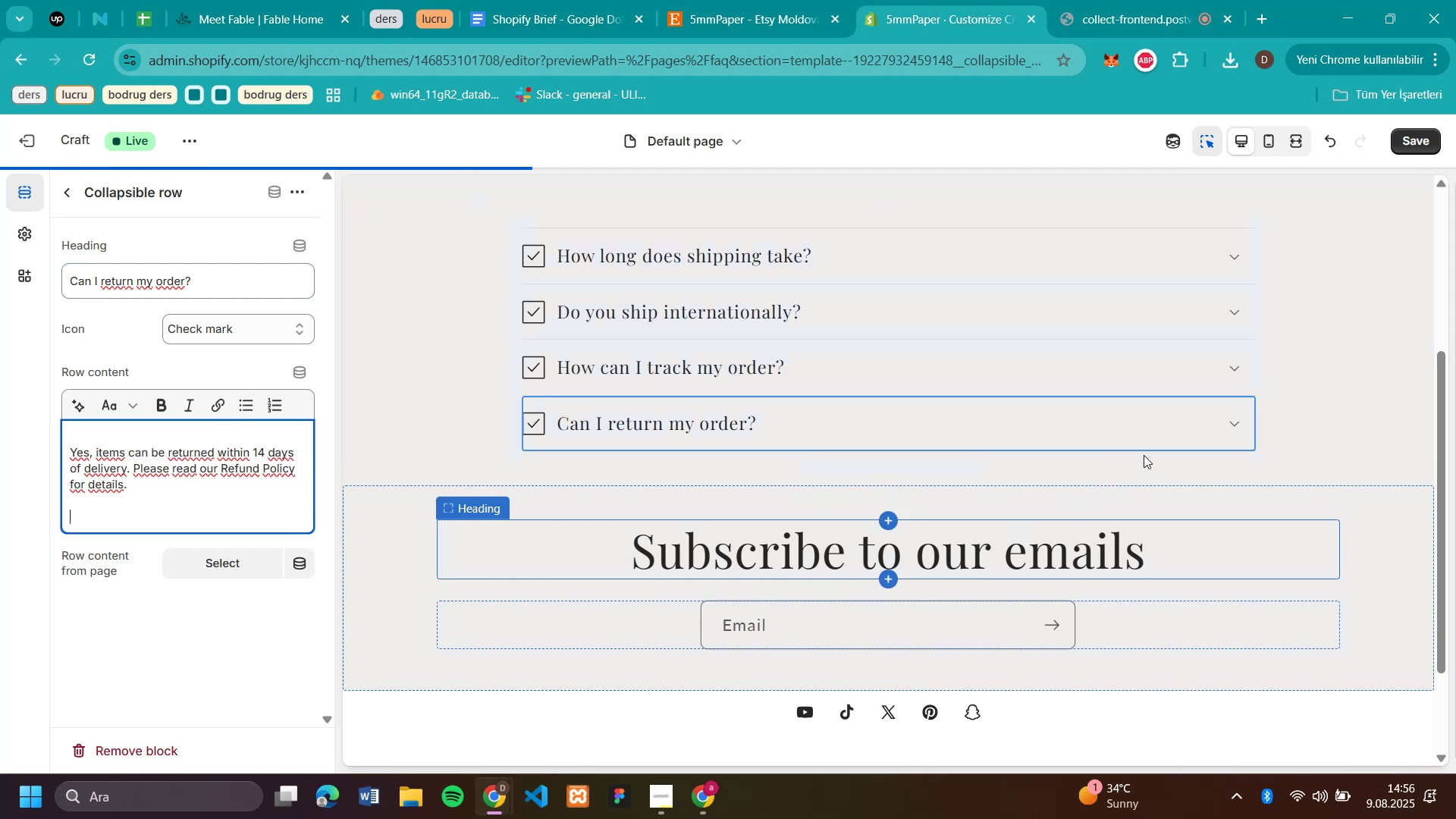 
scroll: coordinate [1155, 424], scroll_direction: up, amount: 3.0
 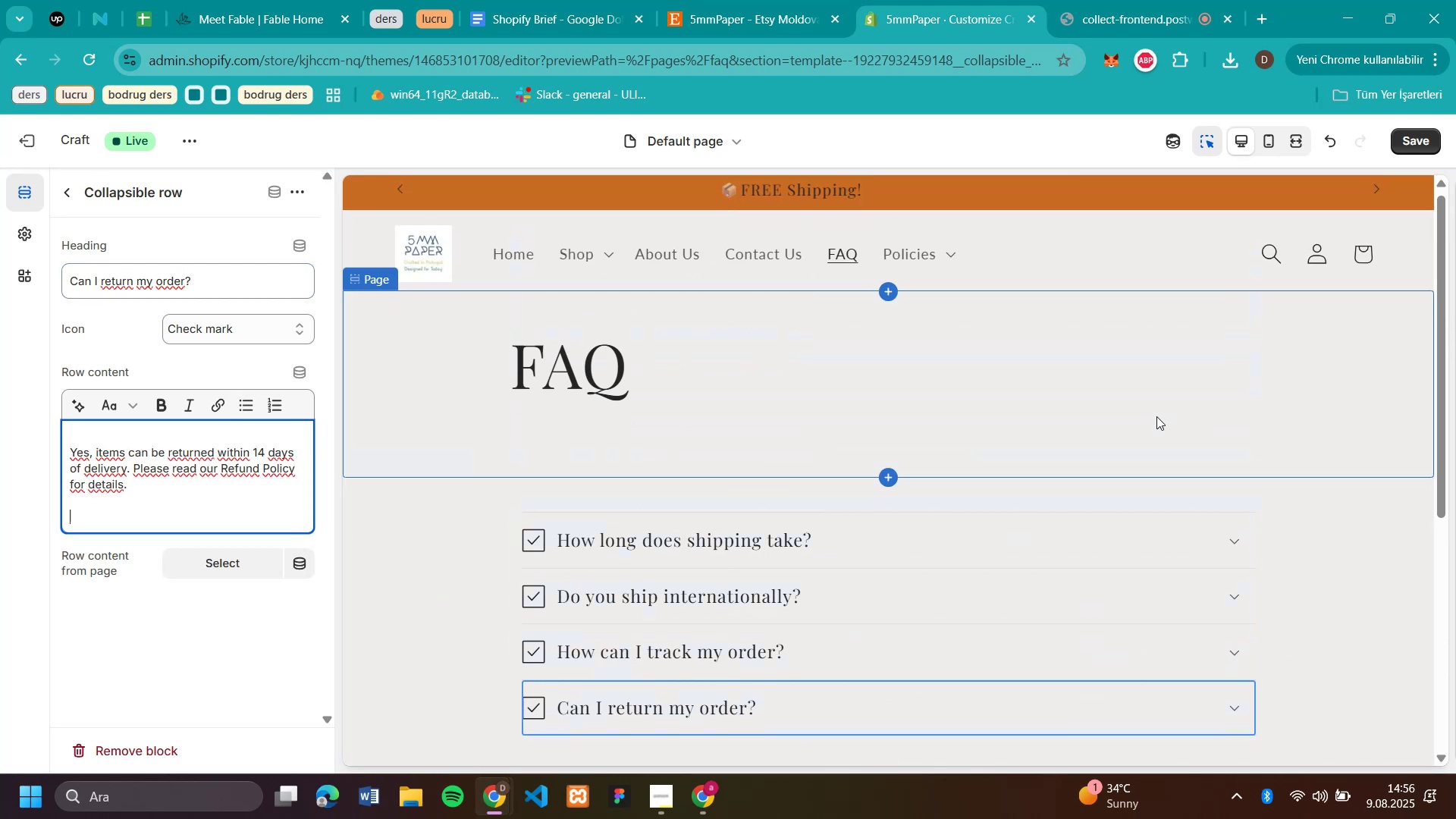 
scroll: coordinate [1156, 416], scroll_direction: down, amount: 1.0
 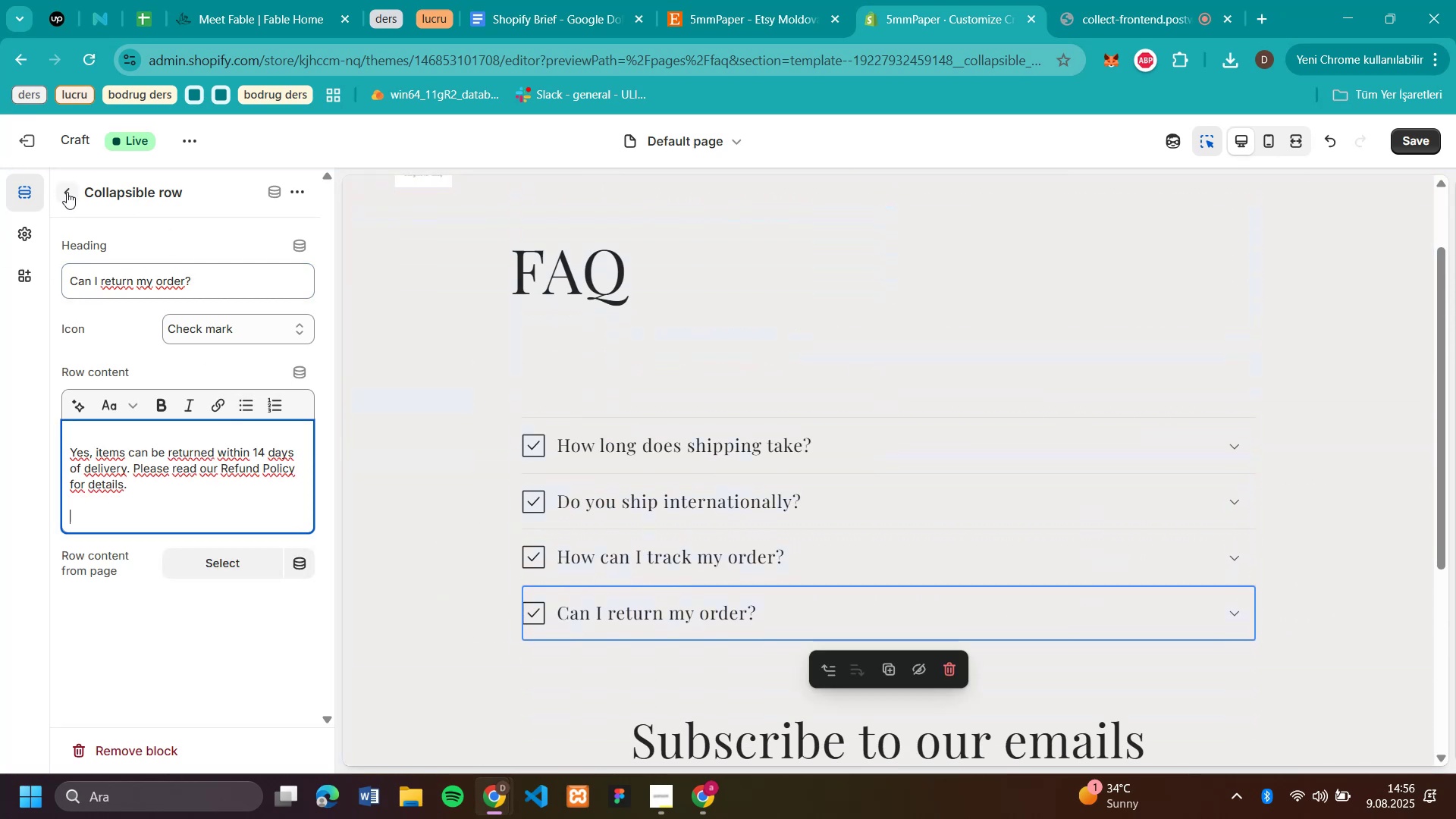 
left_click([69, 192])
 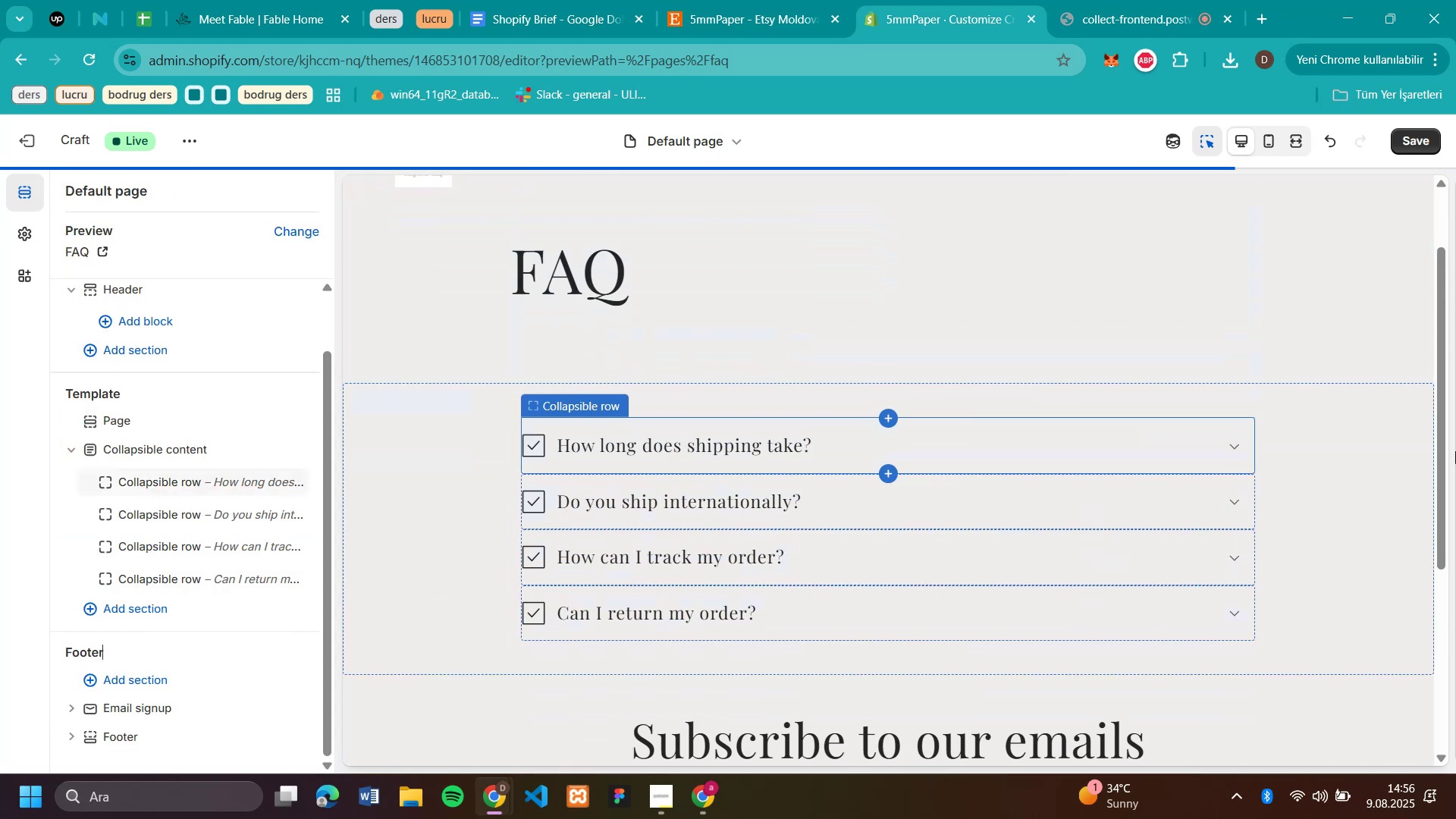 
scroll: coordinate [813, 330], scroll_direction: up, amount: 17.0
 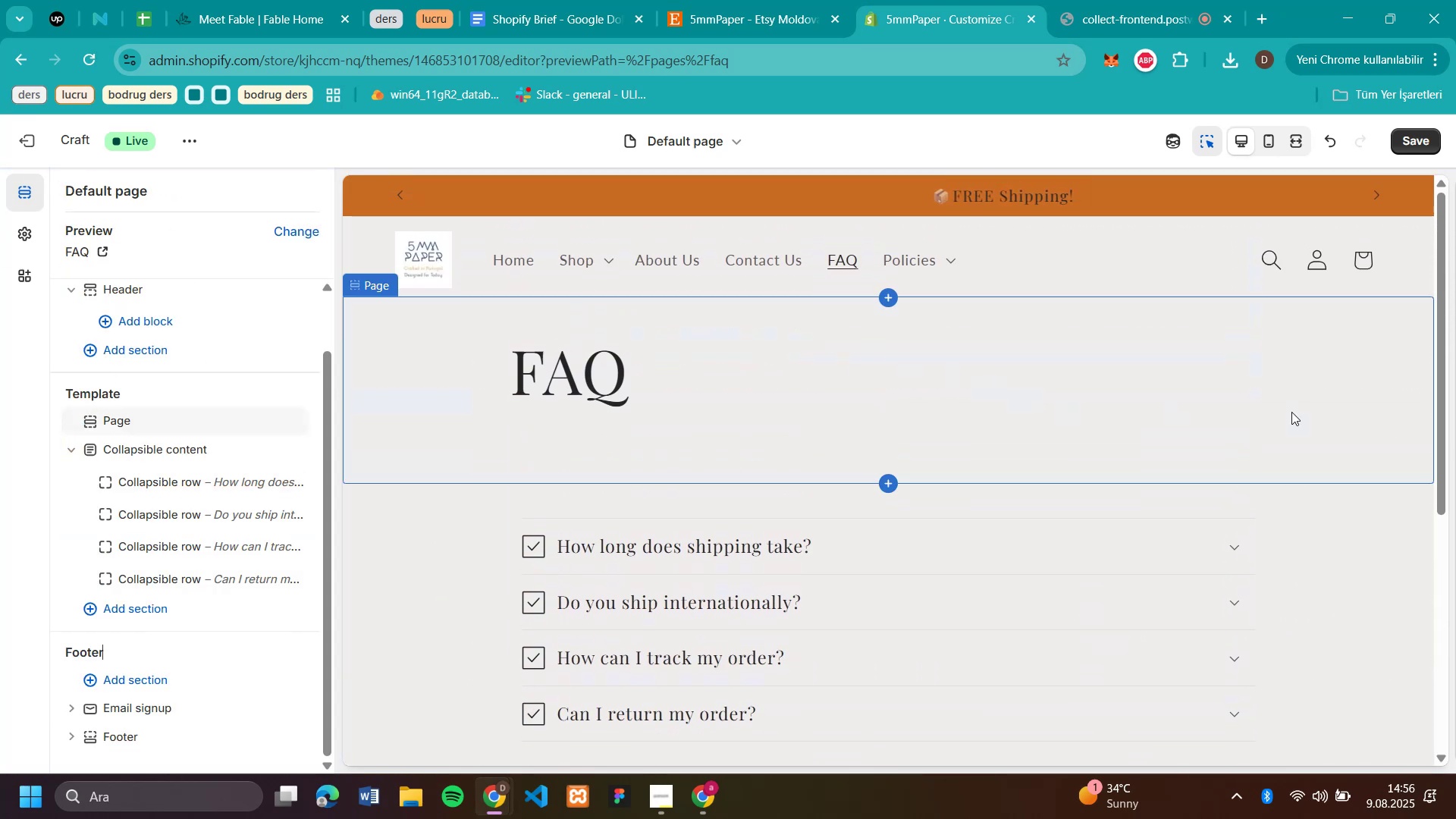 
scroll: coordinate [840, 347], scroll_direction: down, amount: 8.0
 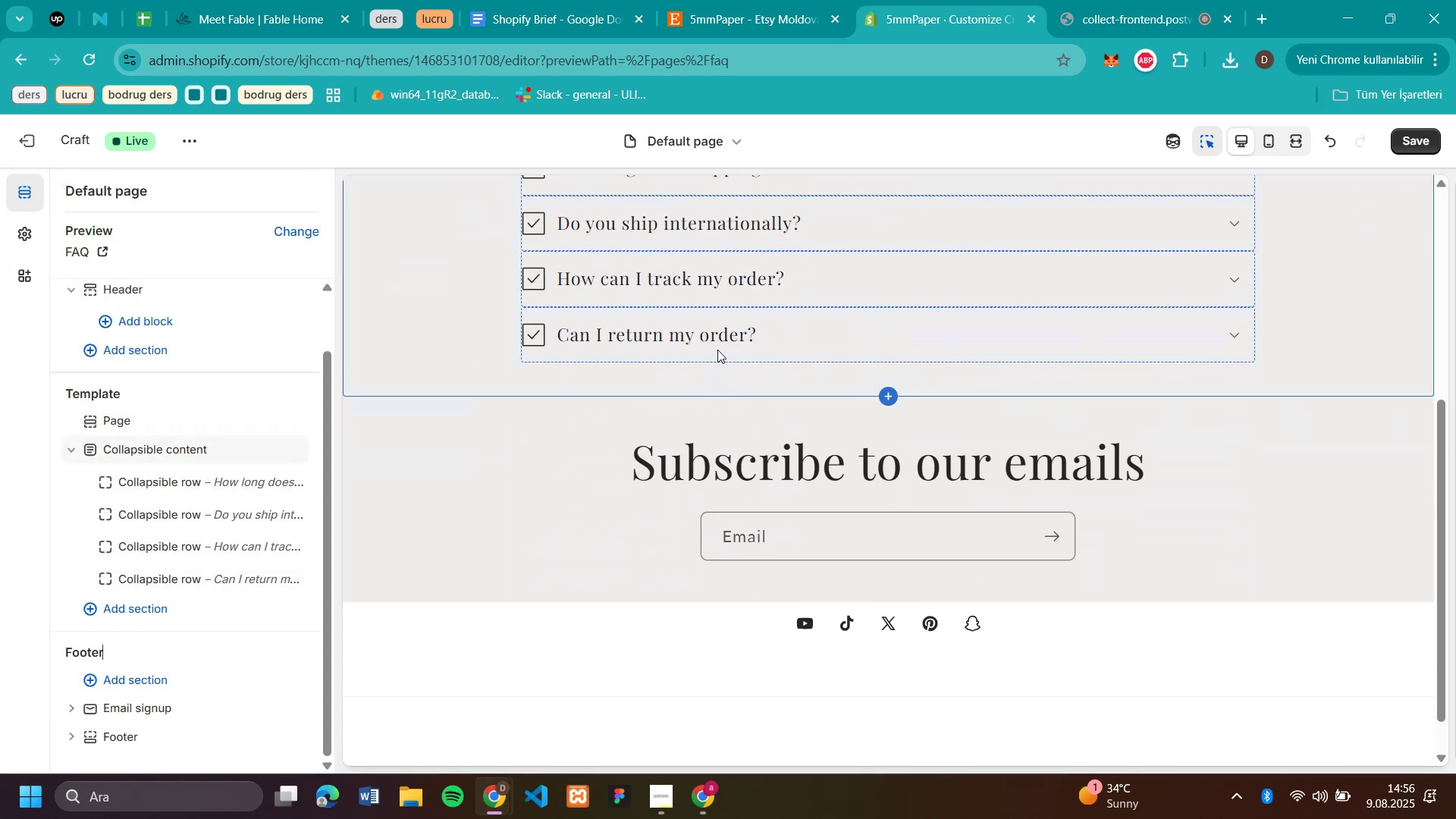 
left_click([723, 337])
 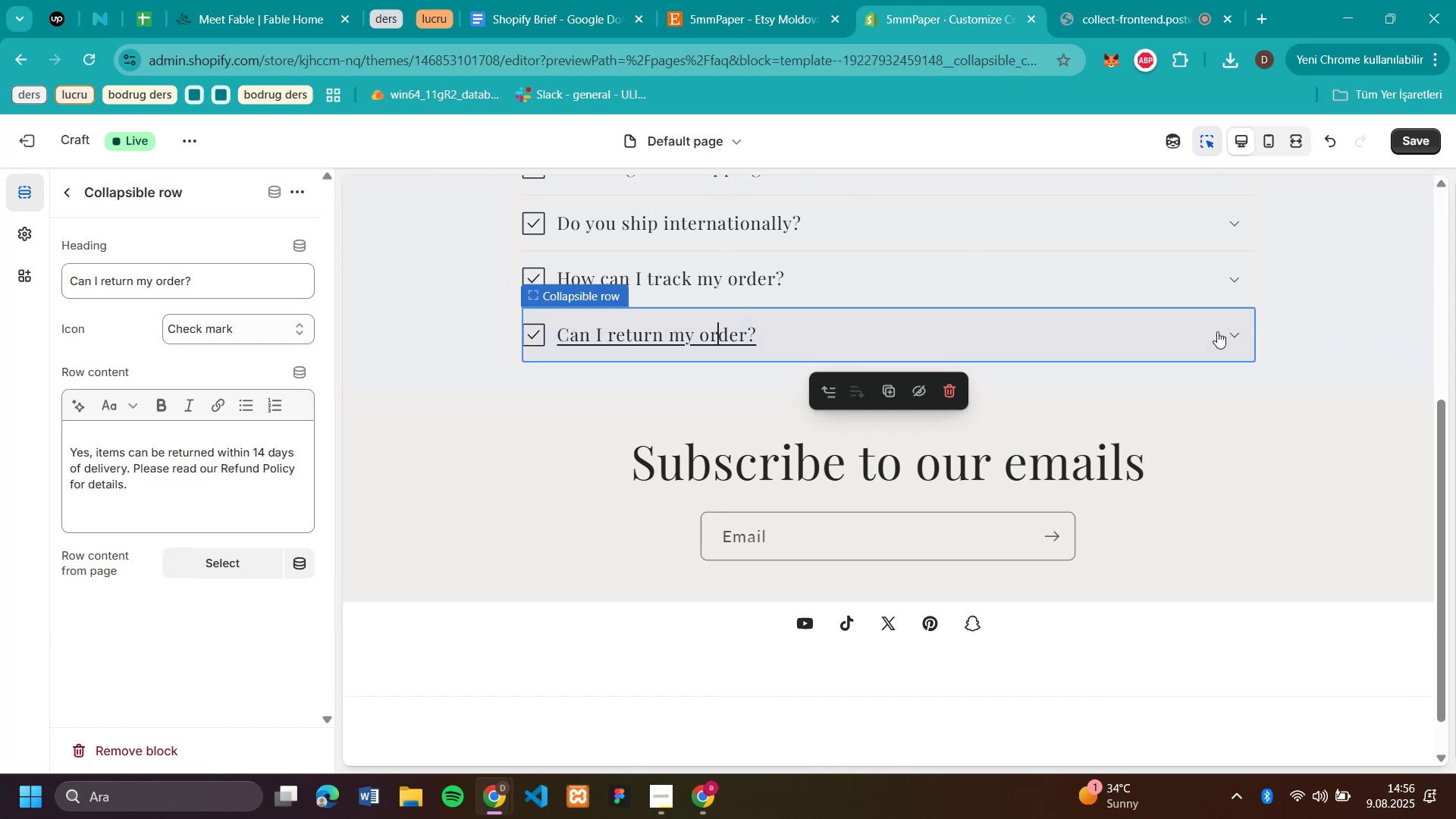 
left_click([1232, 330])
 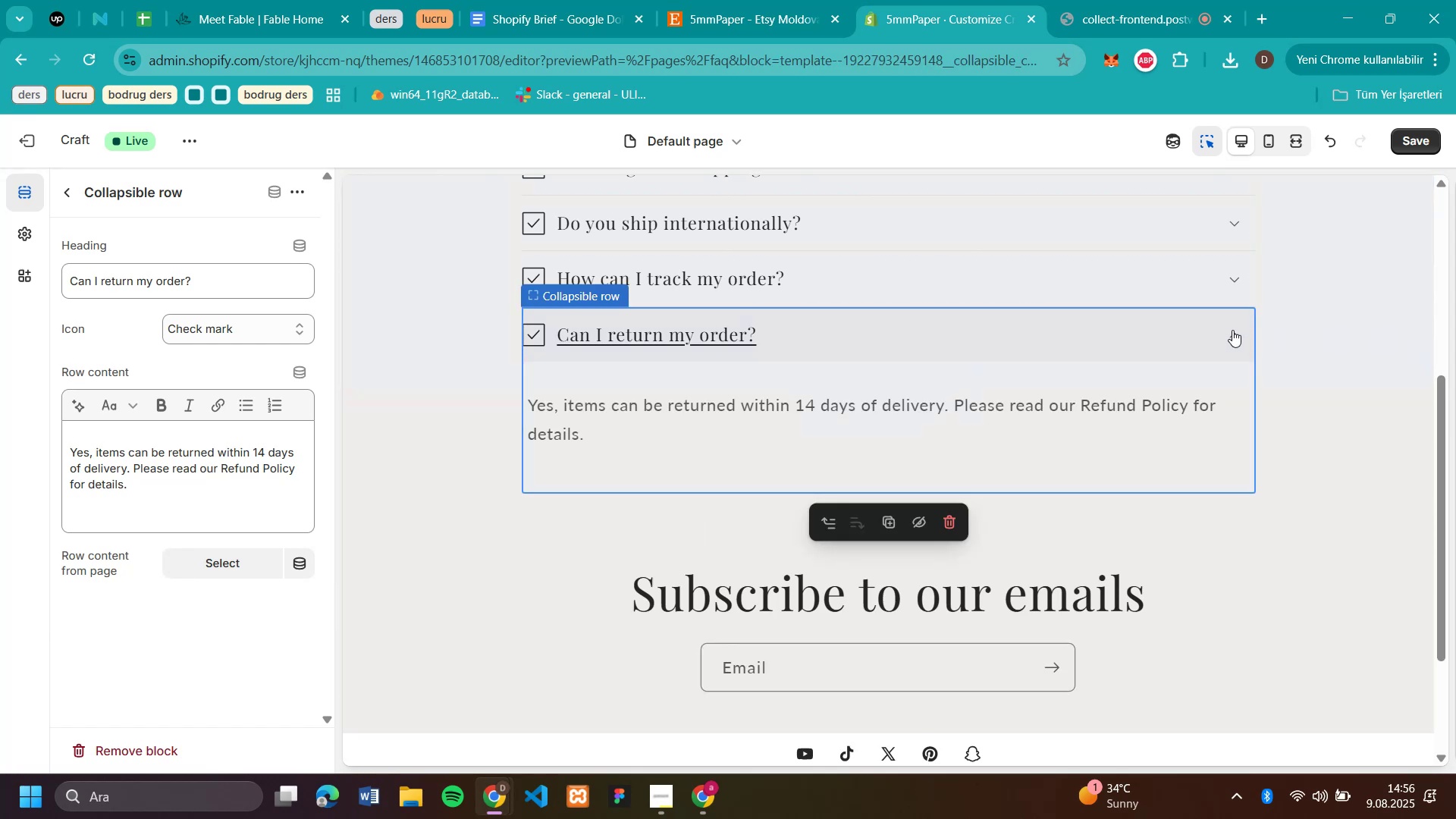 
left_click([1232, 330])
 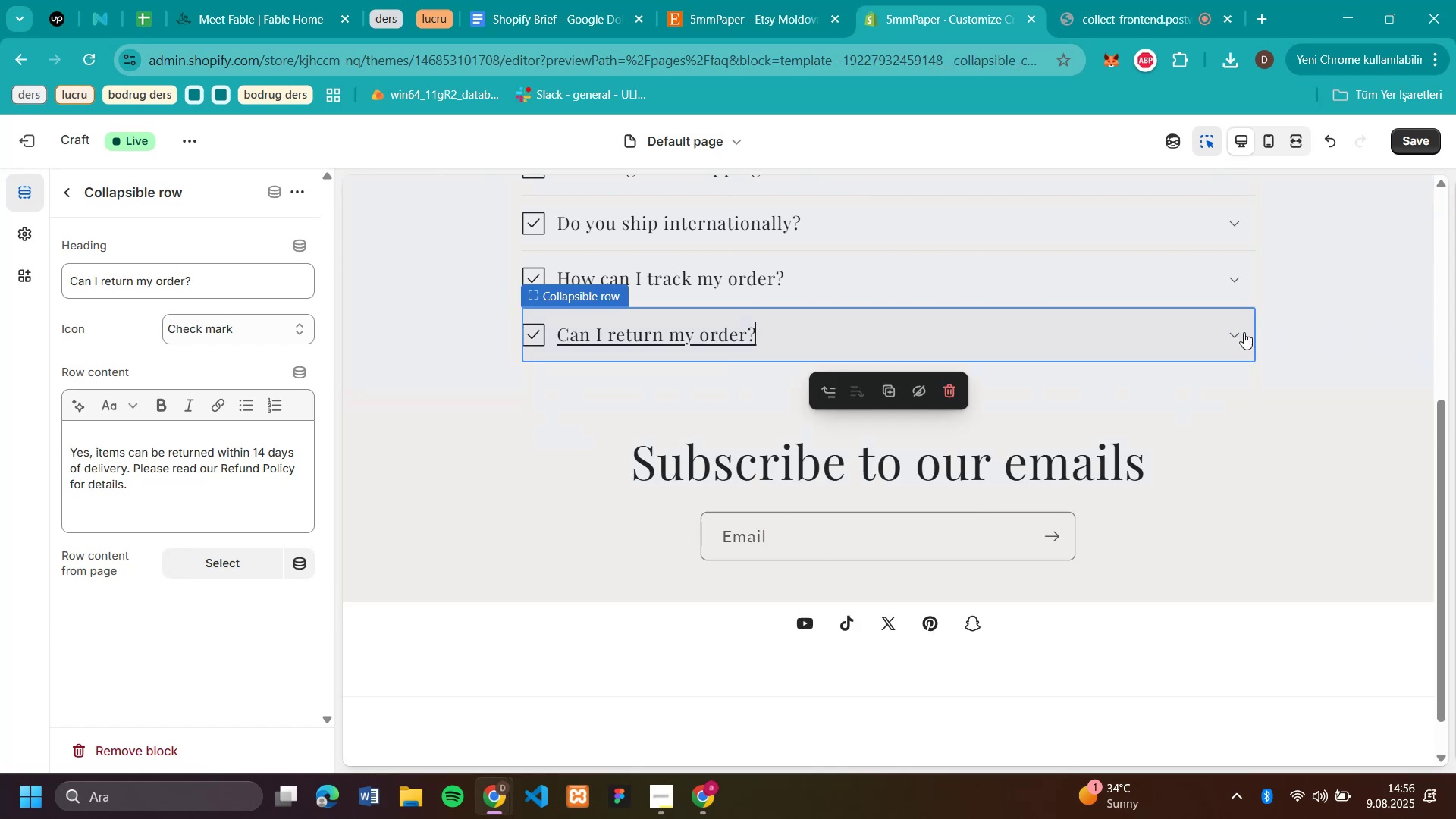 
scroll: coordinate [1319, 352], scroll_direction: up, amount: 3.0
 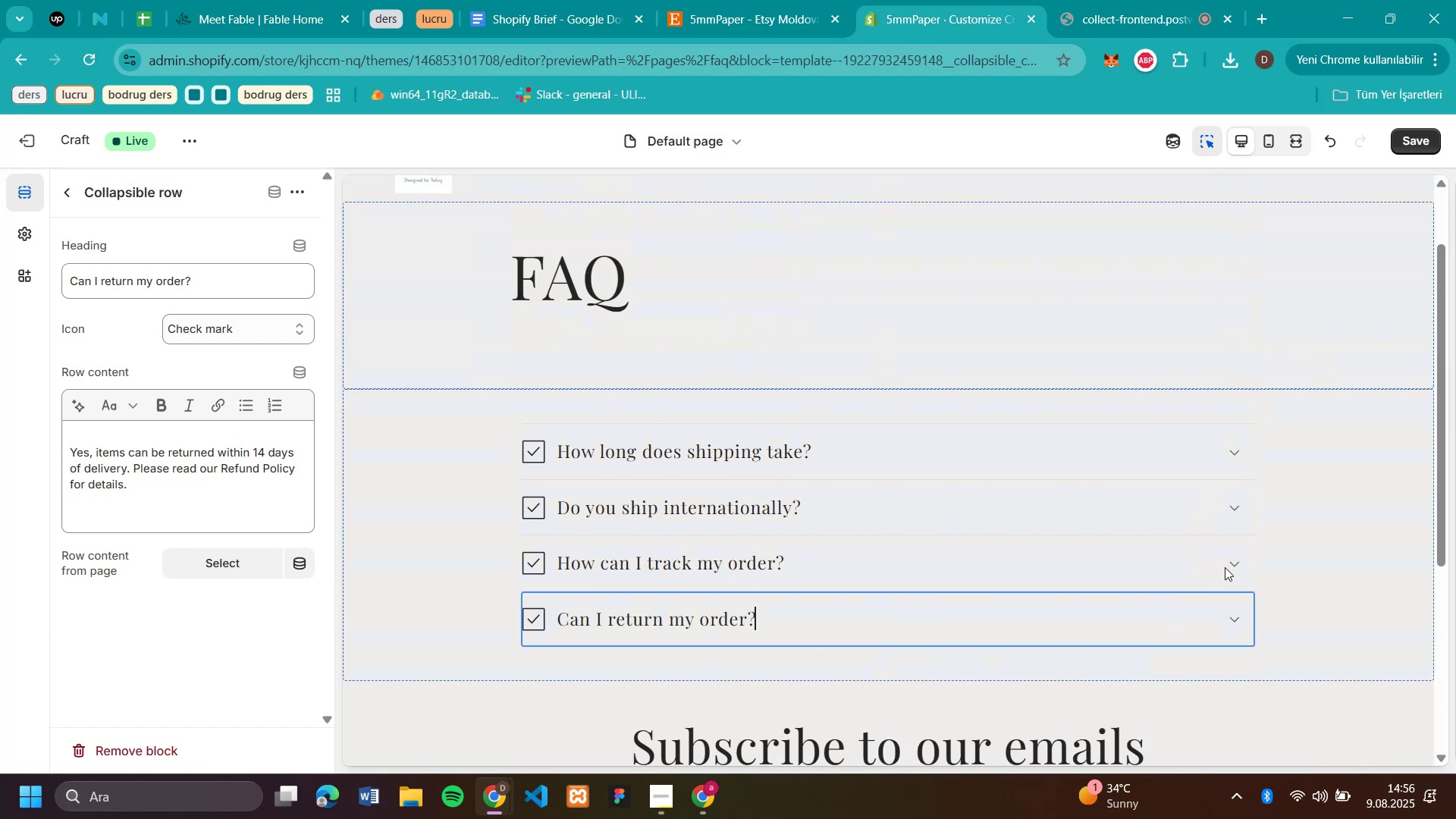 
left_click([1236, 563])
 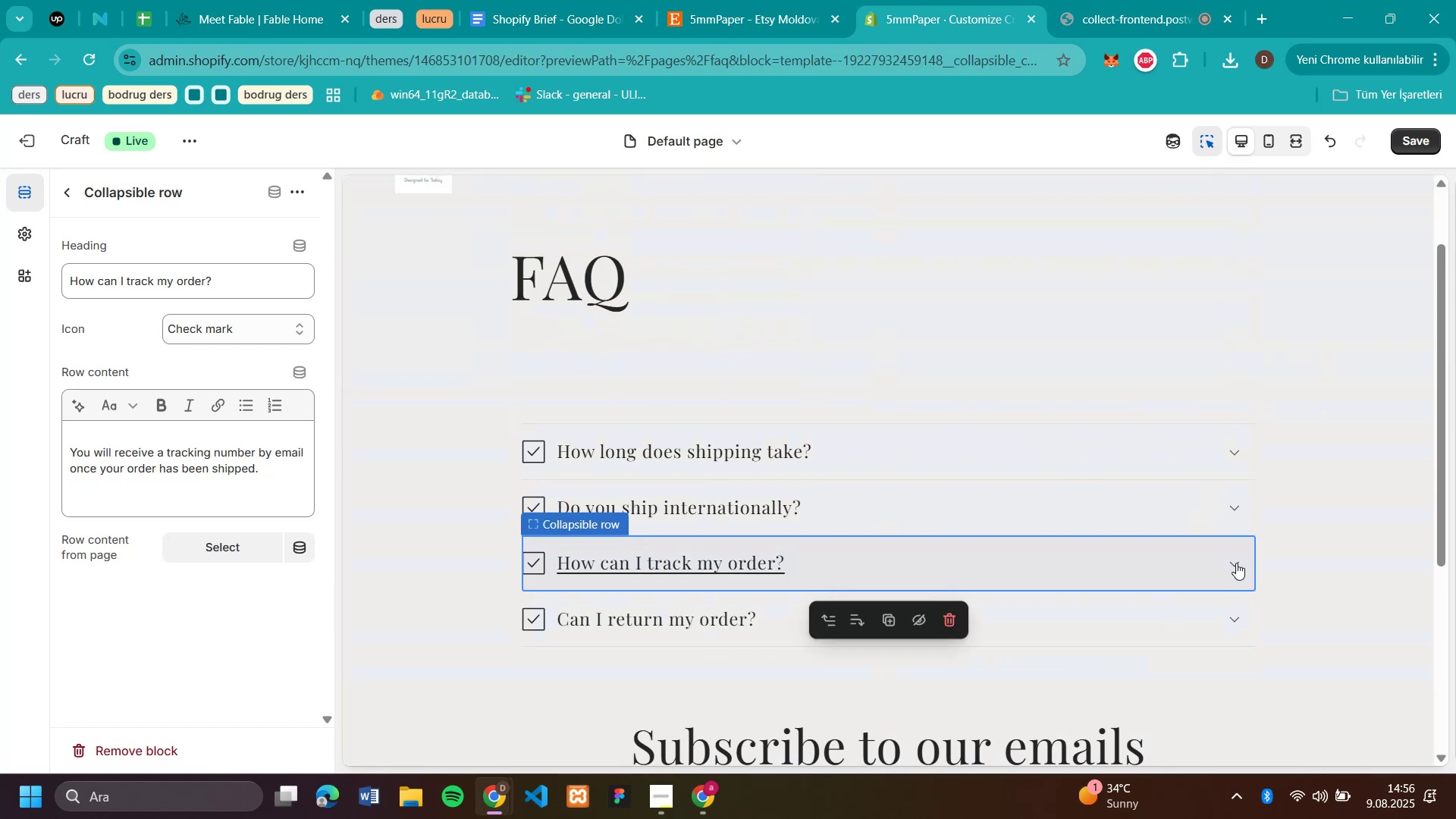 
left_click([1236, 563])
 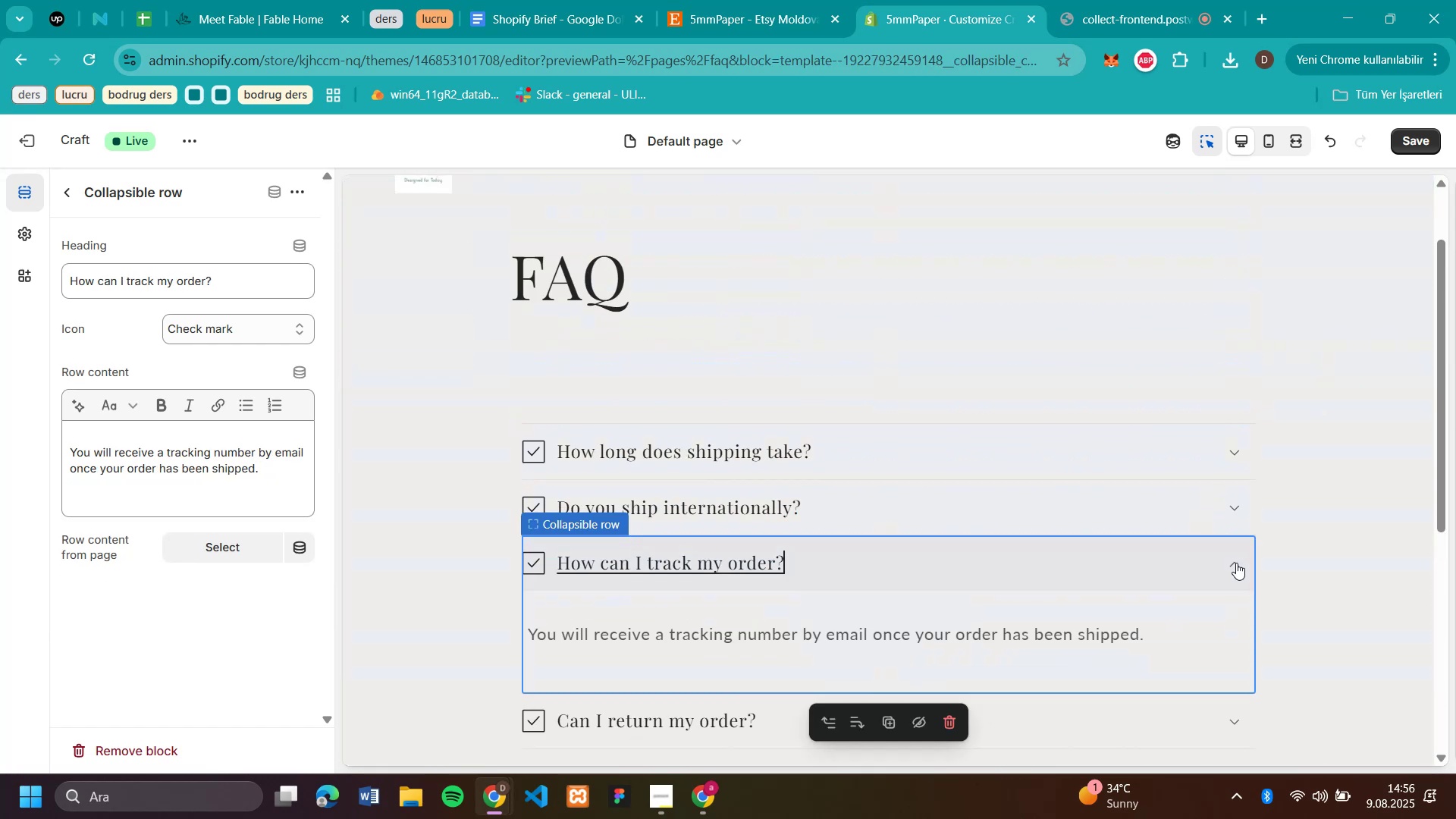 
left_click([1236, 563])
 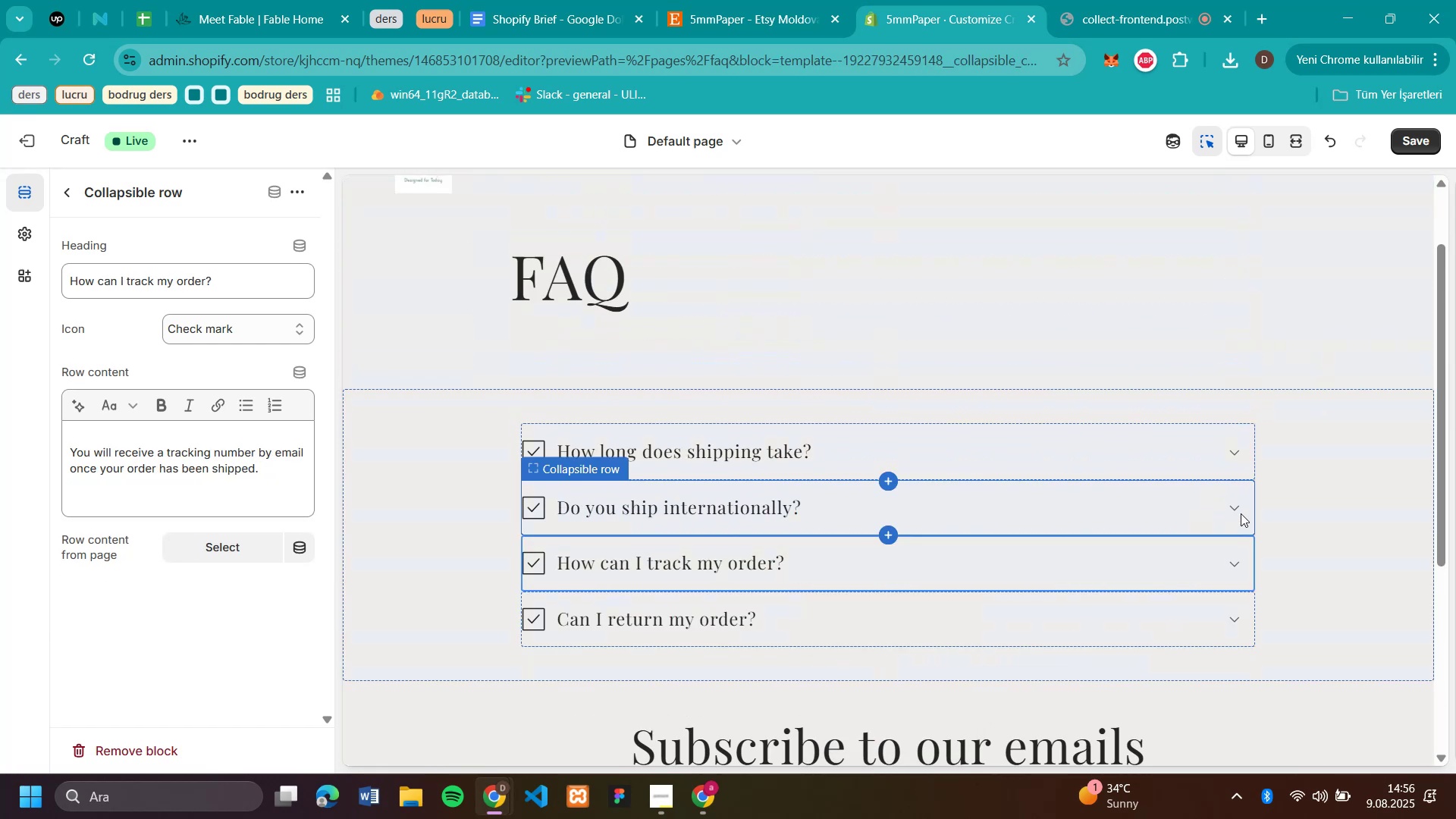 
left_click([1240, 510])
 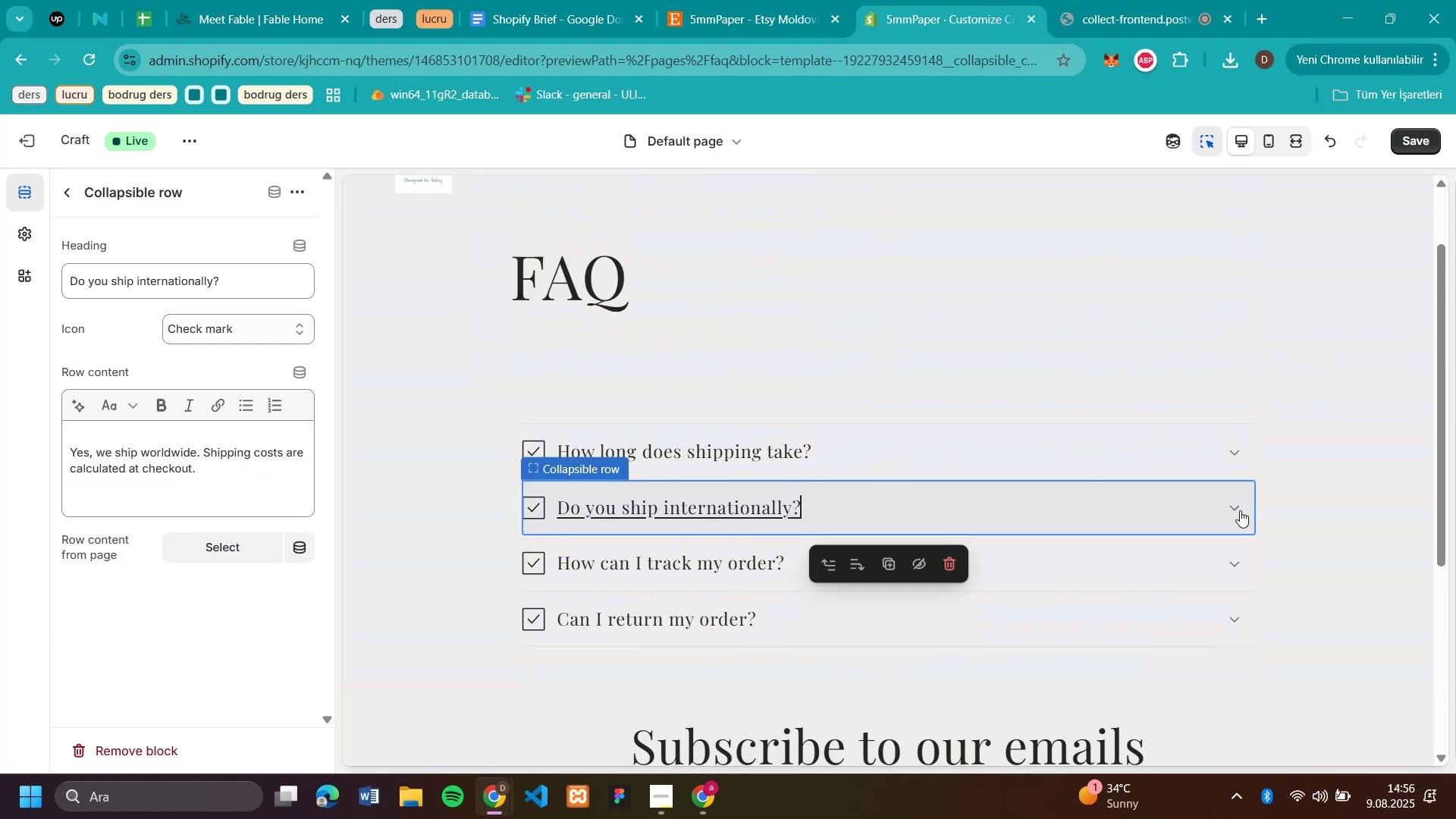 
left_click([1240, 510])
 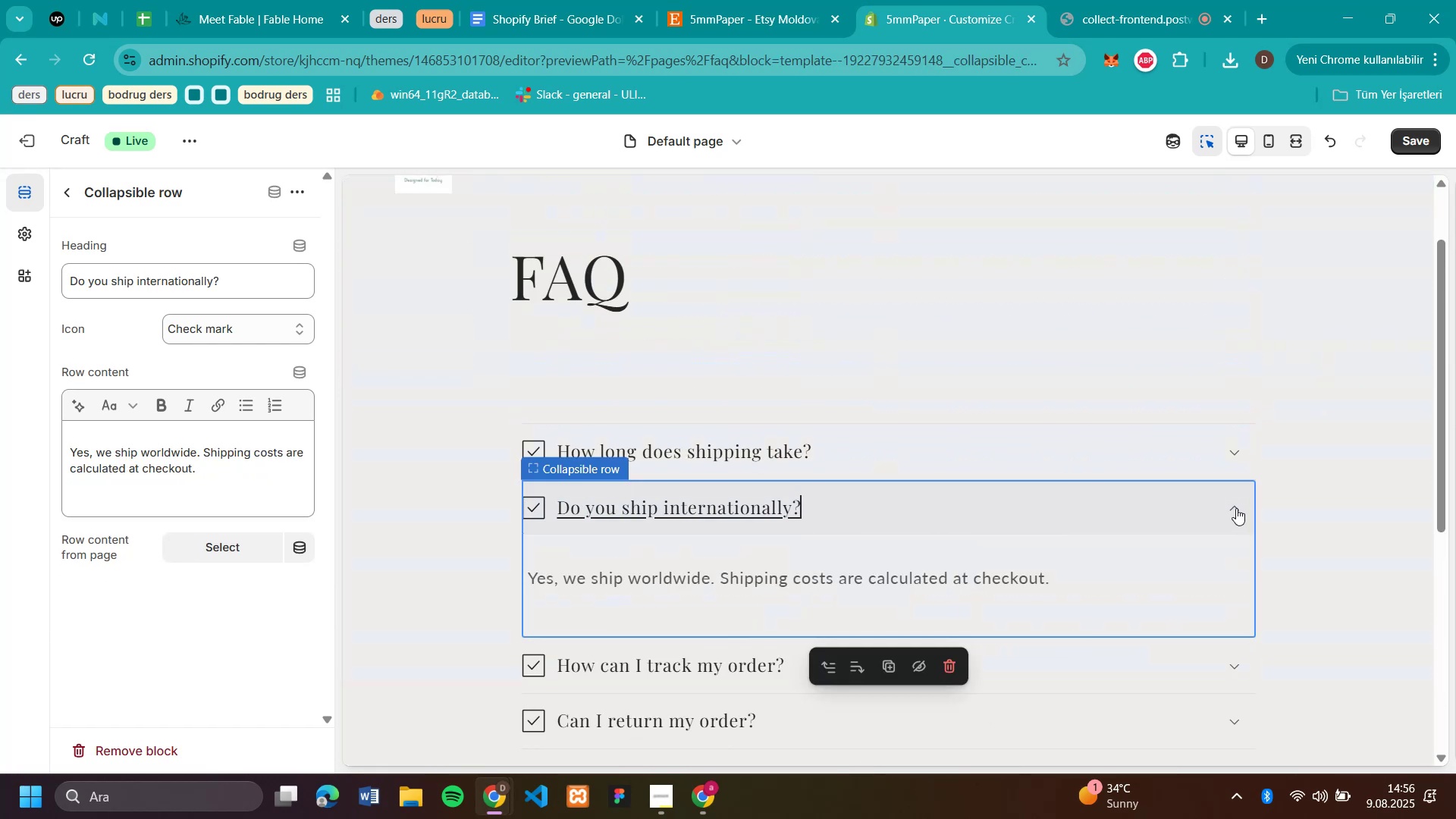 
left_click([1236, 508])
 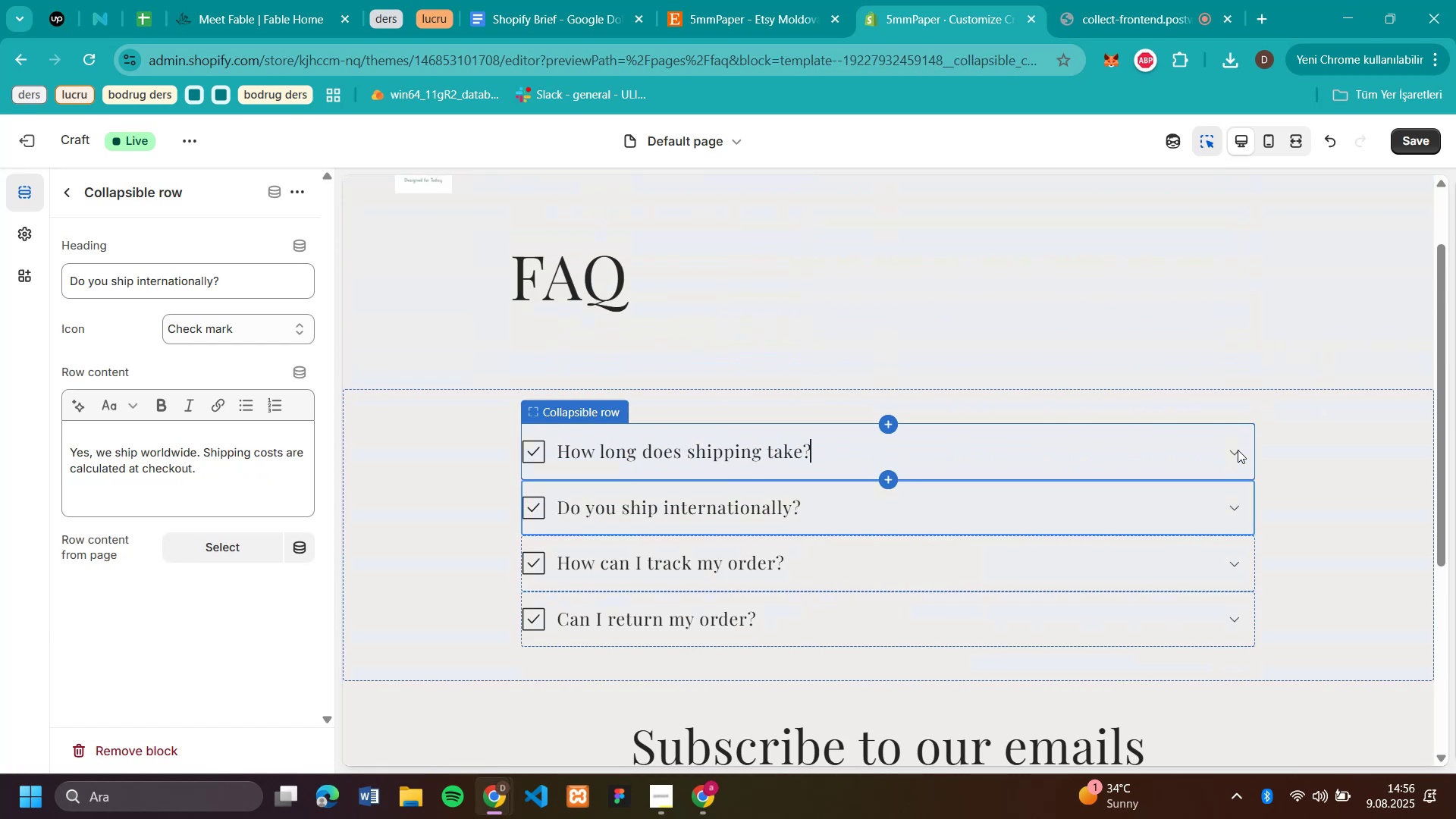 
double_click([1238, 450])
 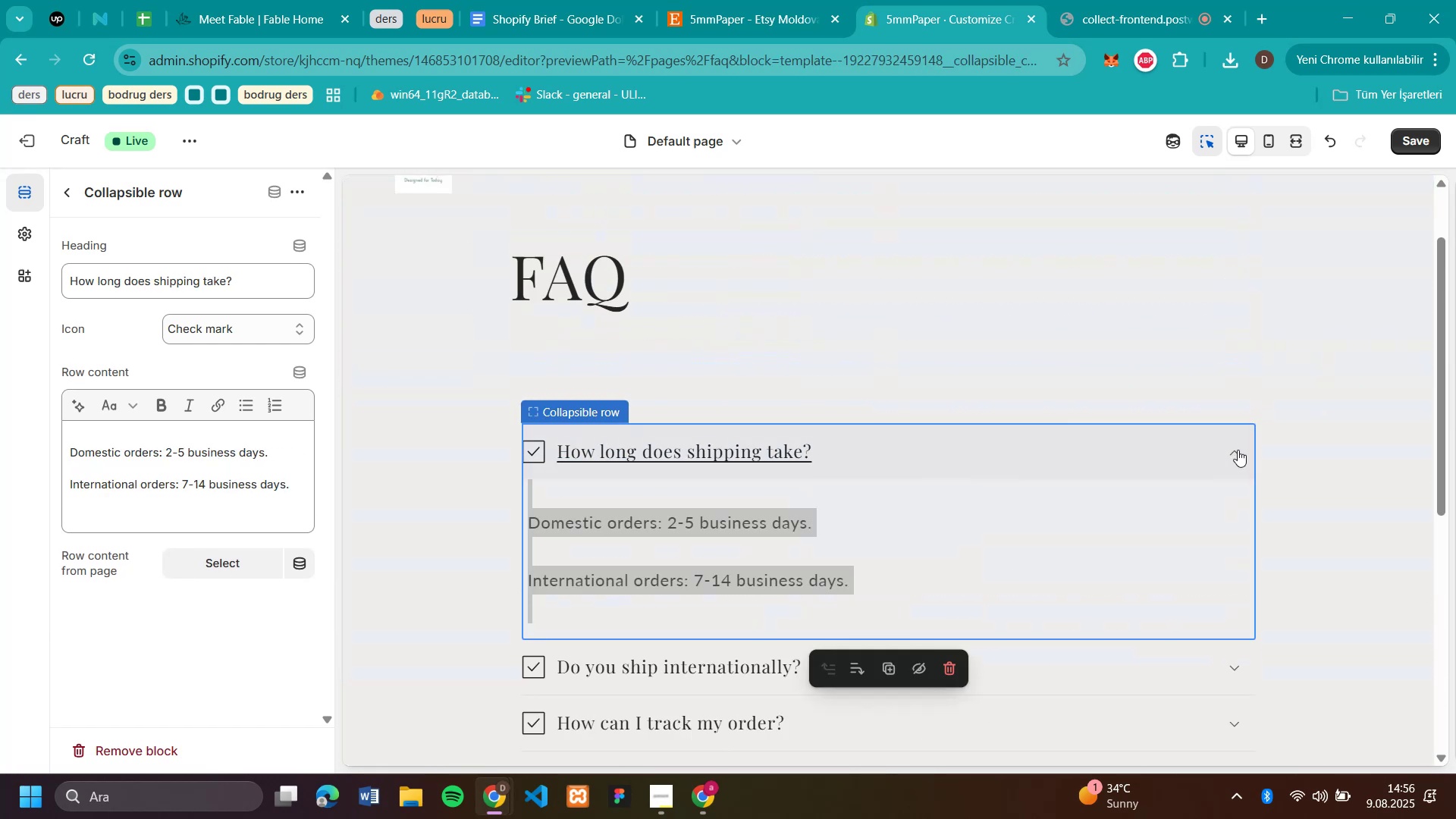 
left_click([1238, 450])
 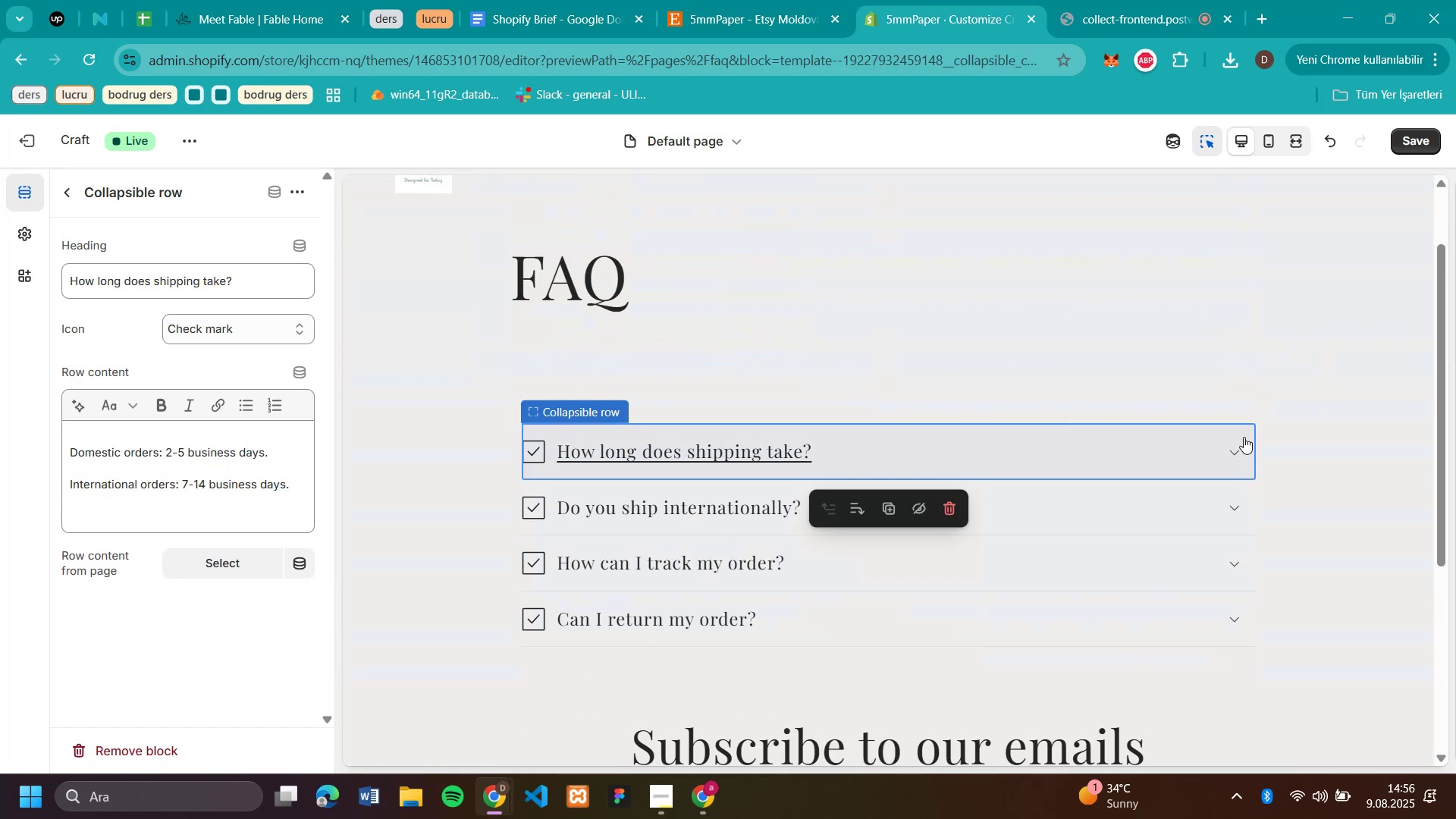 
scroll: coordinate [1155, 282], scroll_direction: up, amount: 5.0
 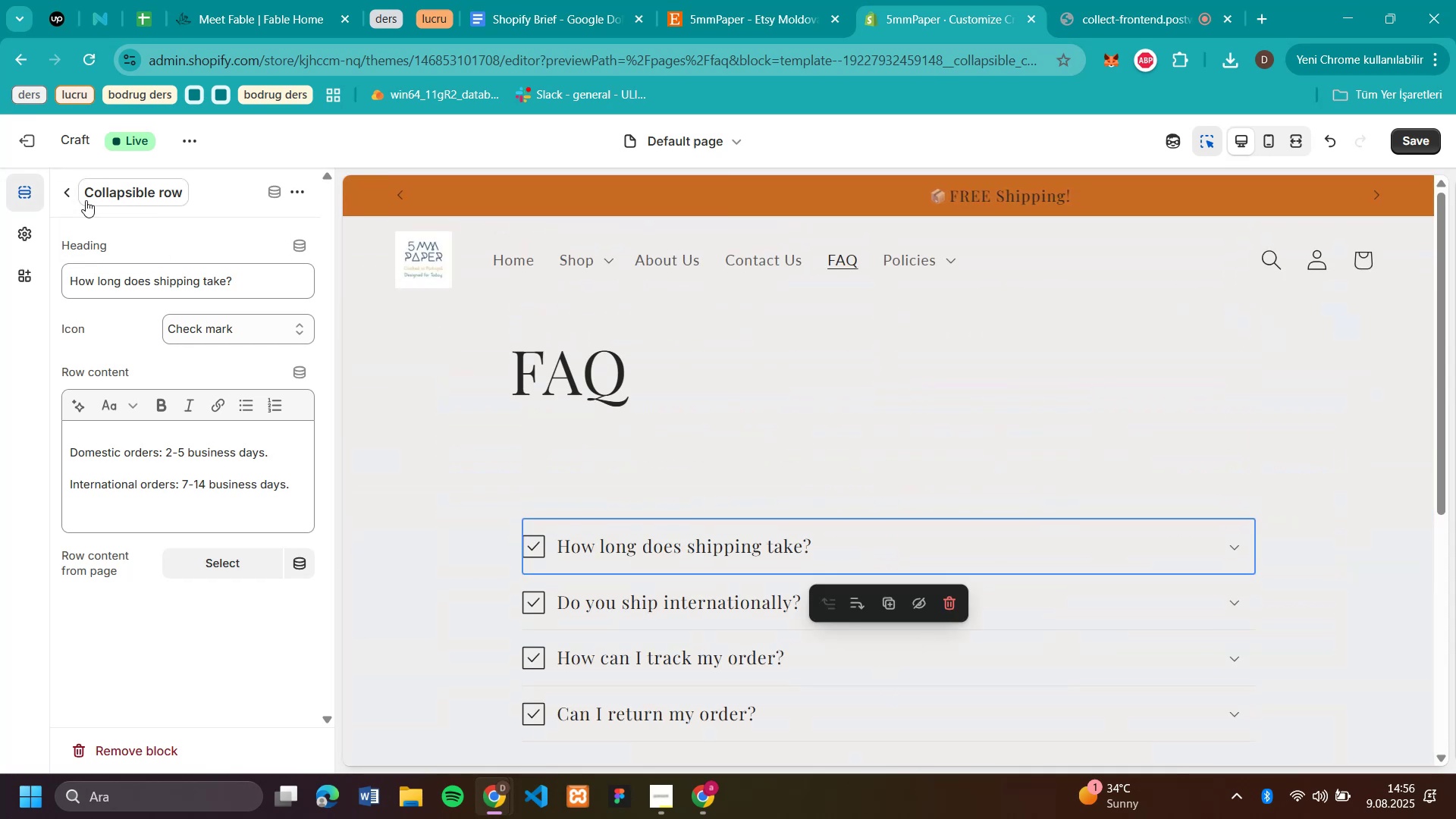 
left_click([68, 196])
 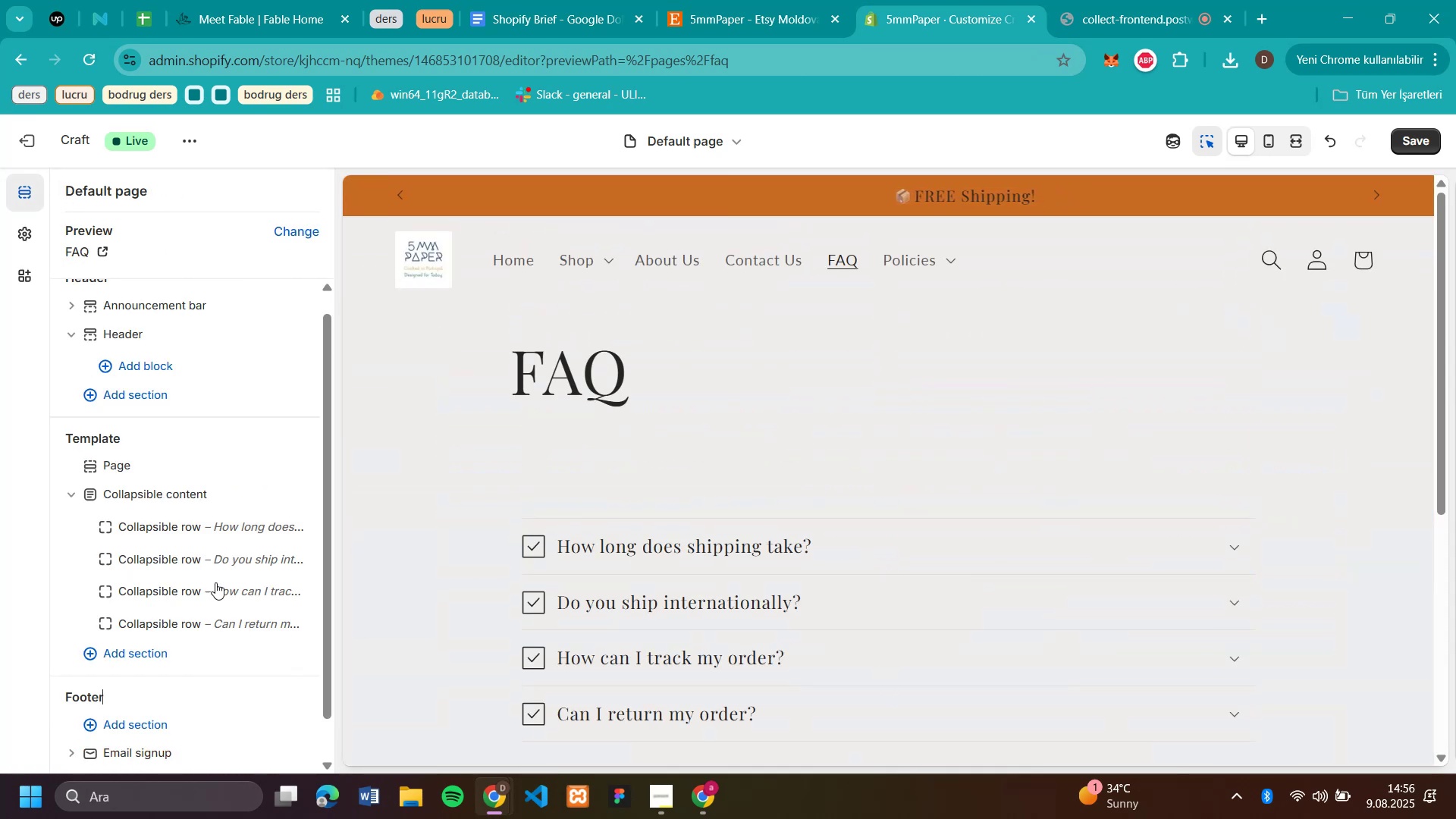 
scroll: coordinate [1029, 498], scroll_direction: down, amount: 23.0
 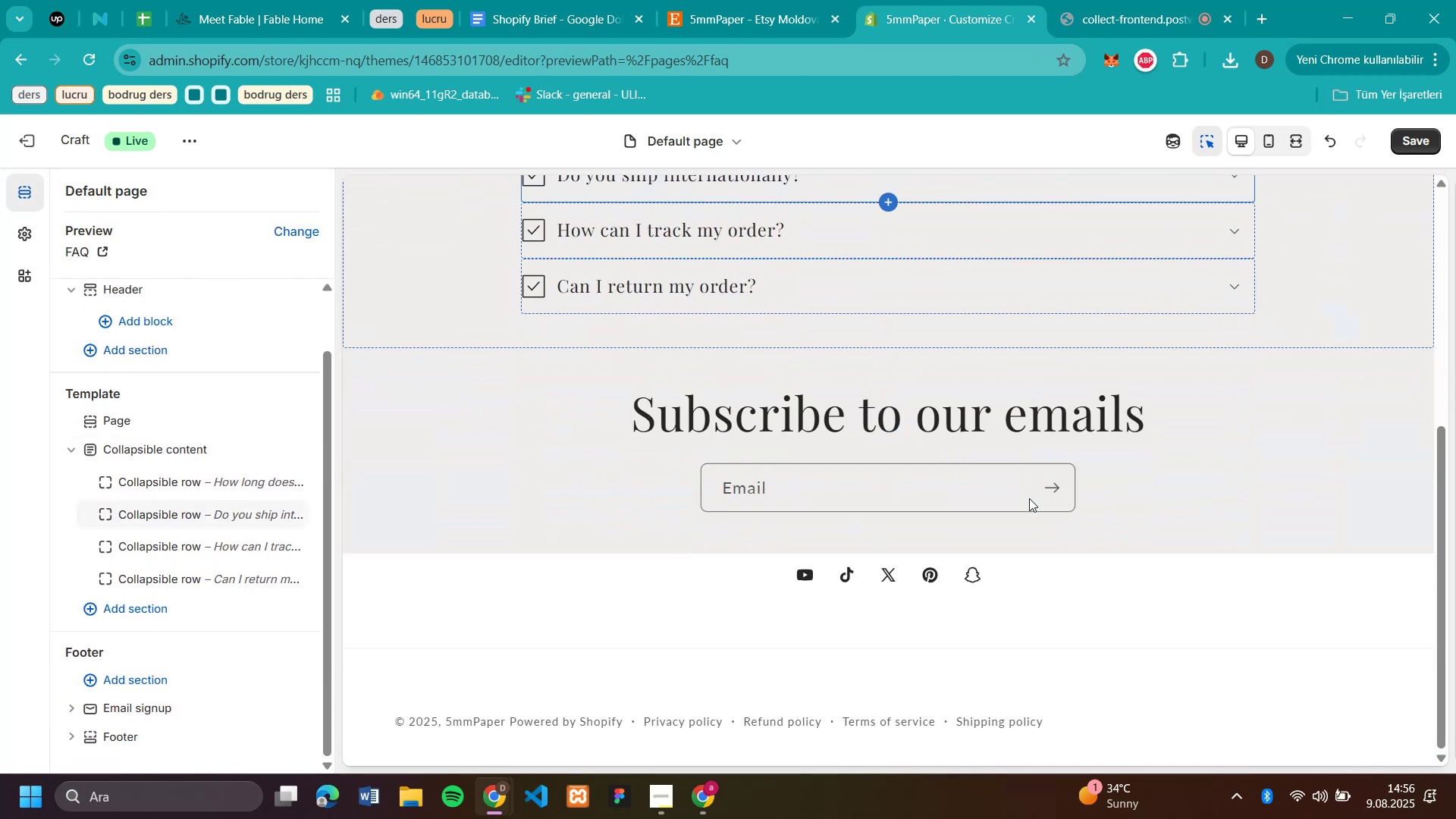 
scroll: coordinate [1031, 491], scroll_direction: up, amount: 11.0
 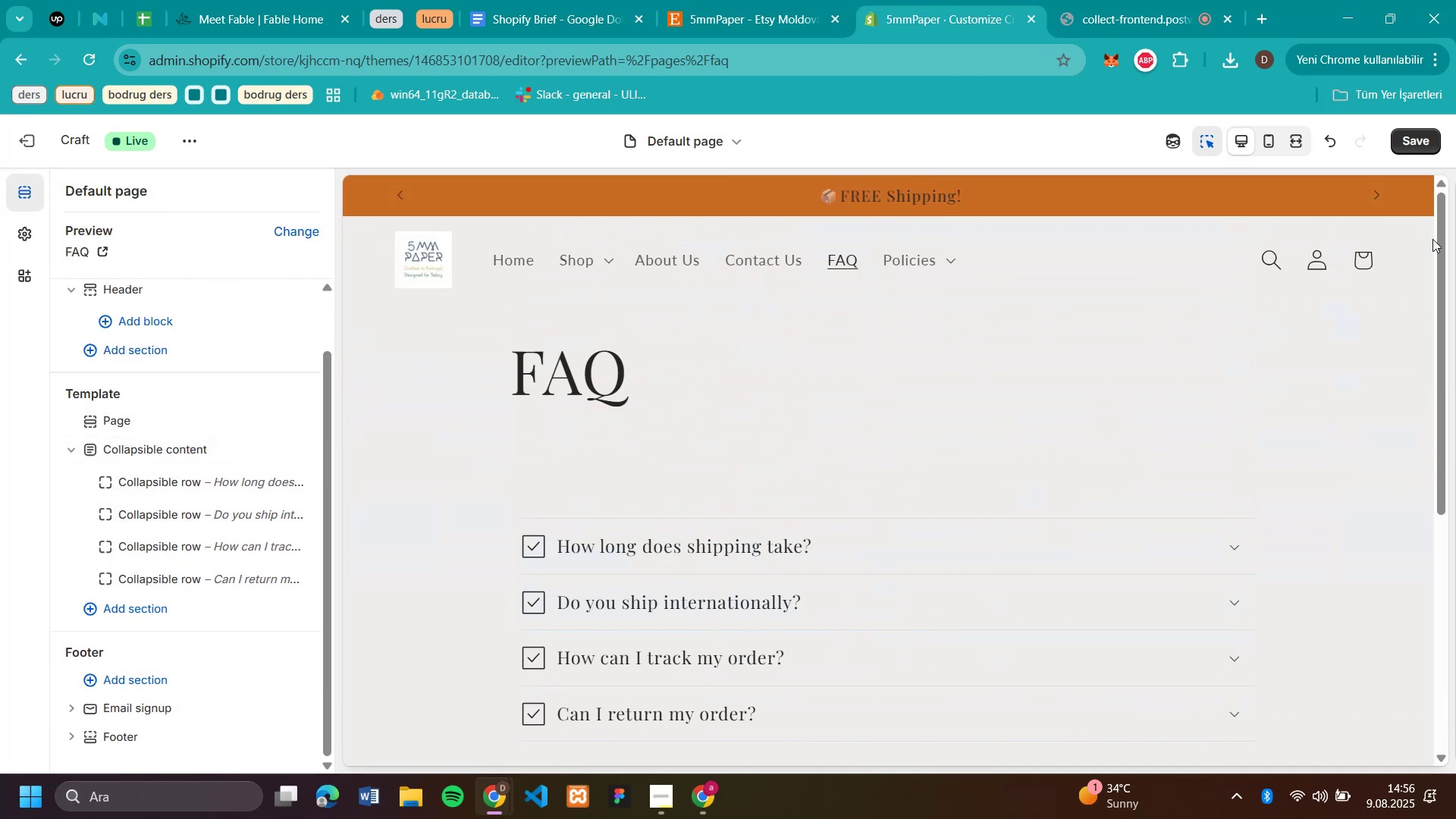 
scroll: coordinate [749, 494], scroll_direction: down, amount: 15.0
 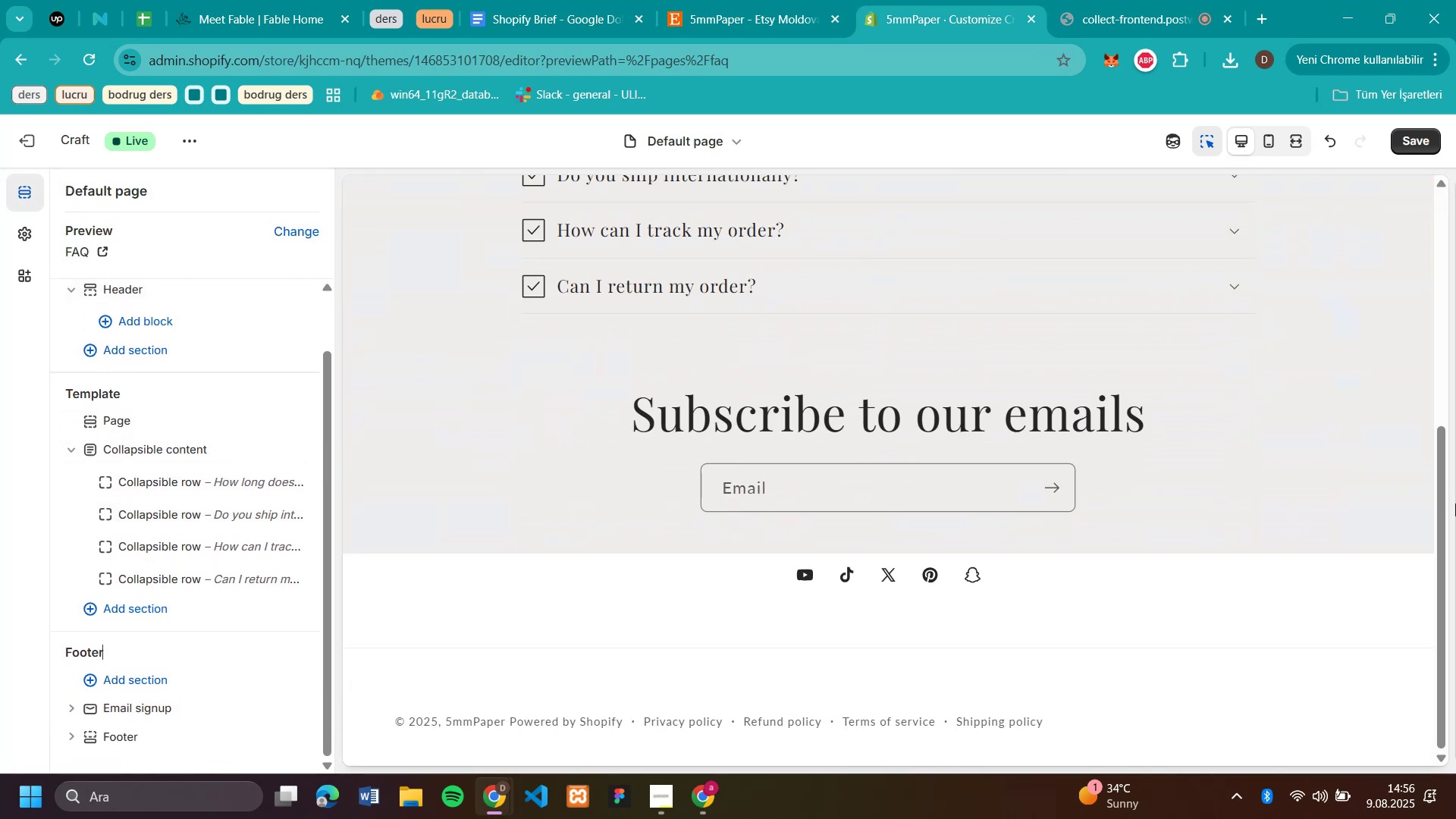 
scroll: coordinate [708, 395], scroll_direction: up, amount: 12.0
 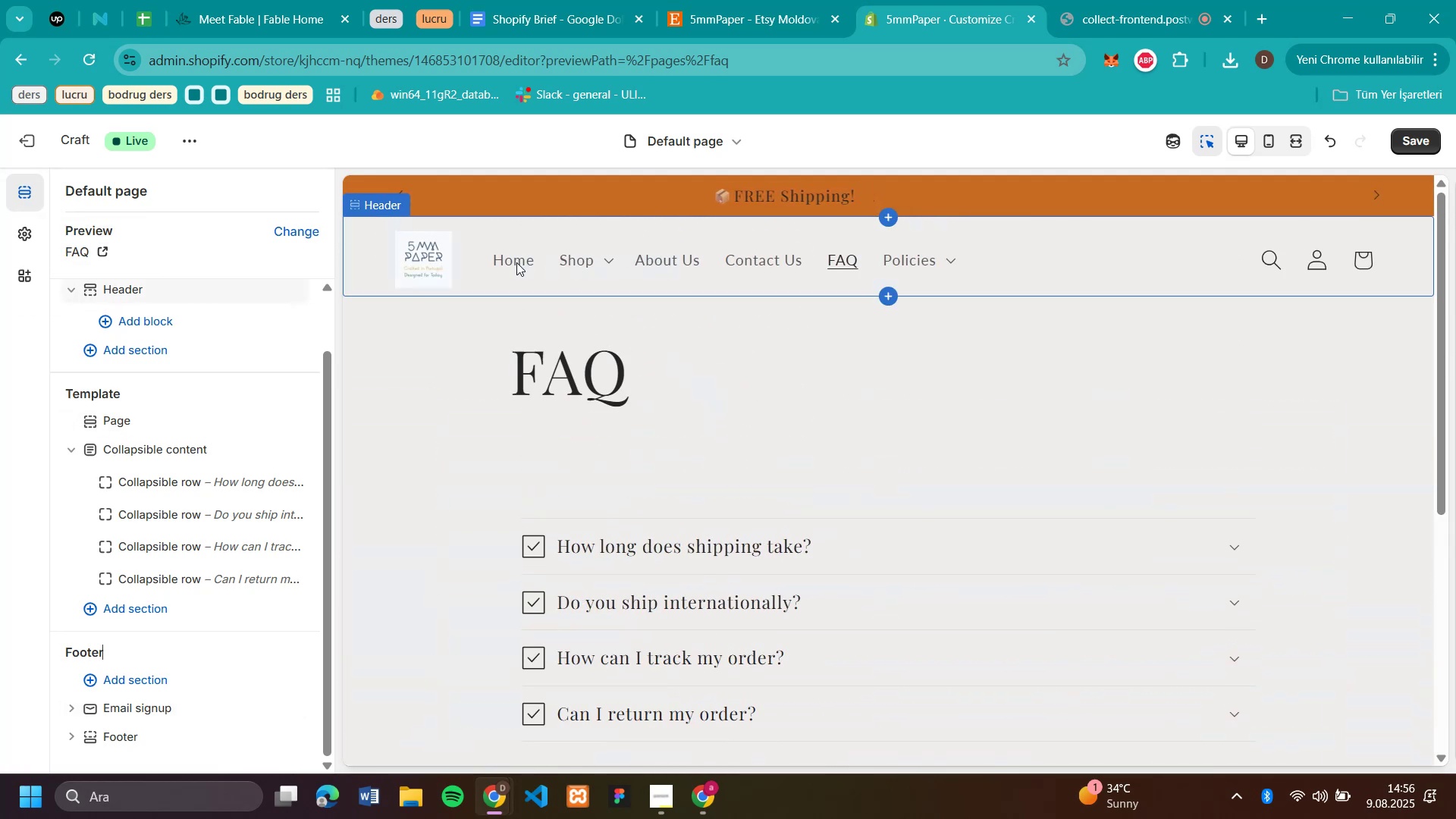 
left_click([513, 257])
 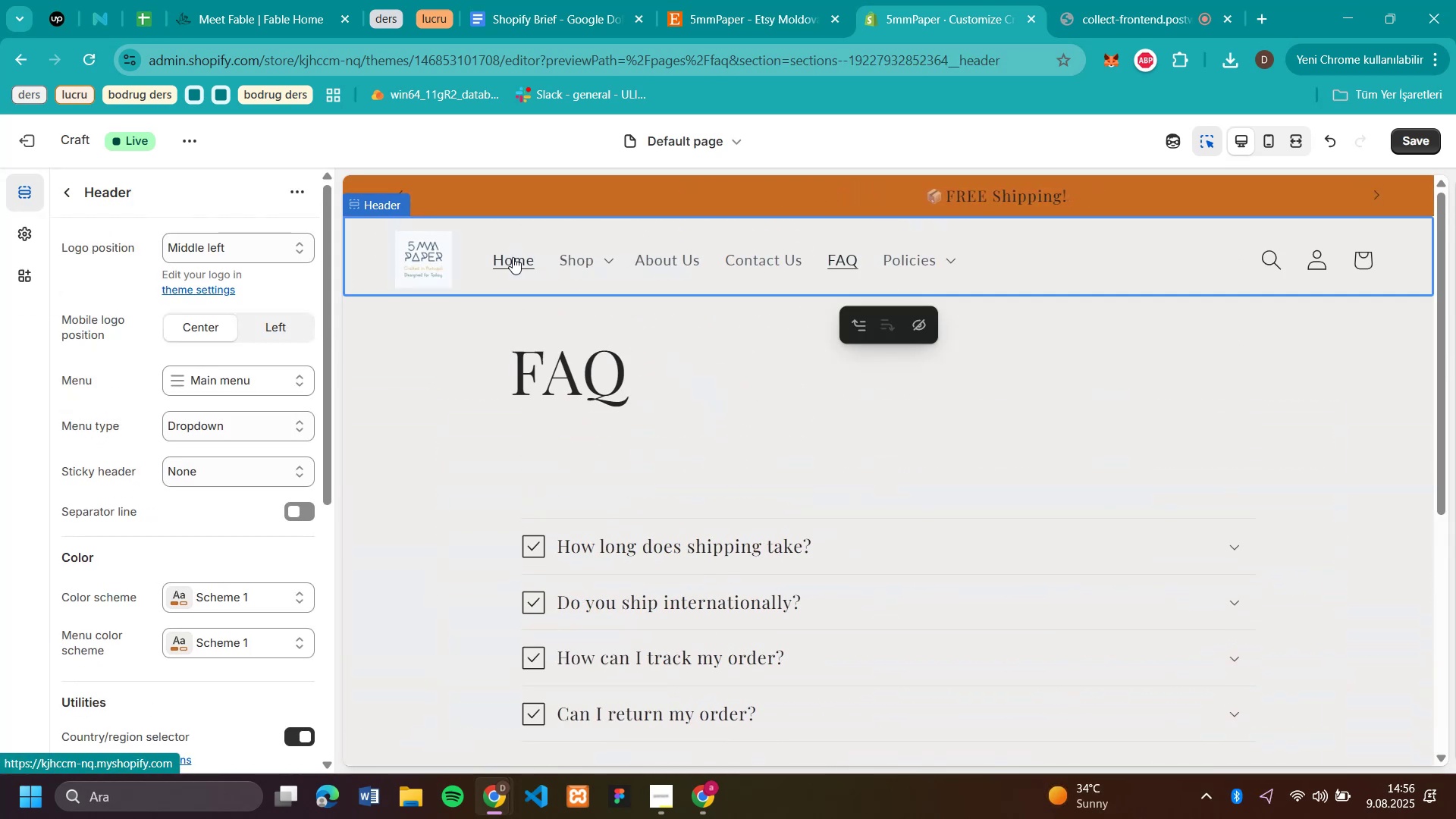 
left_click([513, 257])
 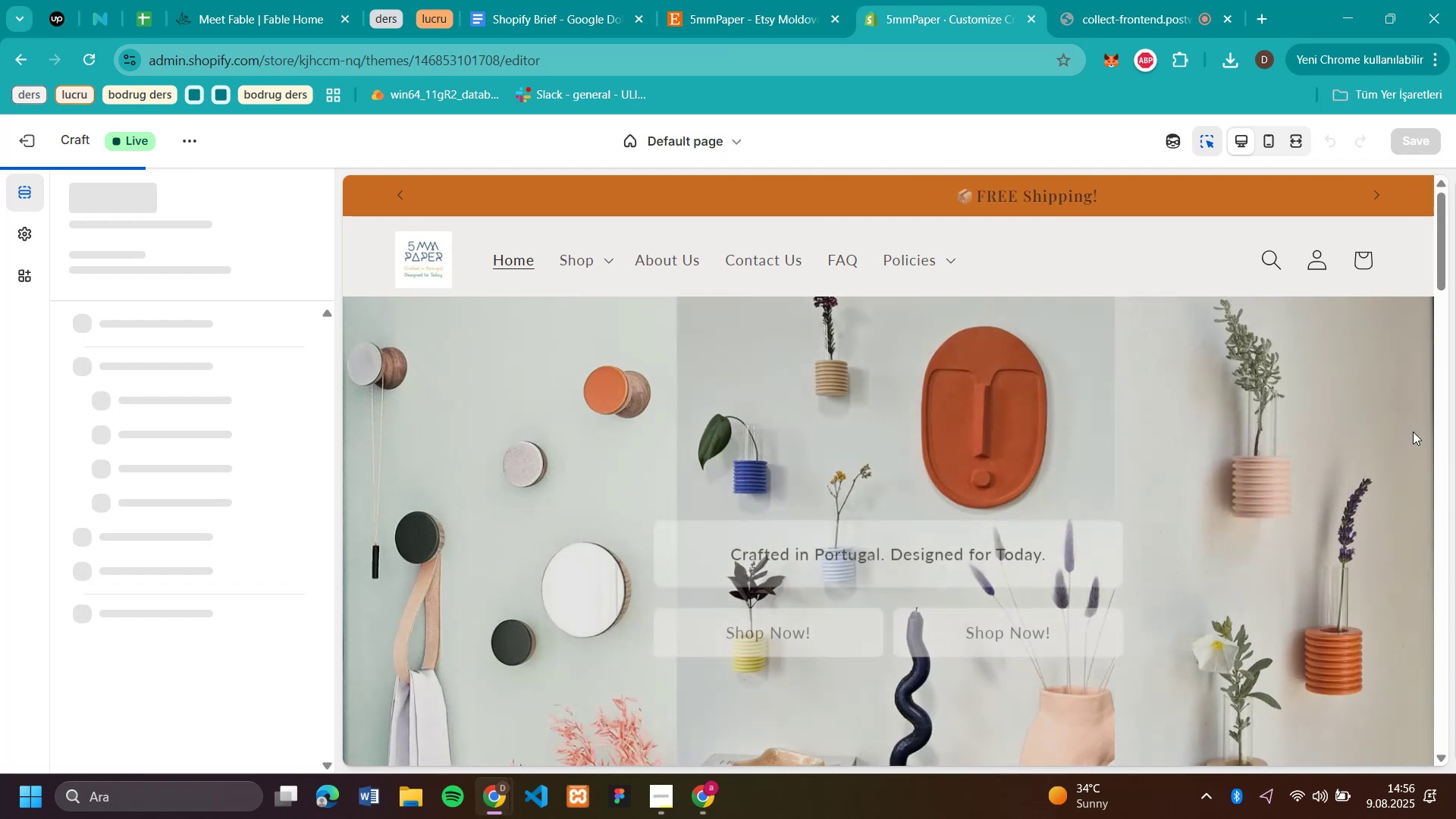 
scroll: coordinate [1413, 431], scroll_direction: down, amount: 5.0
 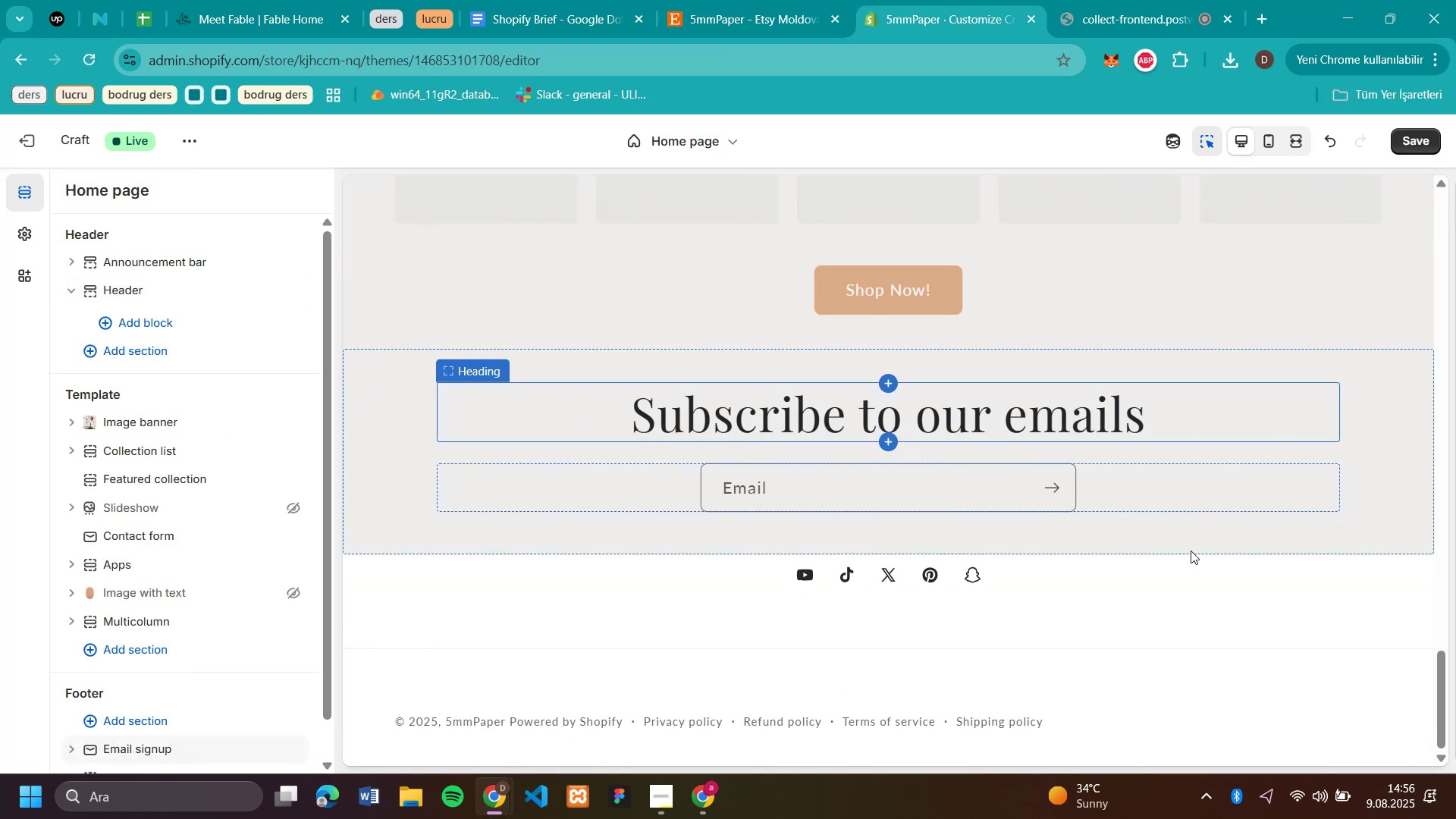 
scroll: coordinate [893, 197], scroll_direction: up, amount: 38.0
 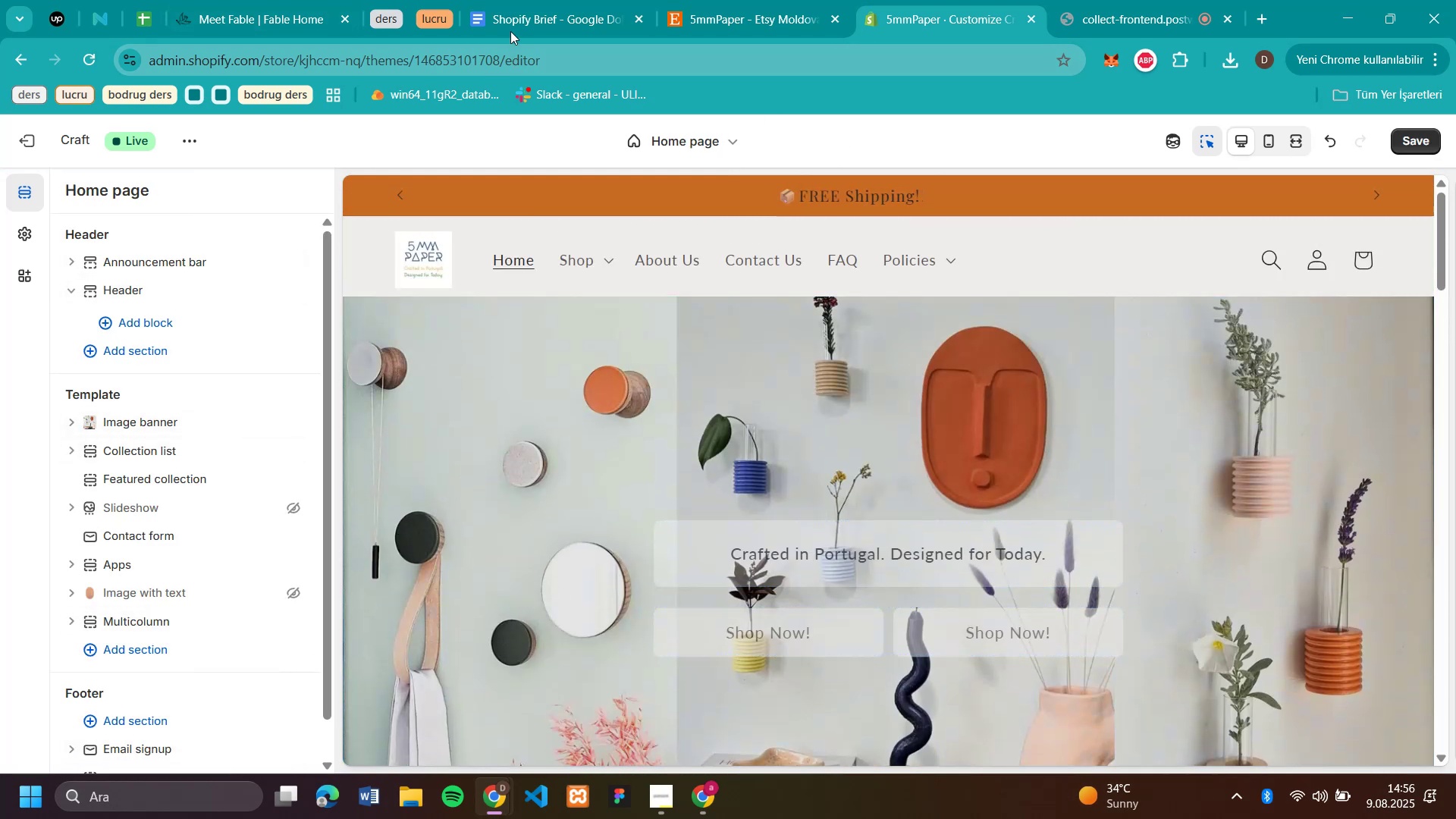 
left_click([510, 24])
 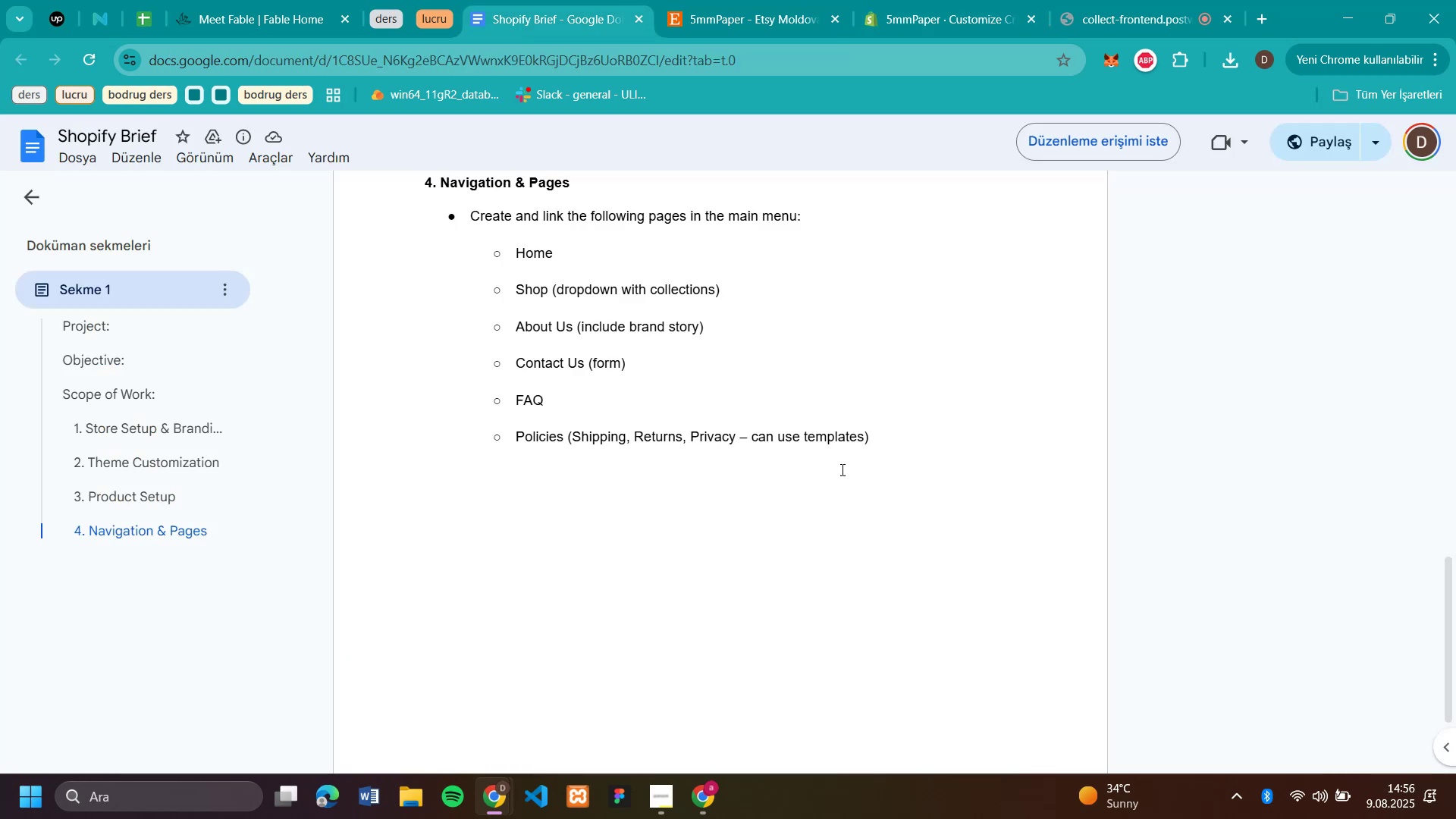 
left_click_drag(start_coordinate=[898, 451], to_coordinate=[460, 215])
 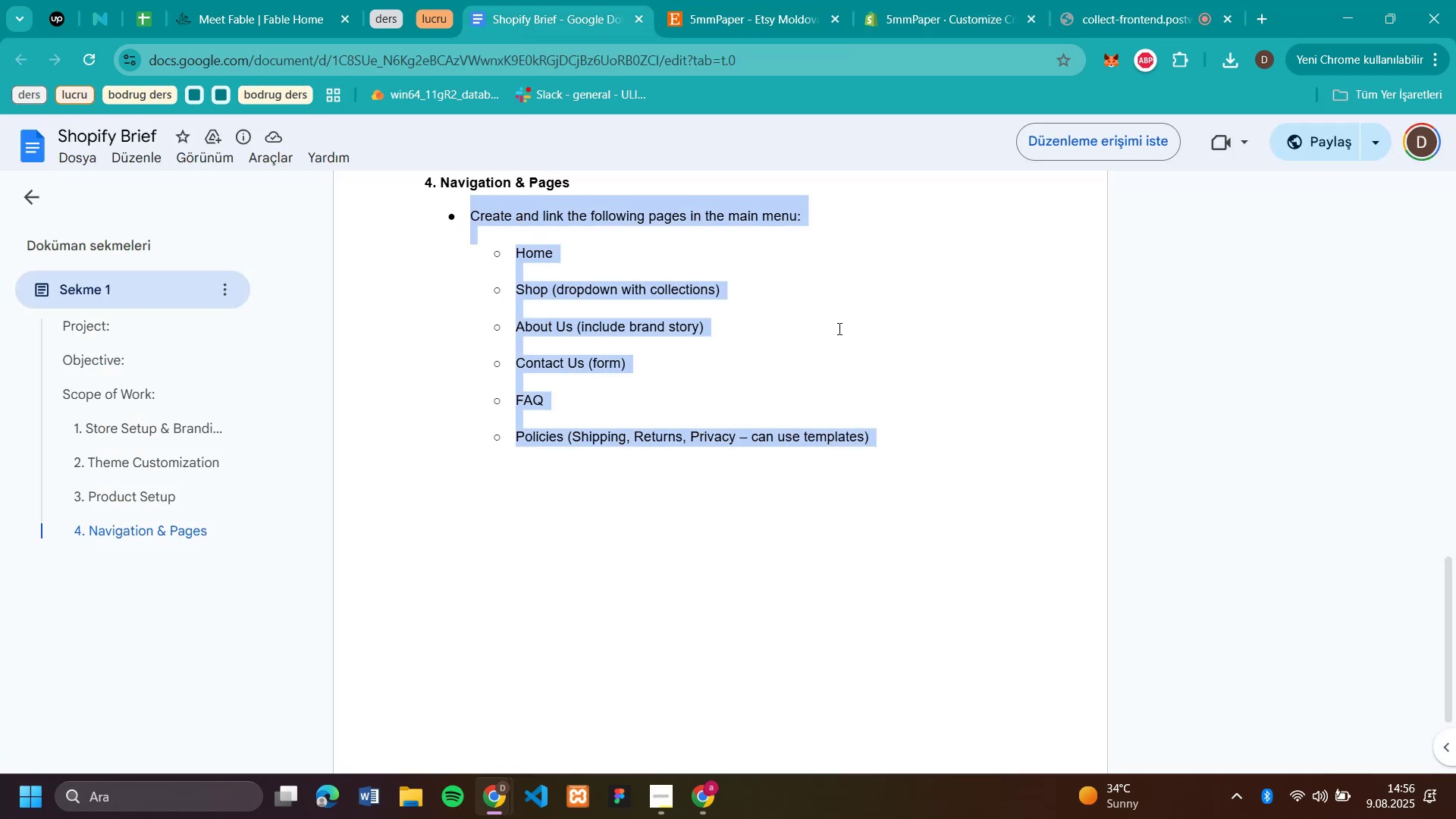 
left_click([855, 329])
 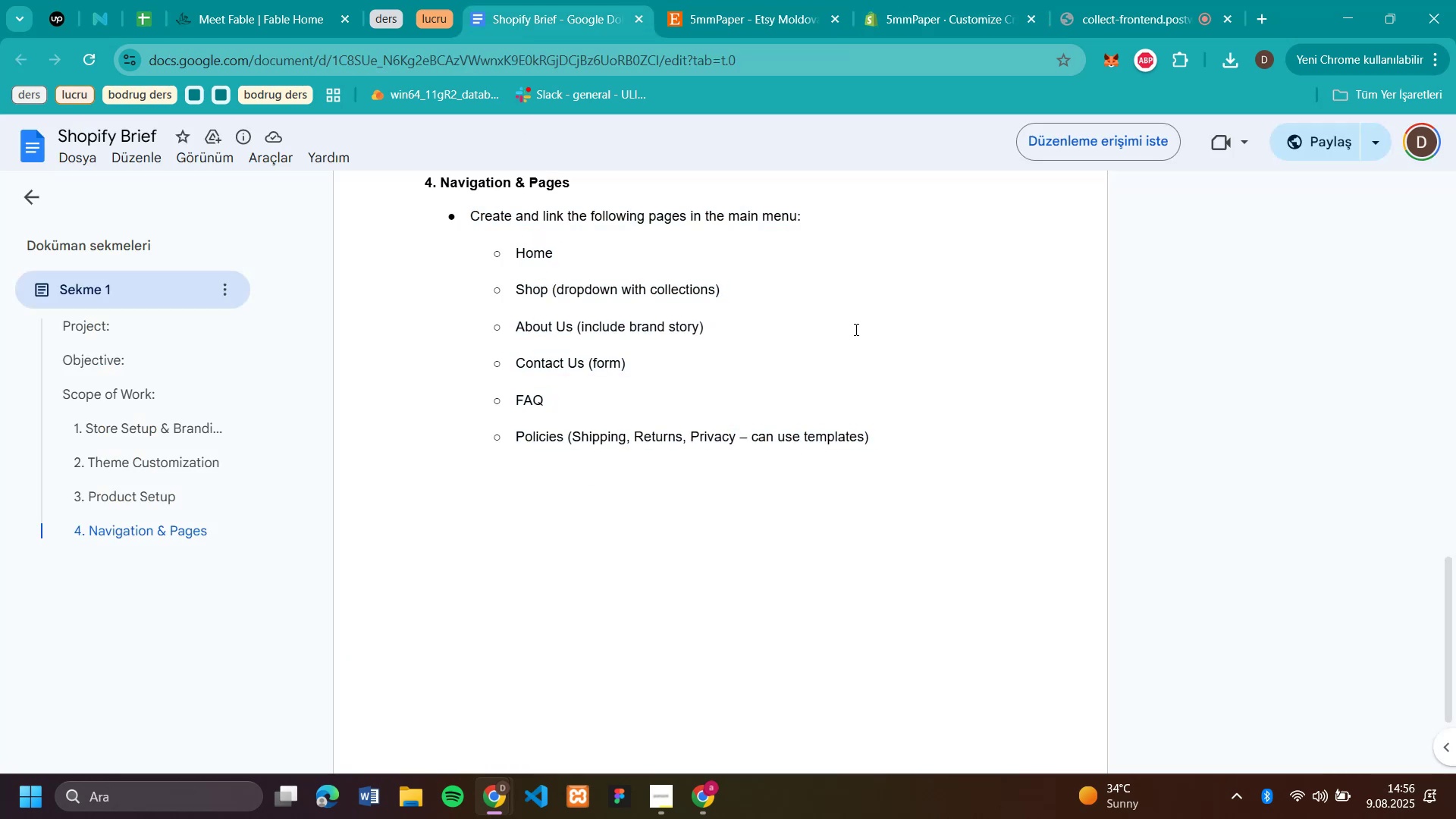 
scroll: coordinate [857, 329], scroll_direction: up, amount: 5.0
 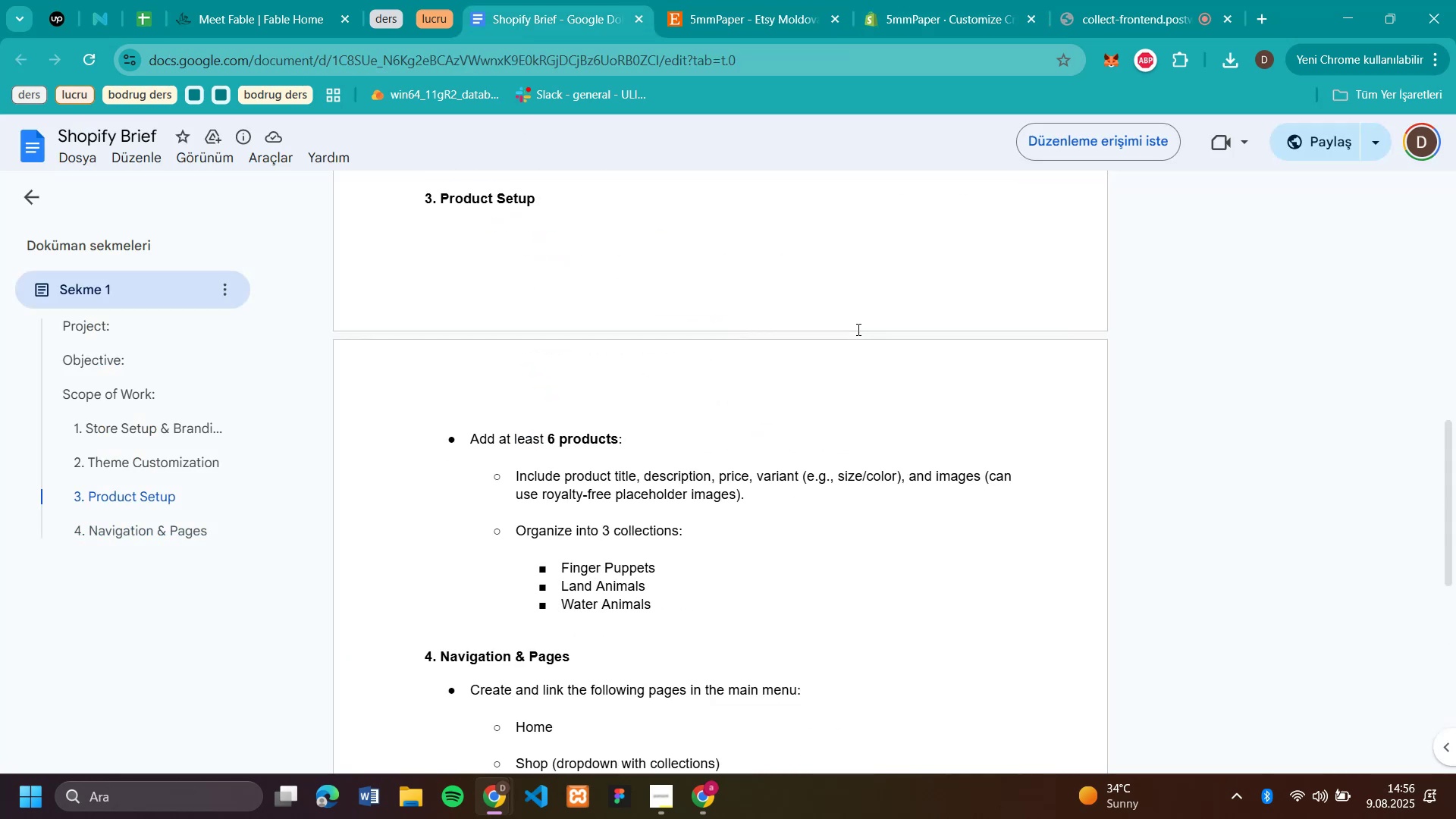 
scroll: coordinate [858, 331], scroll_direction: down, amount: 1.0
 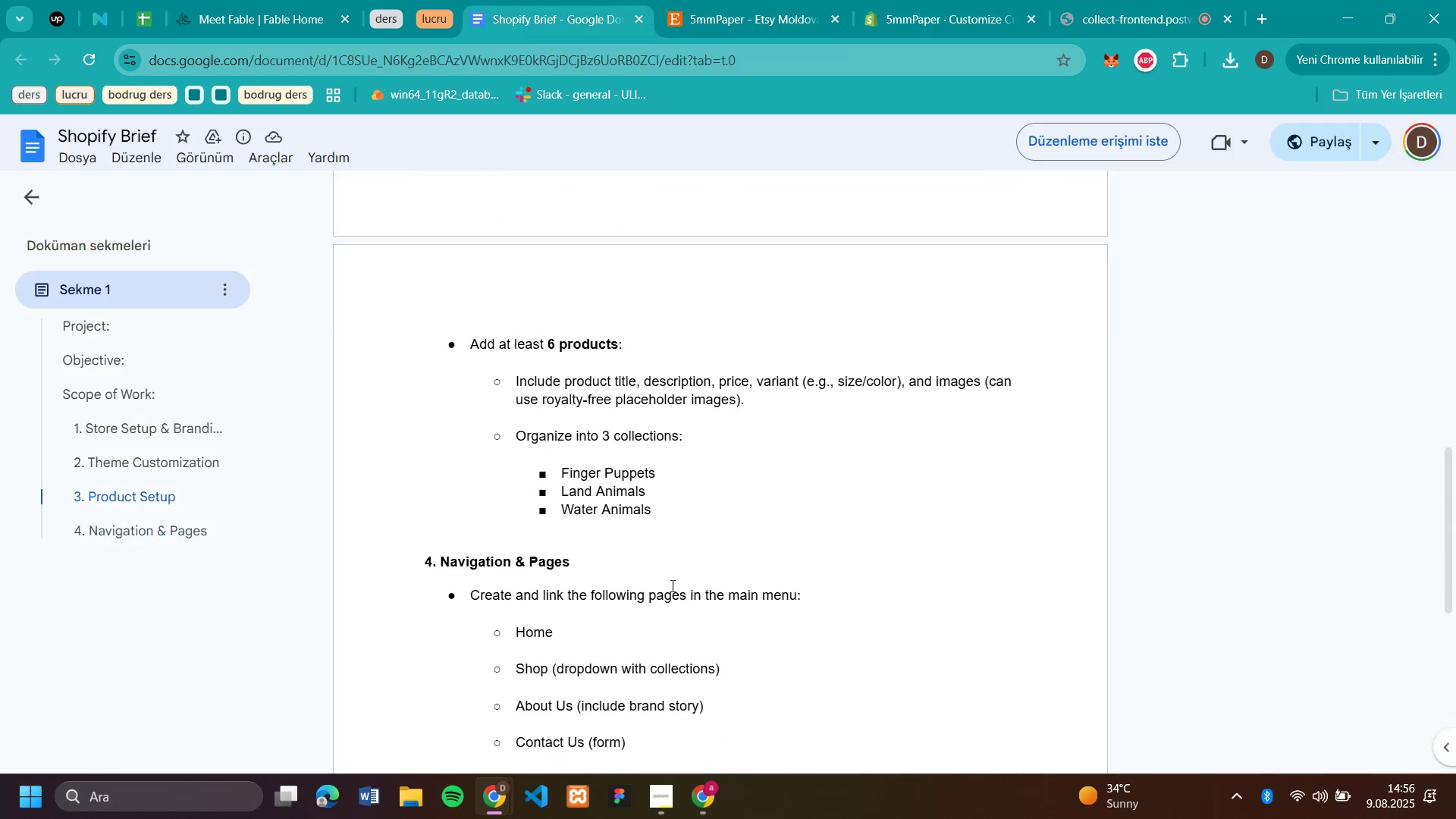 
left_click_drag(start_coordinate=[647, 533], to_coordinate=[465, 313])
 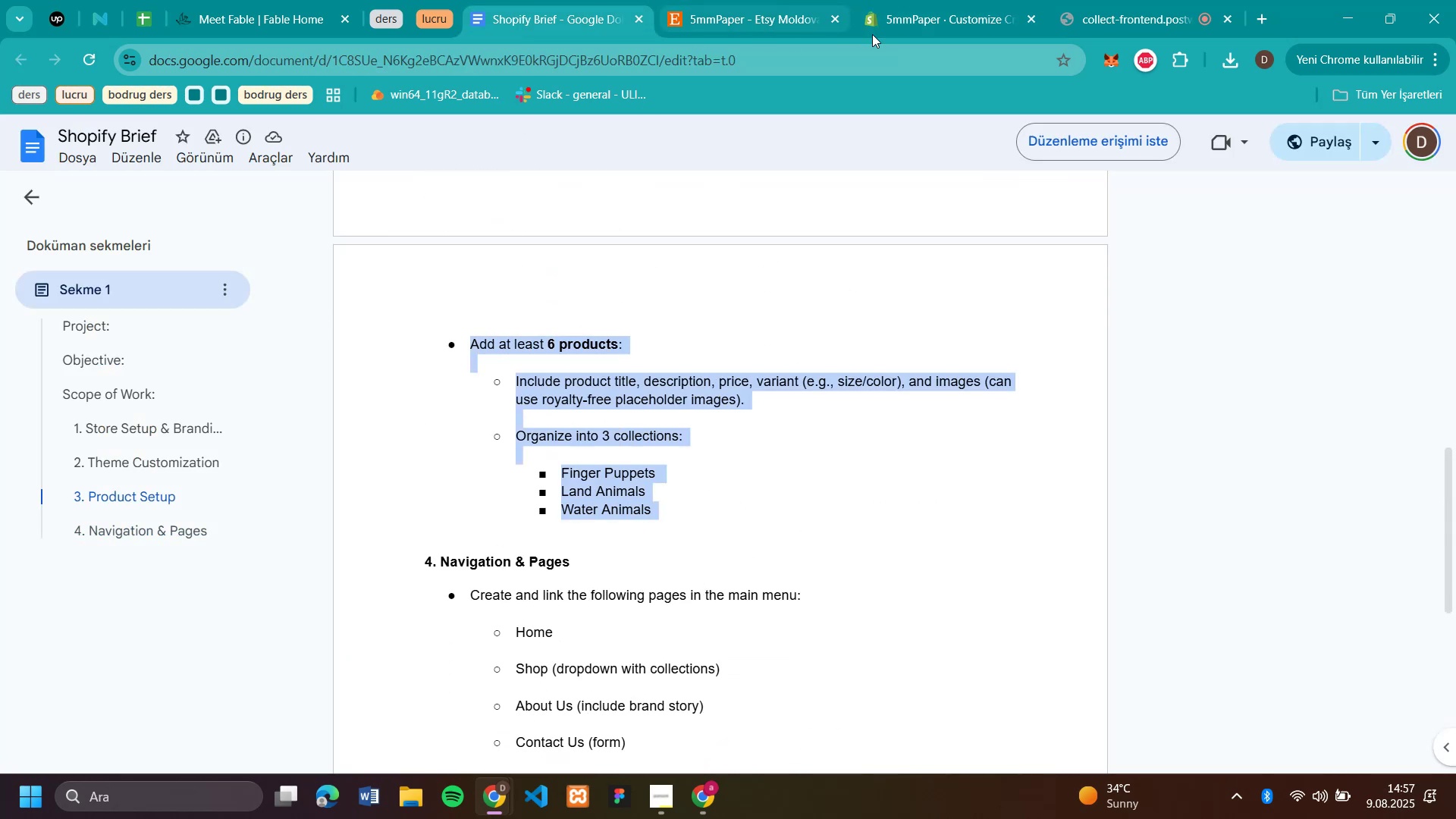 
left_click([932, 22])
 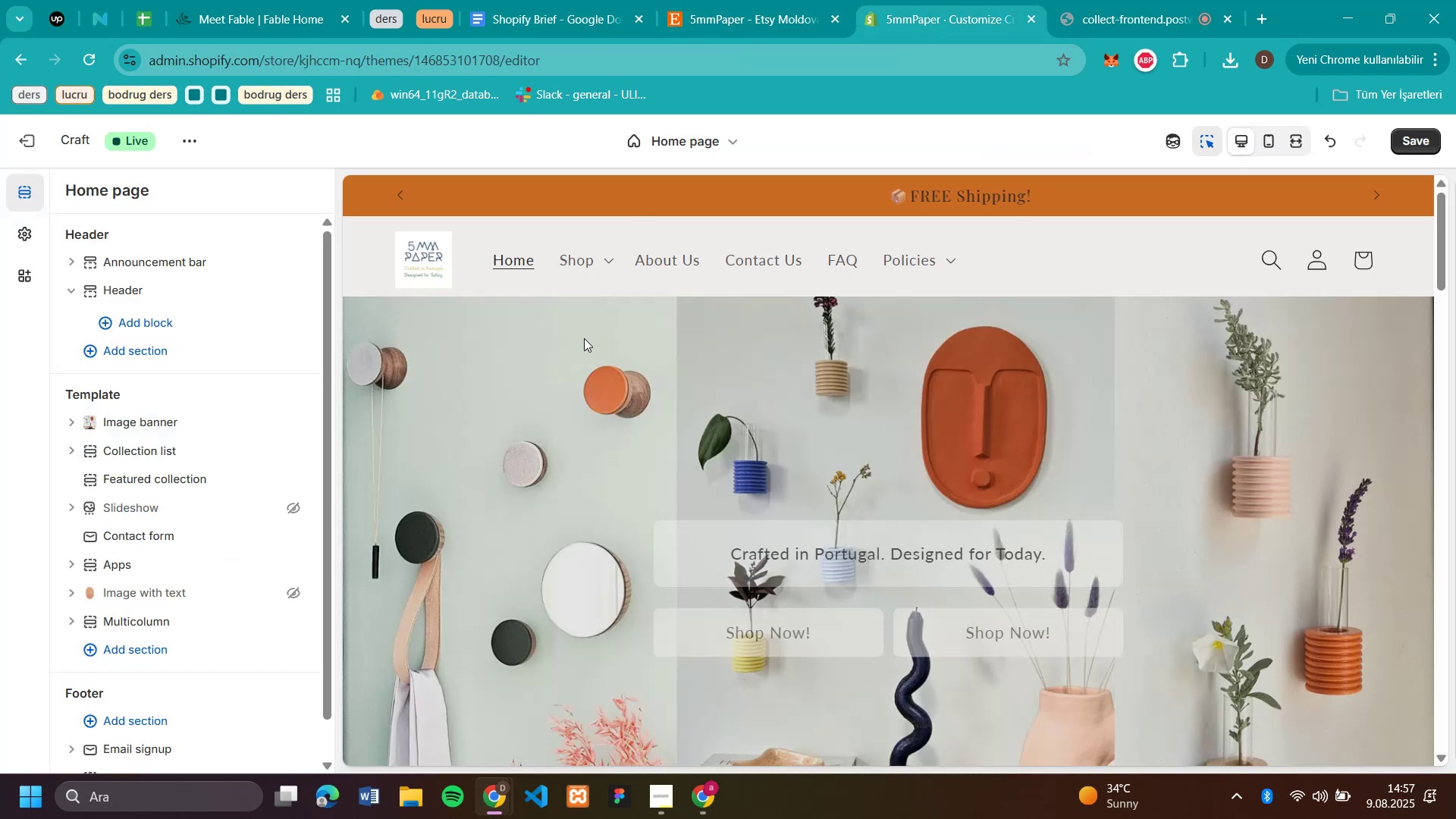 
scroll: coordinate [611, 443], scroll_direction: up, amount: 4.0
 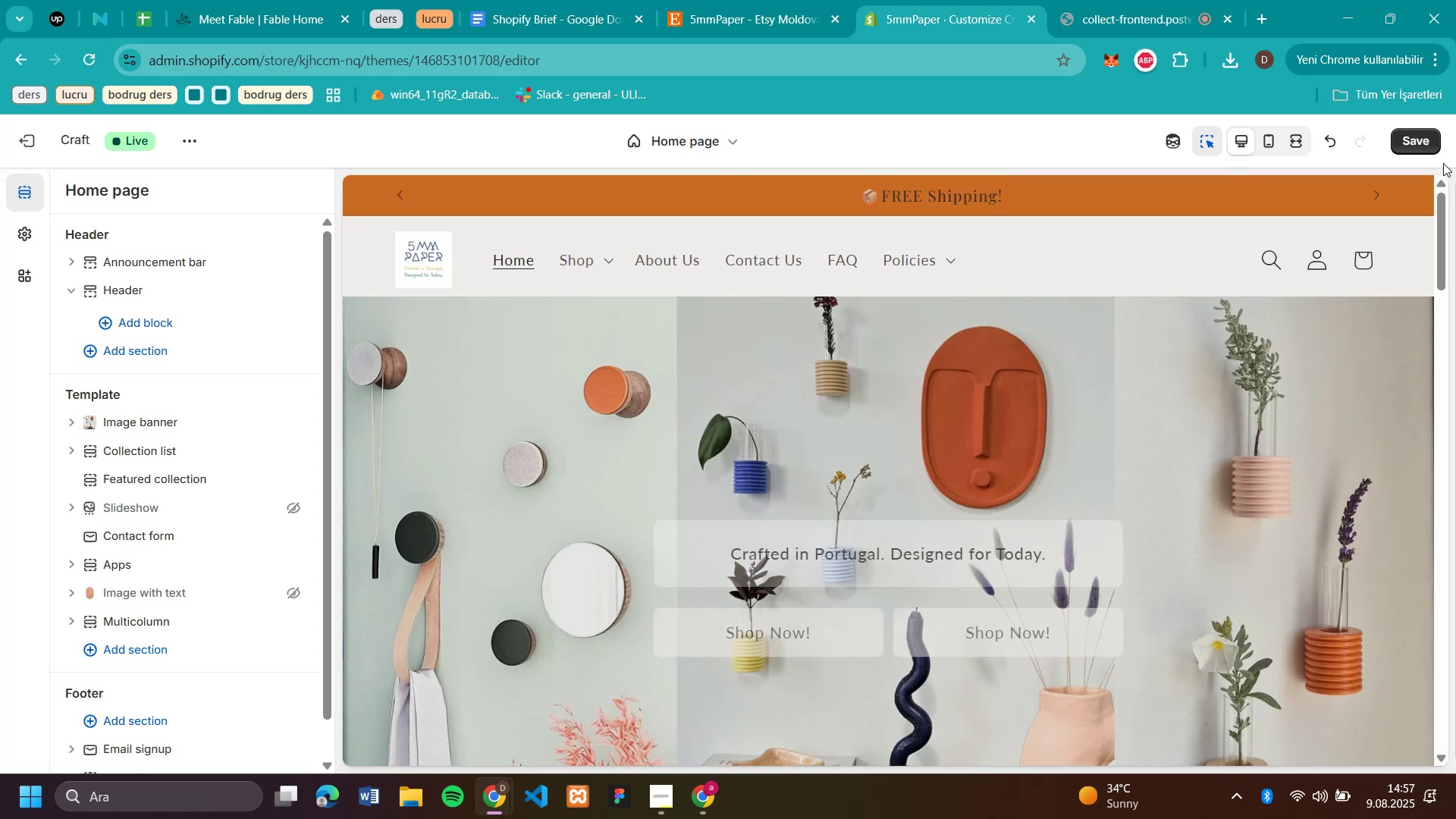 
left_click([1420, 131])
 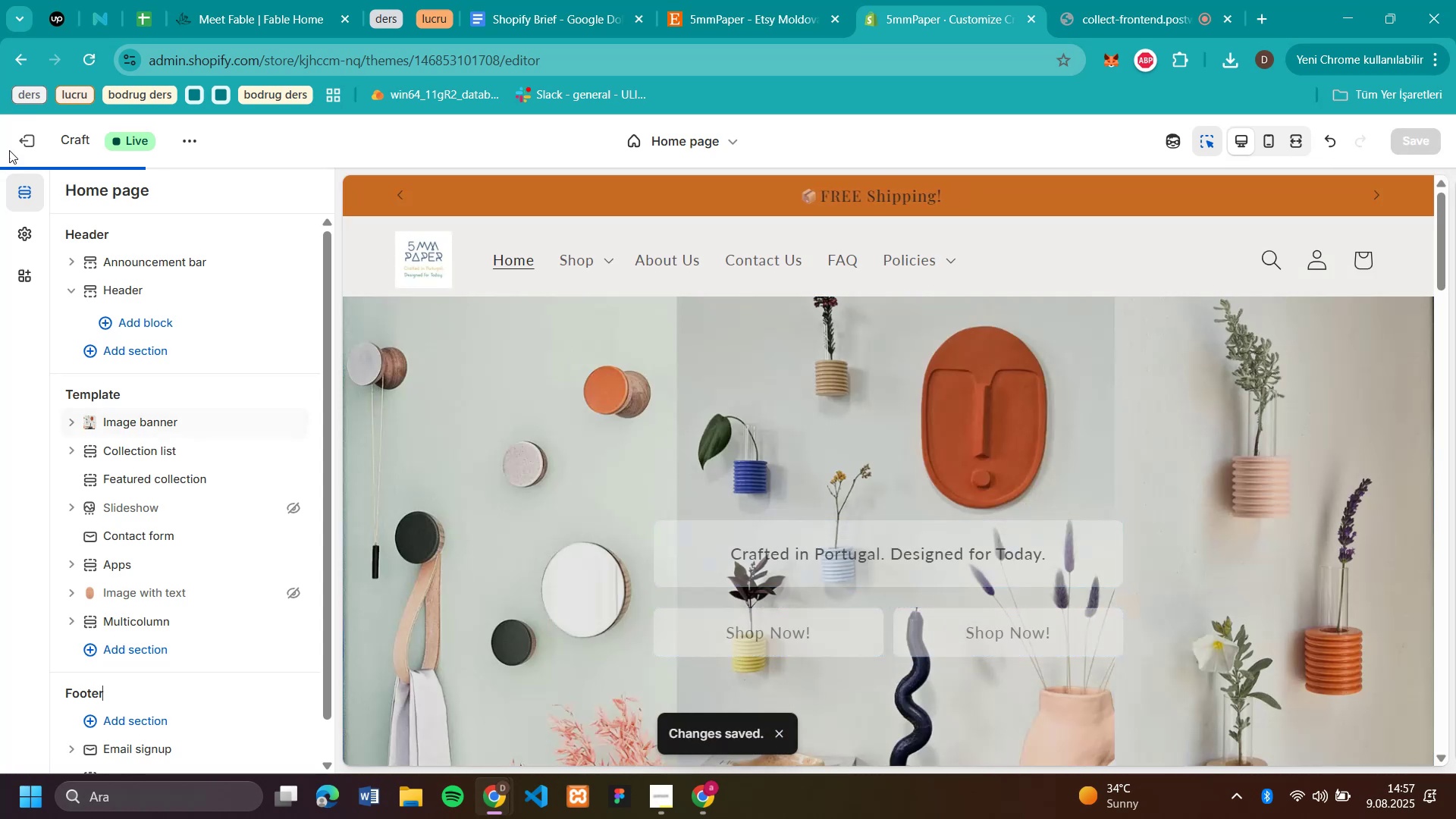 
left_click([50, 139])
 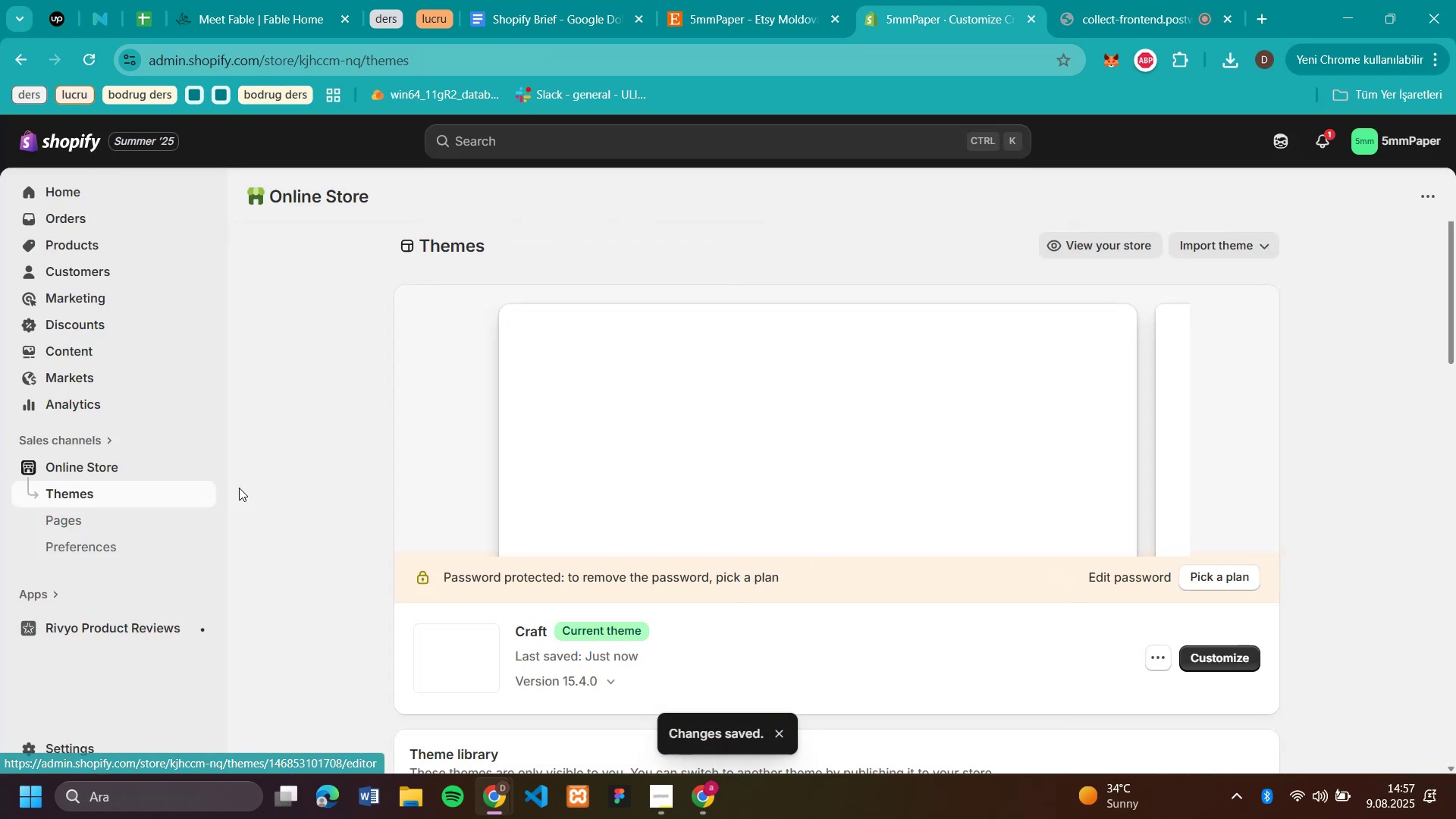 
left_click([89, 239])
 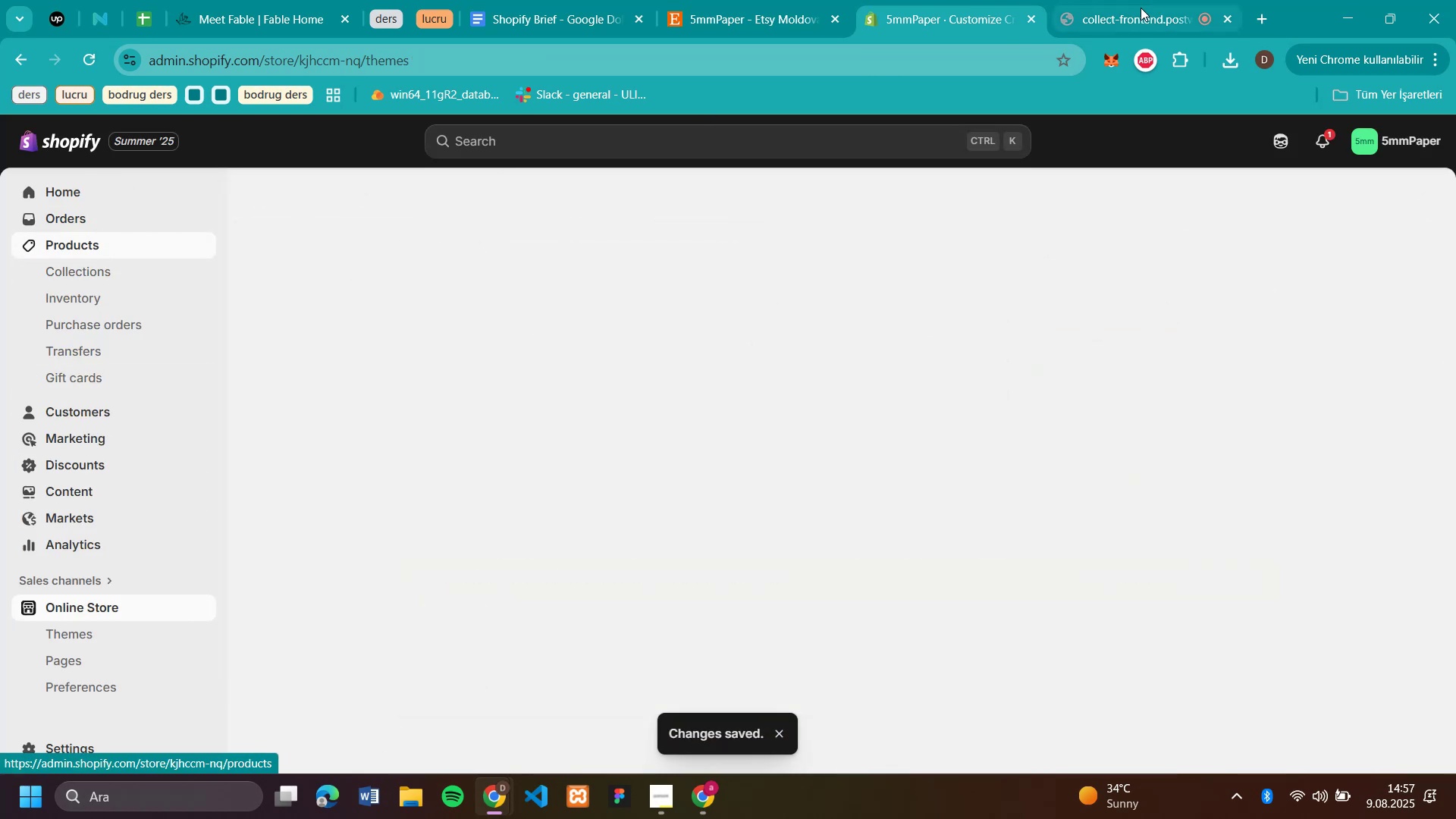 
left_click([1136, 17])
 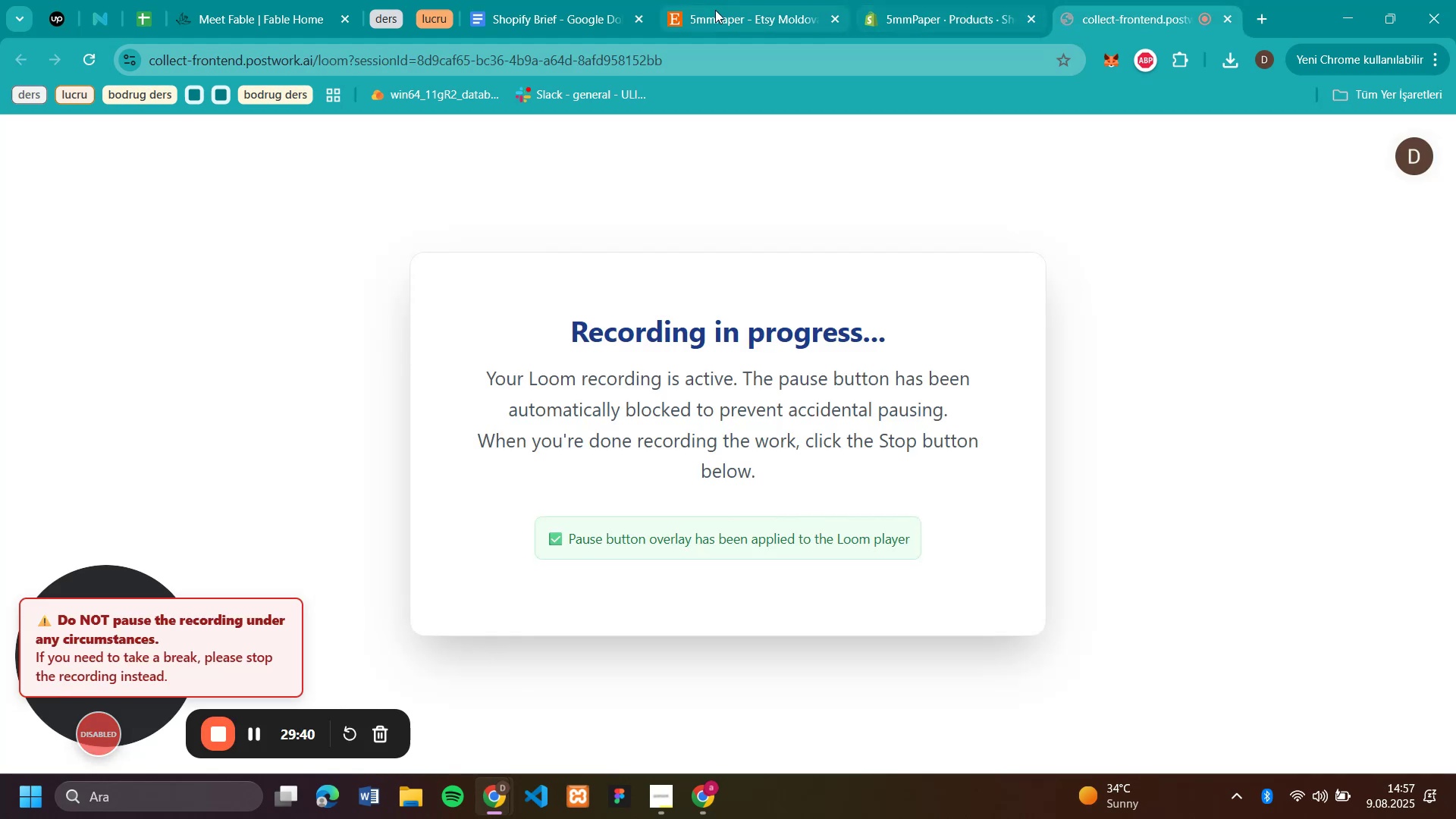 
left_click([943, 17])
 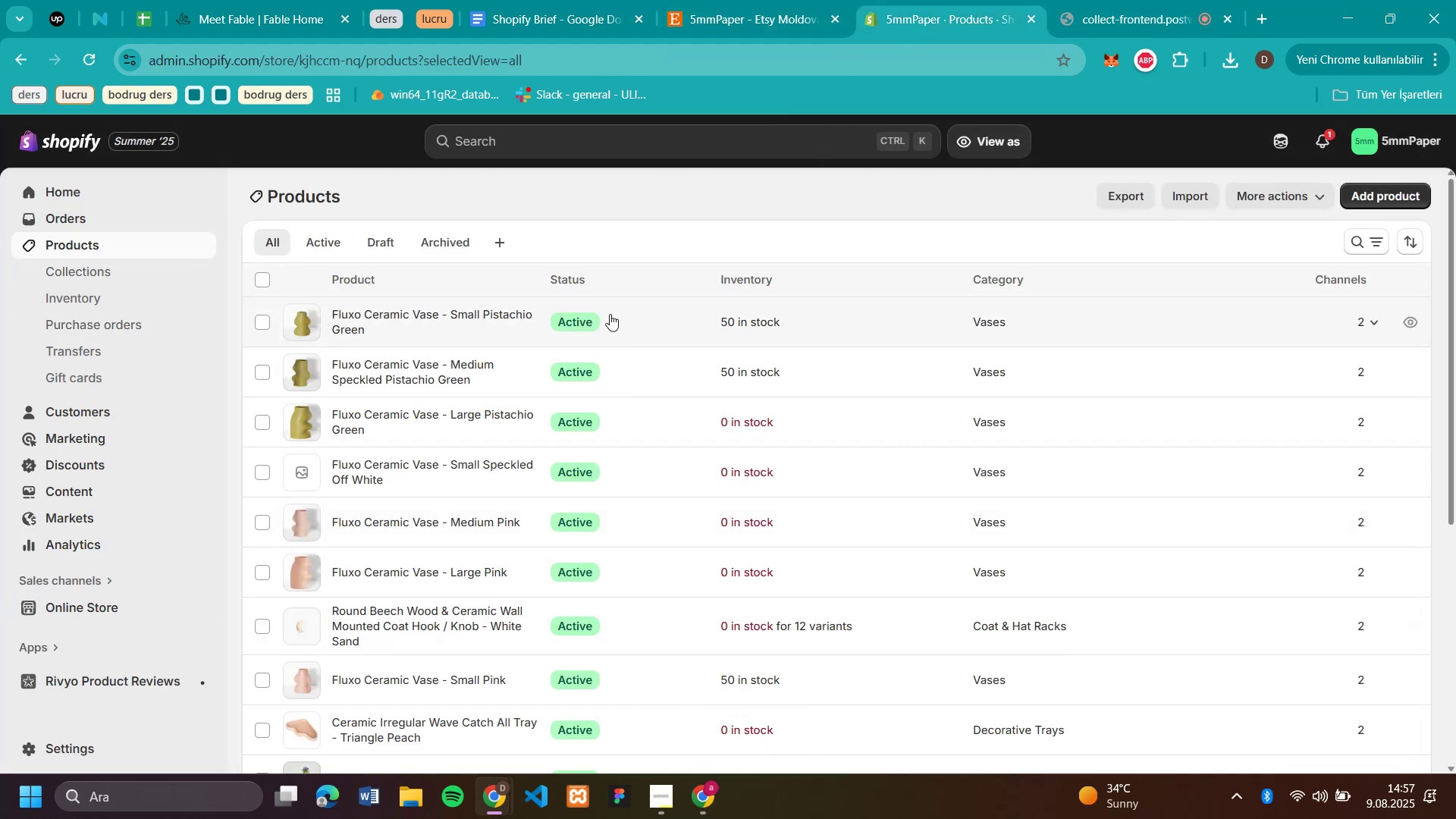 
wait(6.27)
 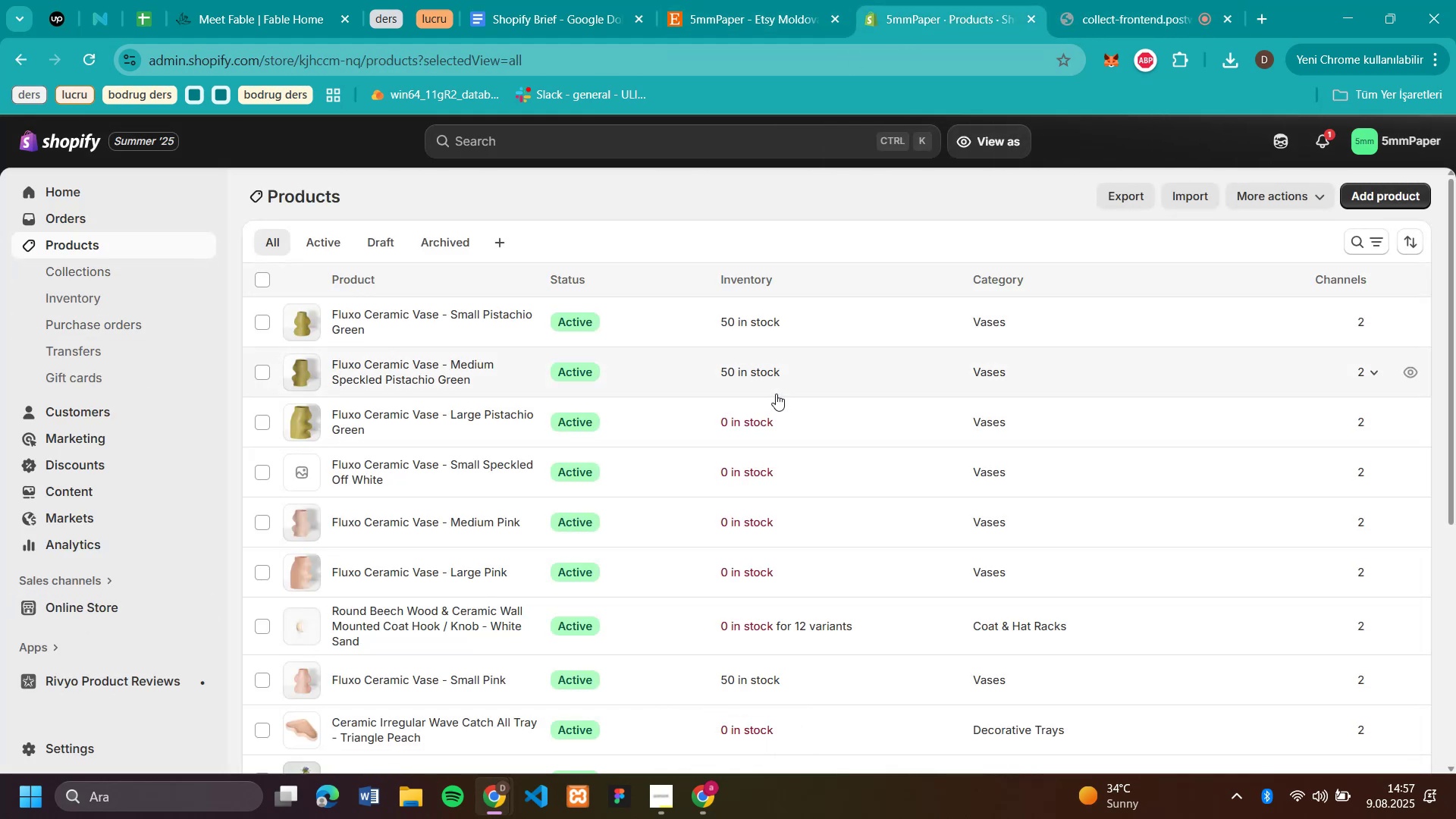 
left_click([659, 428])
 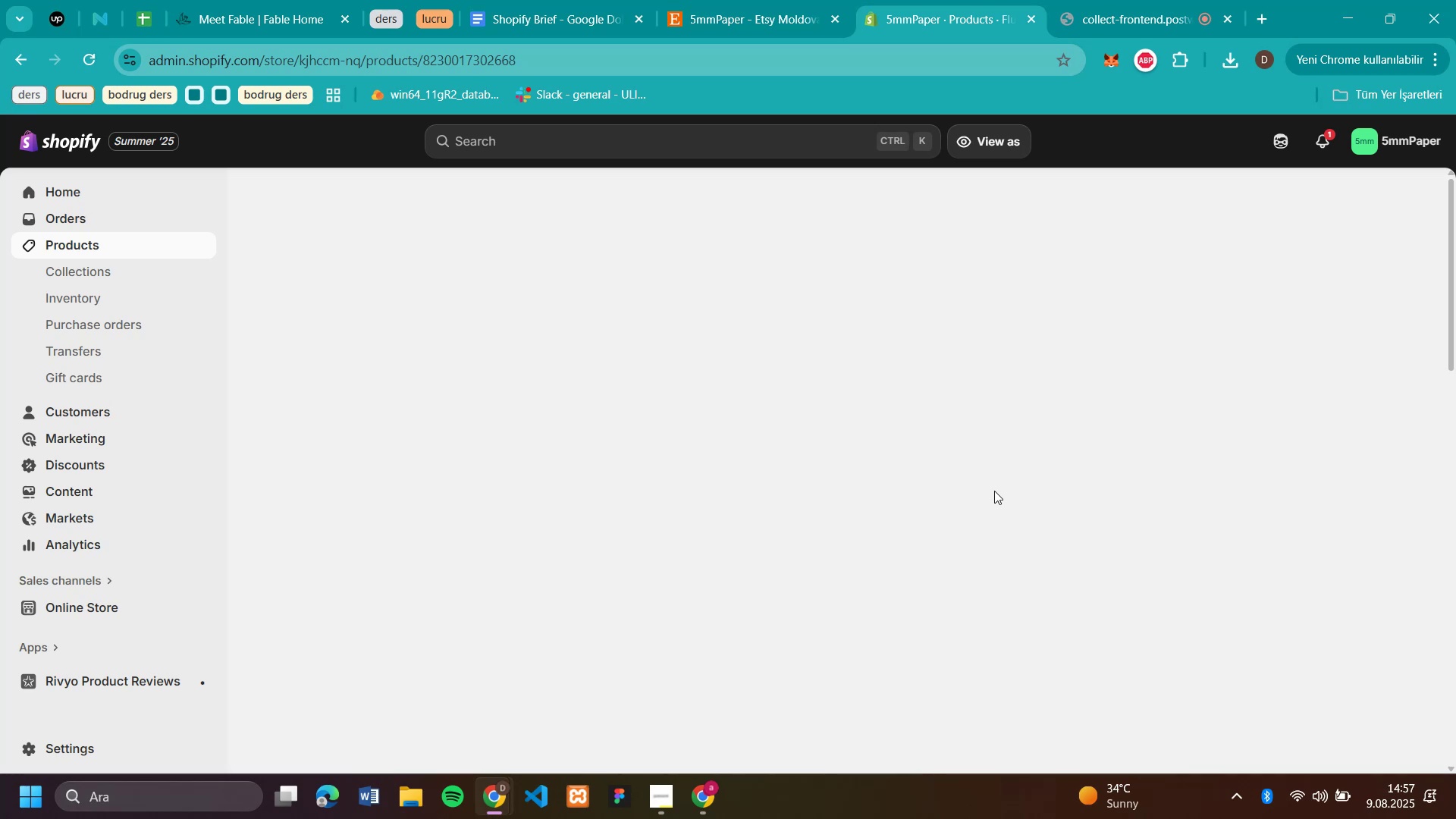 
scroll: coordinate [849, 553], scroll_direction: down, amount: 12.0
 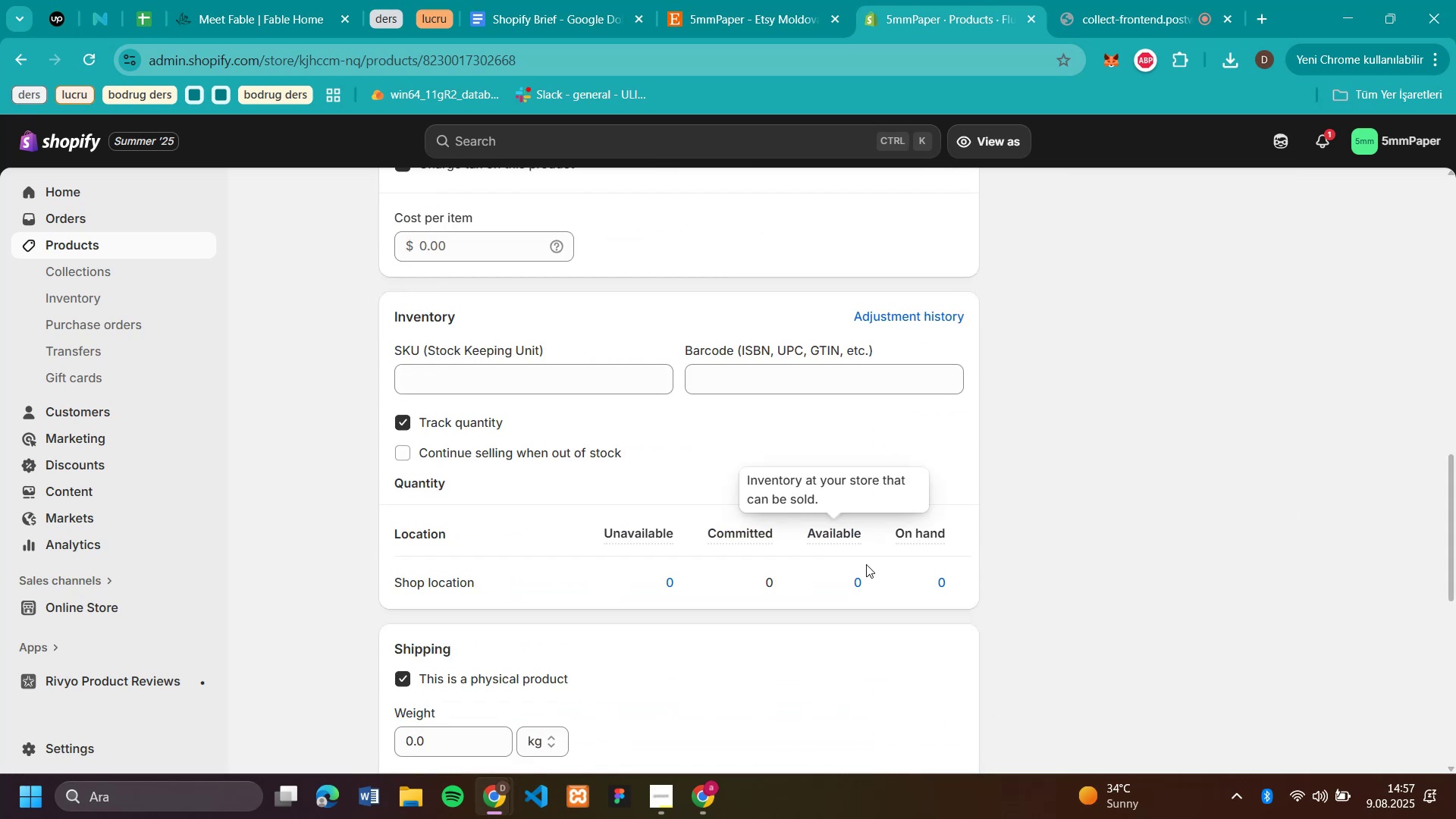 
left_click([855, 581])
 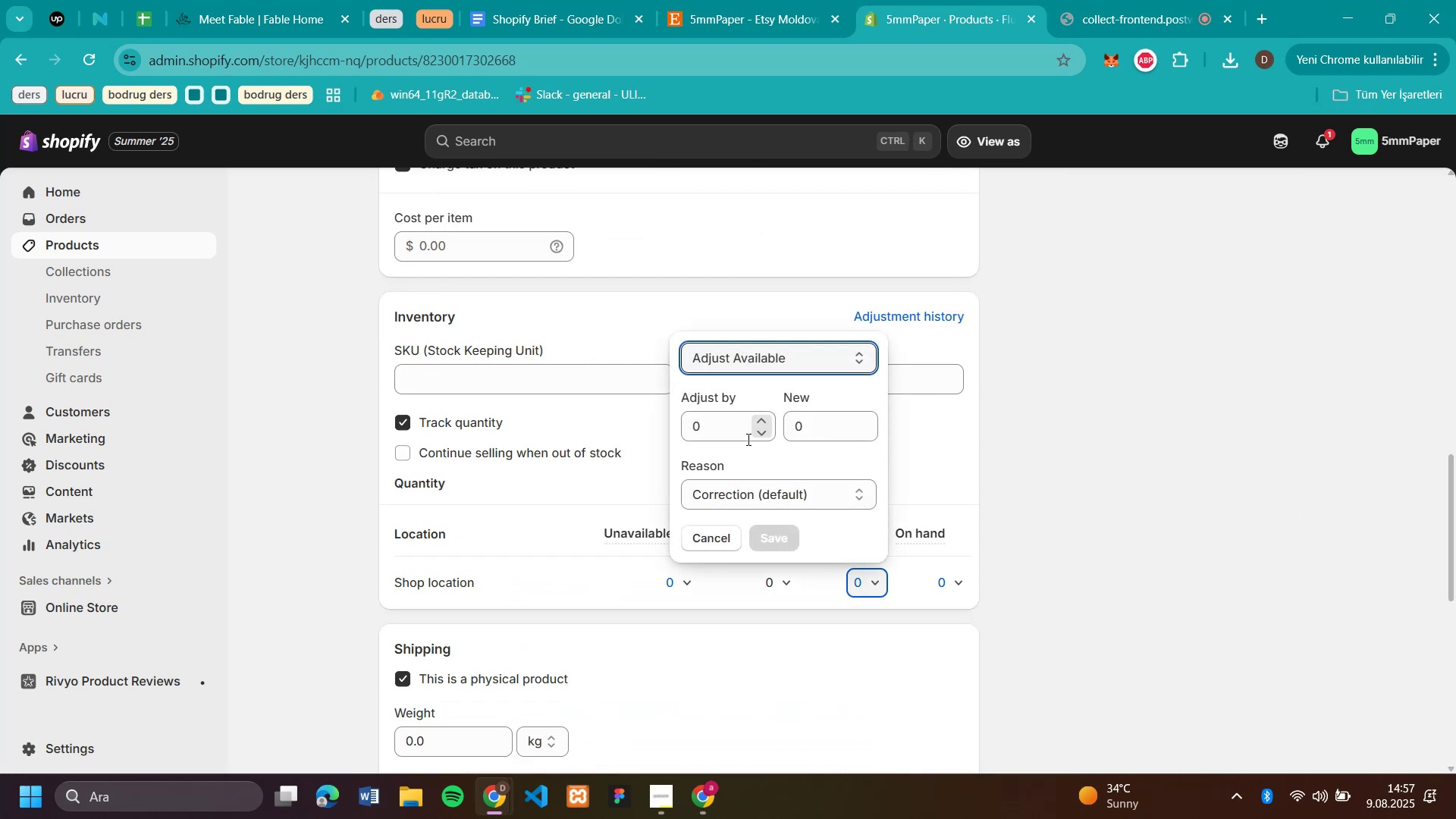 
left_click_drag(start_coordinate=[743, 435], to_coordinate=[671, 432])
 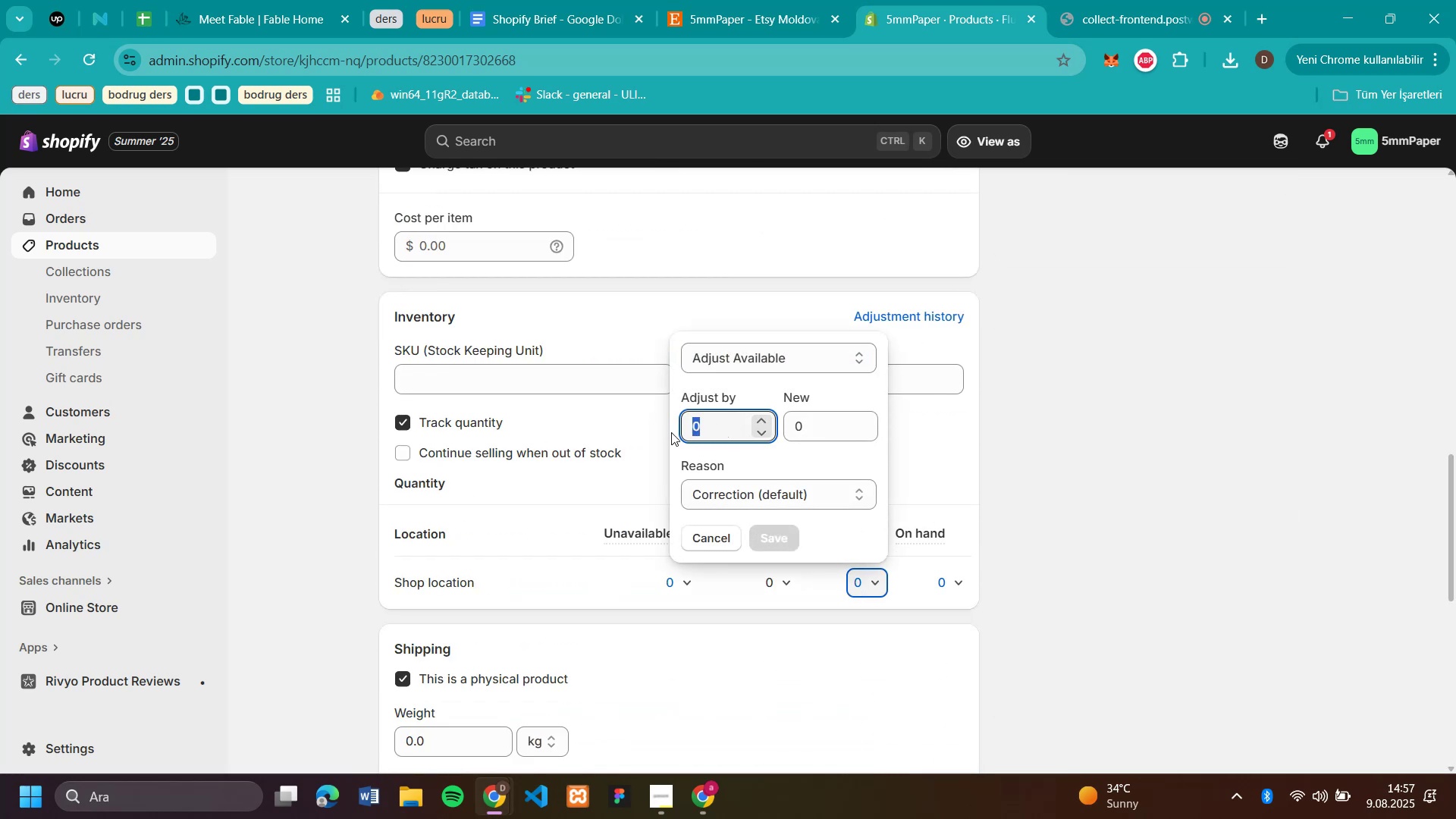 
type(50)
 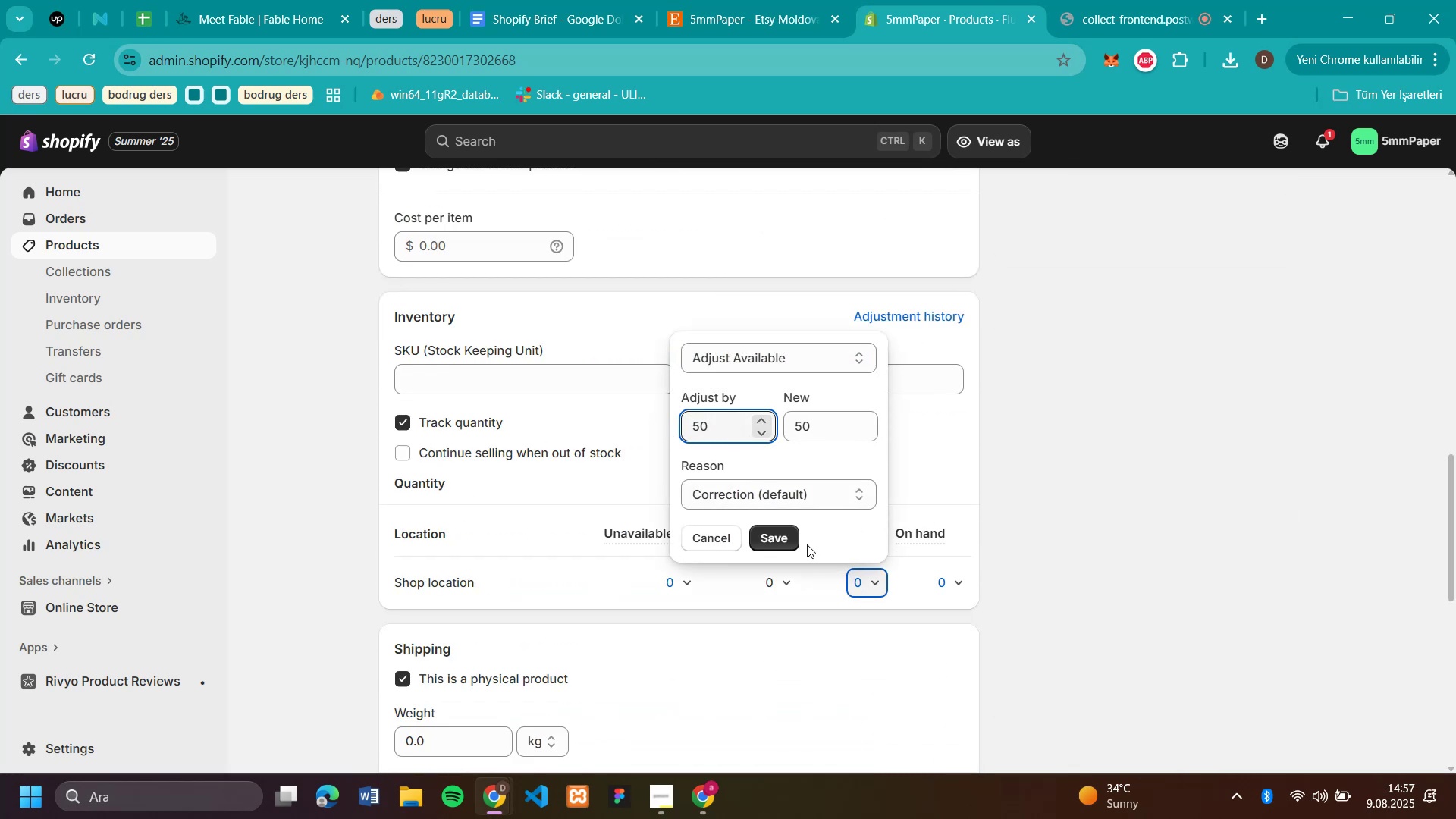 
left_click([789, 532])
 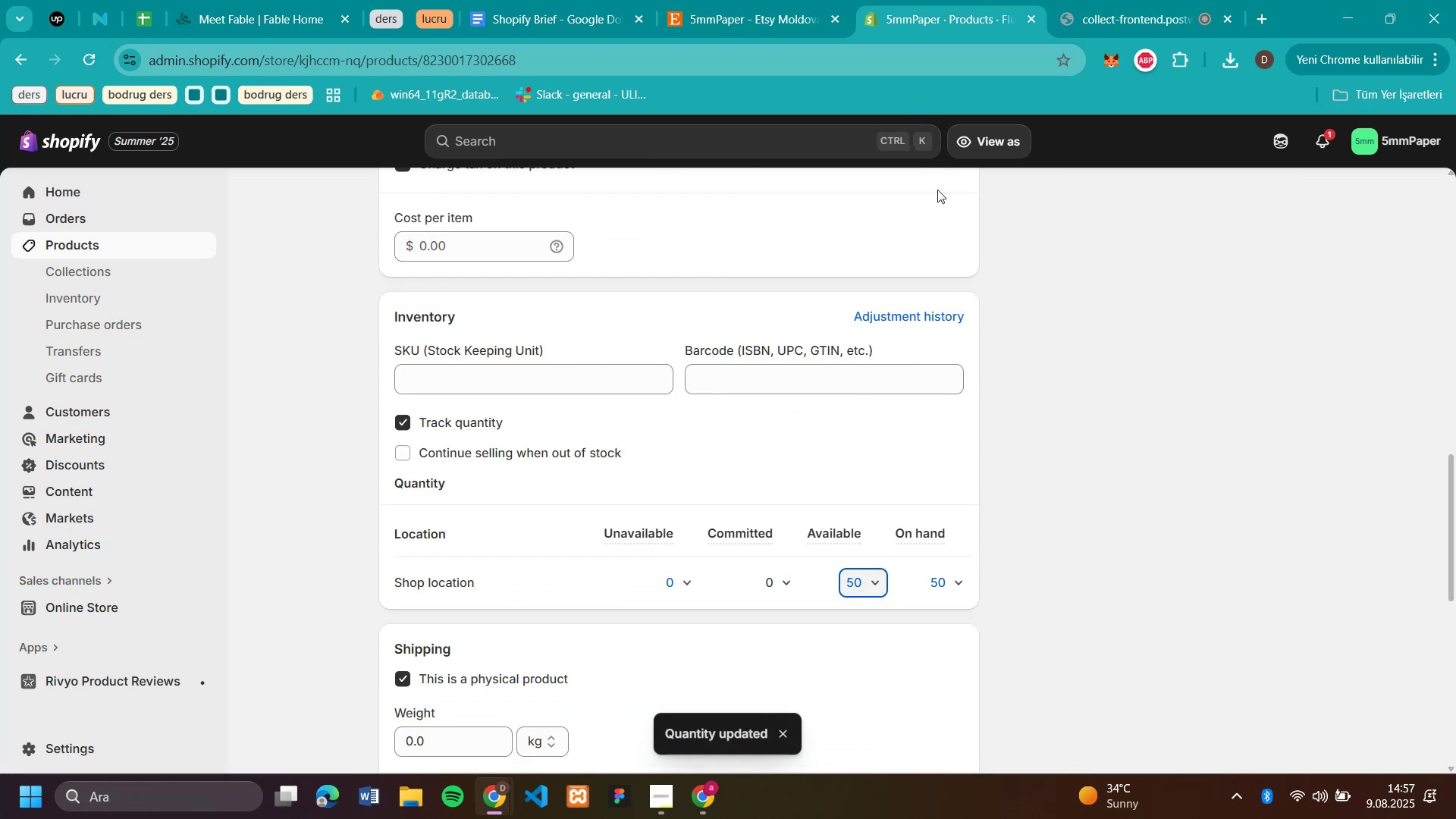 
scroll: coordinate [392, 254], scroll_direction: up, amount: 20.0
 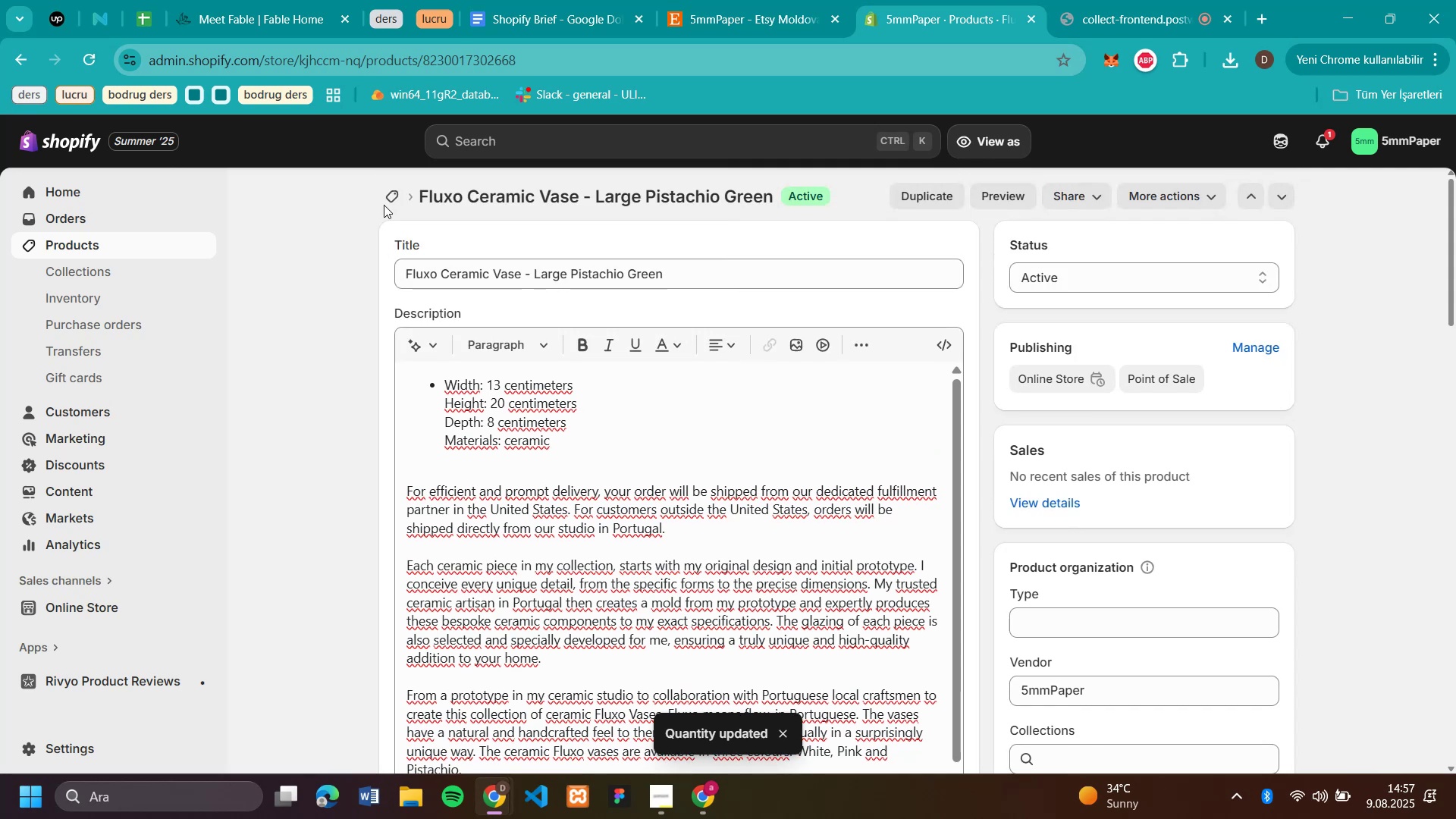 
left_click([396, 199])
 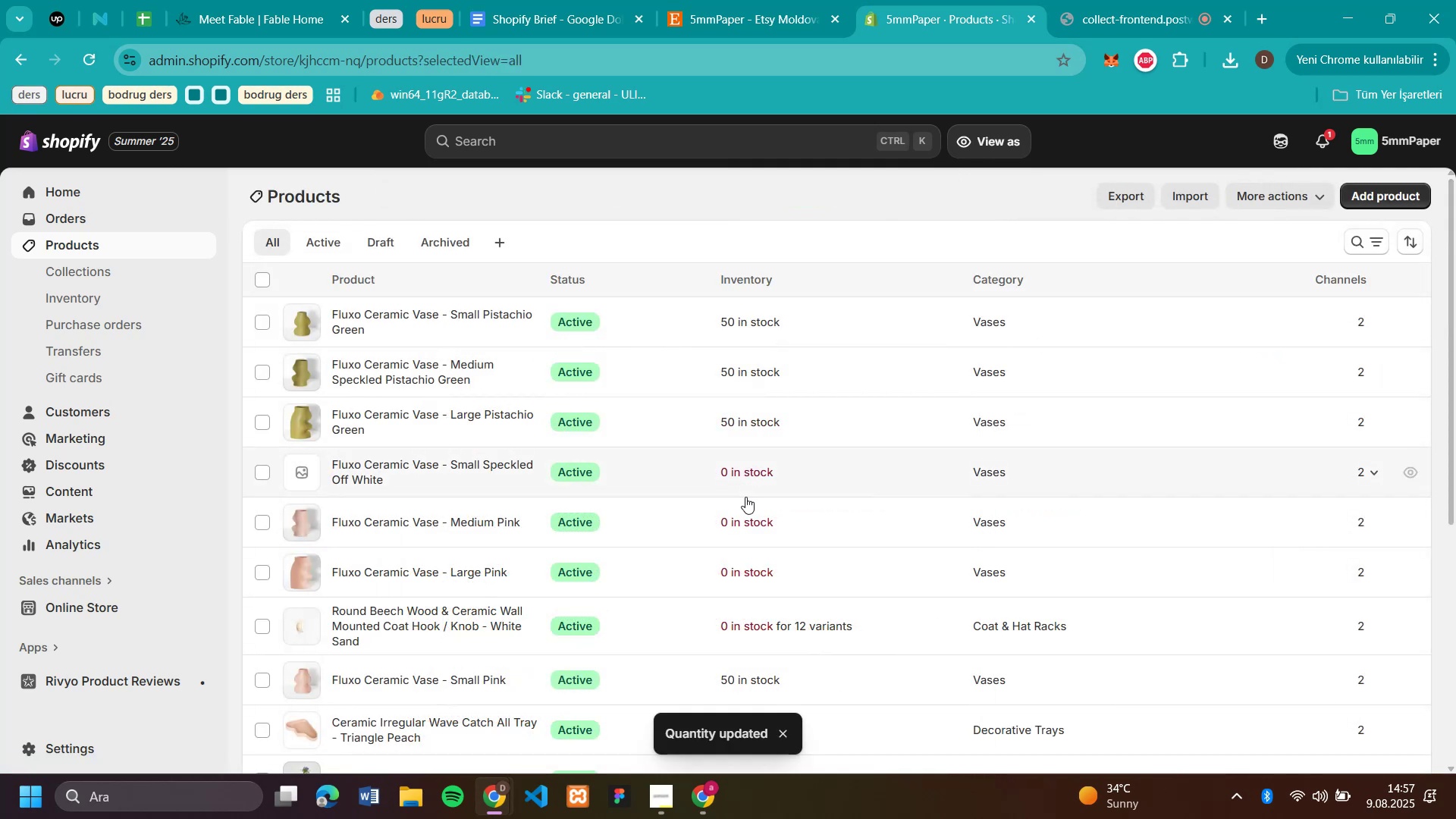 
left_click([745, 463])
 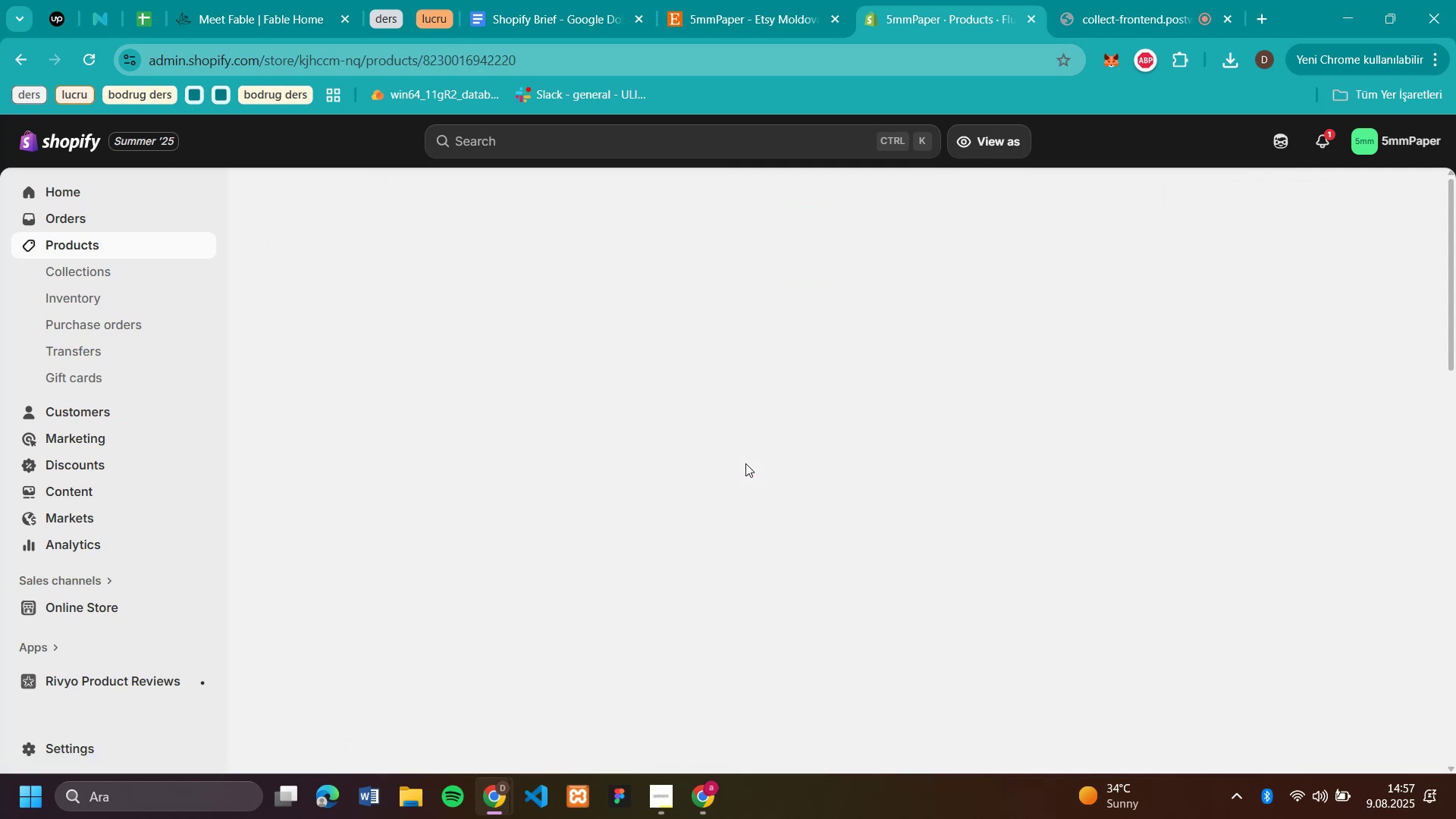 
scroll: coordinate [725, 608], scroll_direction: down, amount: 36.0
 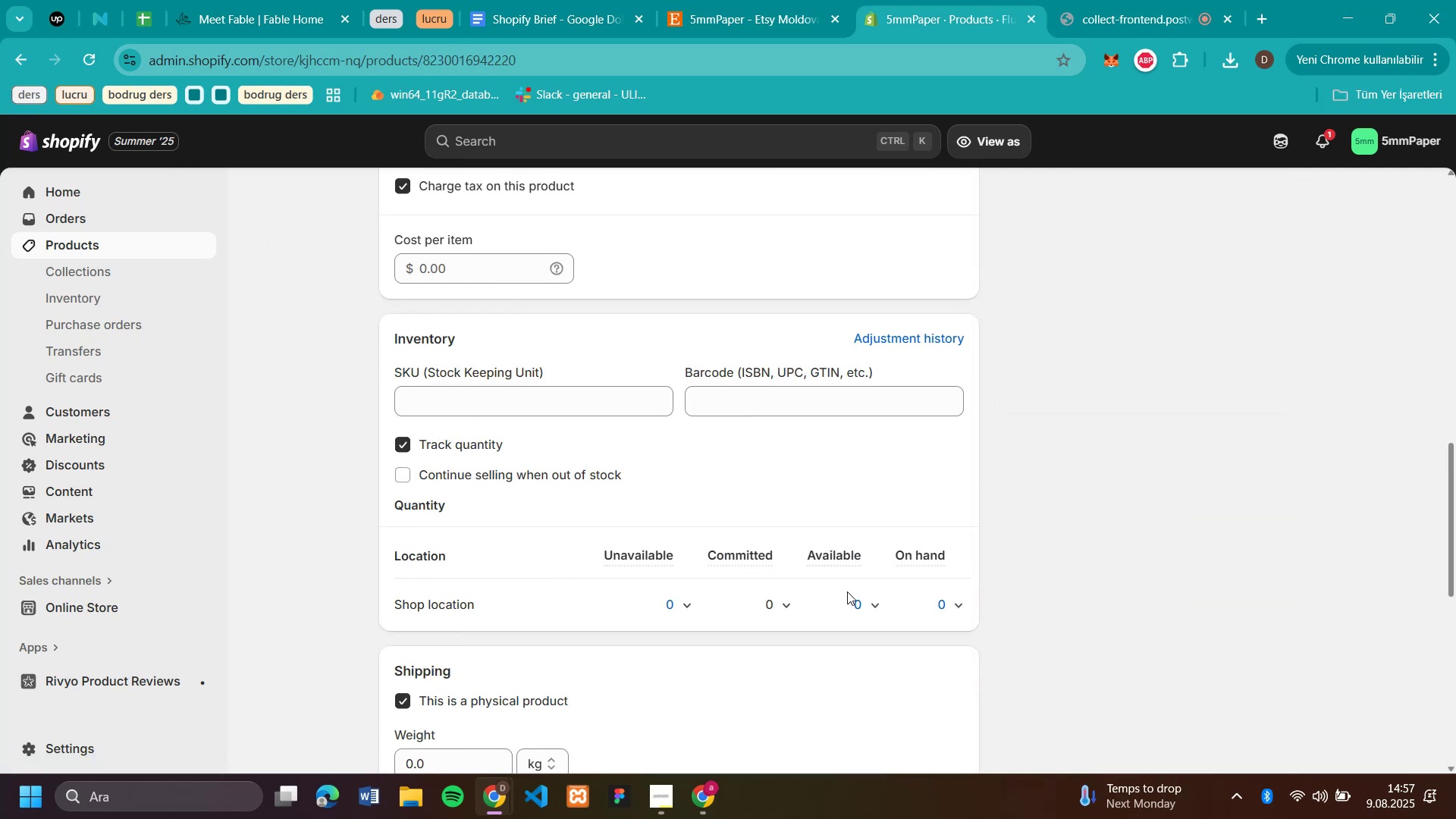 
left_click([861, 598])
 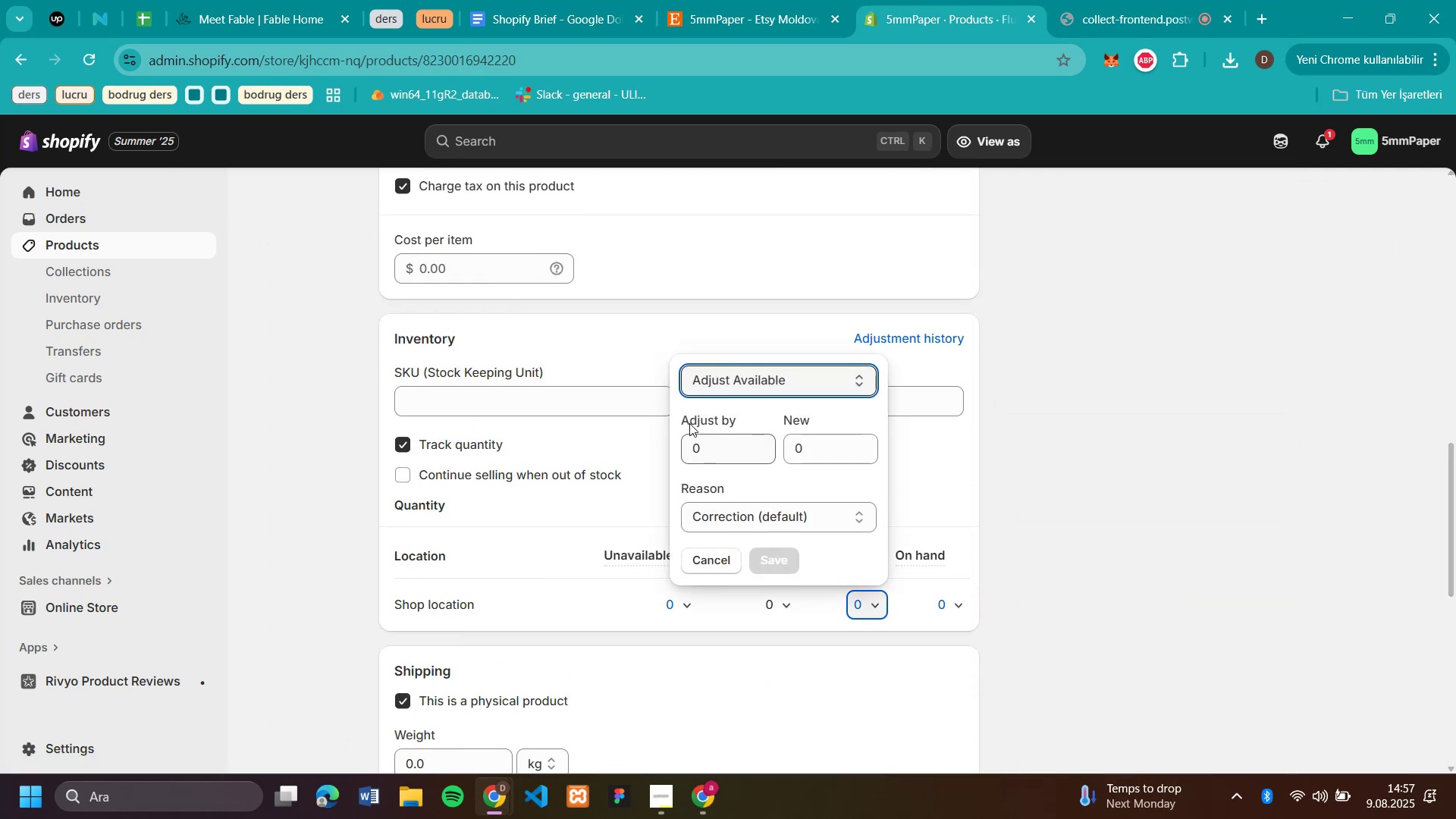 
left_click_drag(start_coordinate=[704, 450], to_coordinate=[527, 475])
 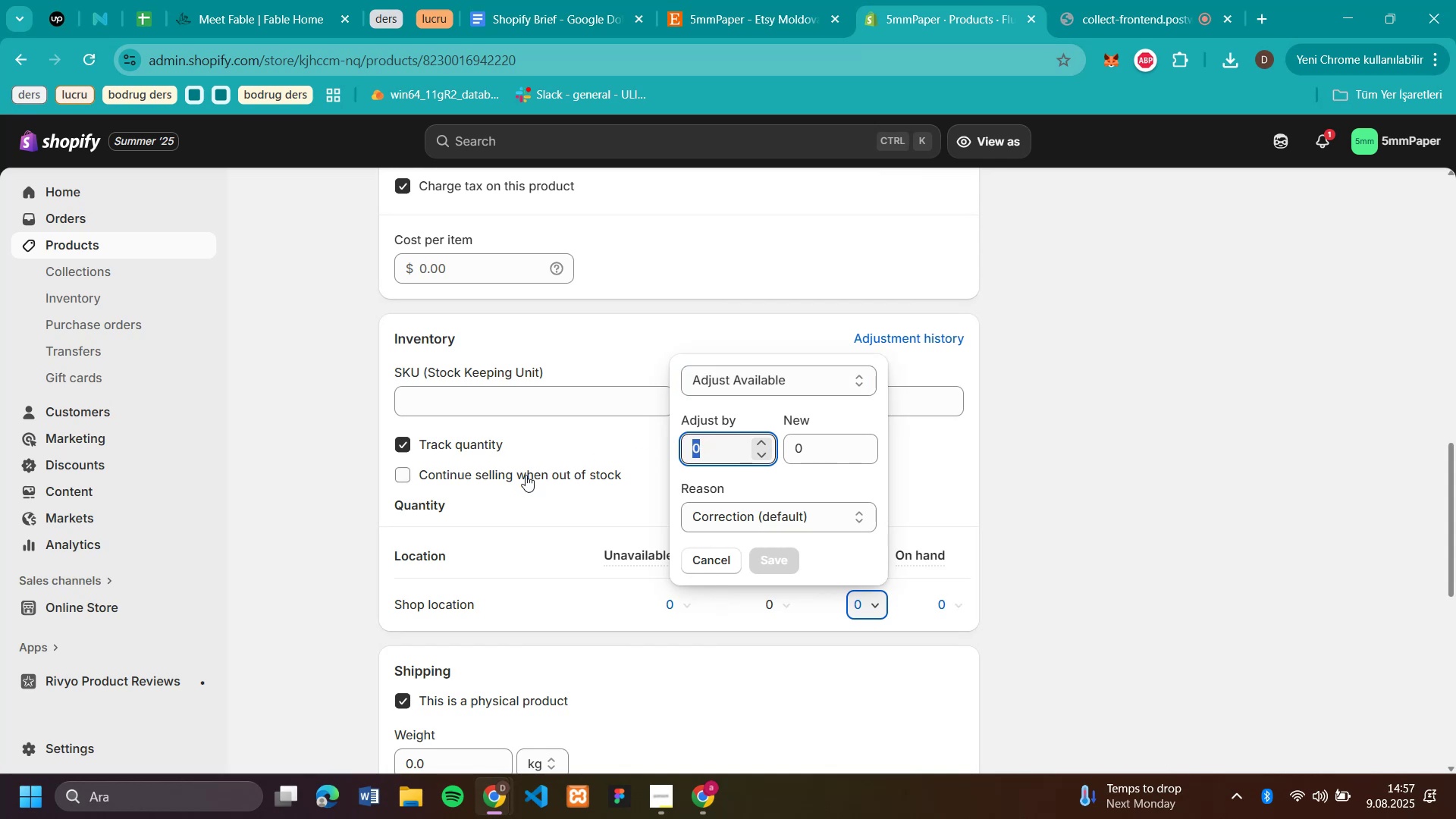 
type(60)
 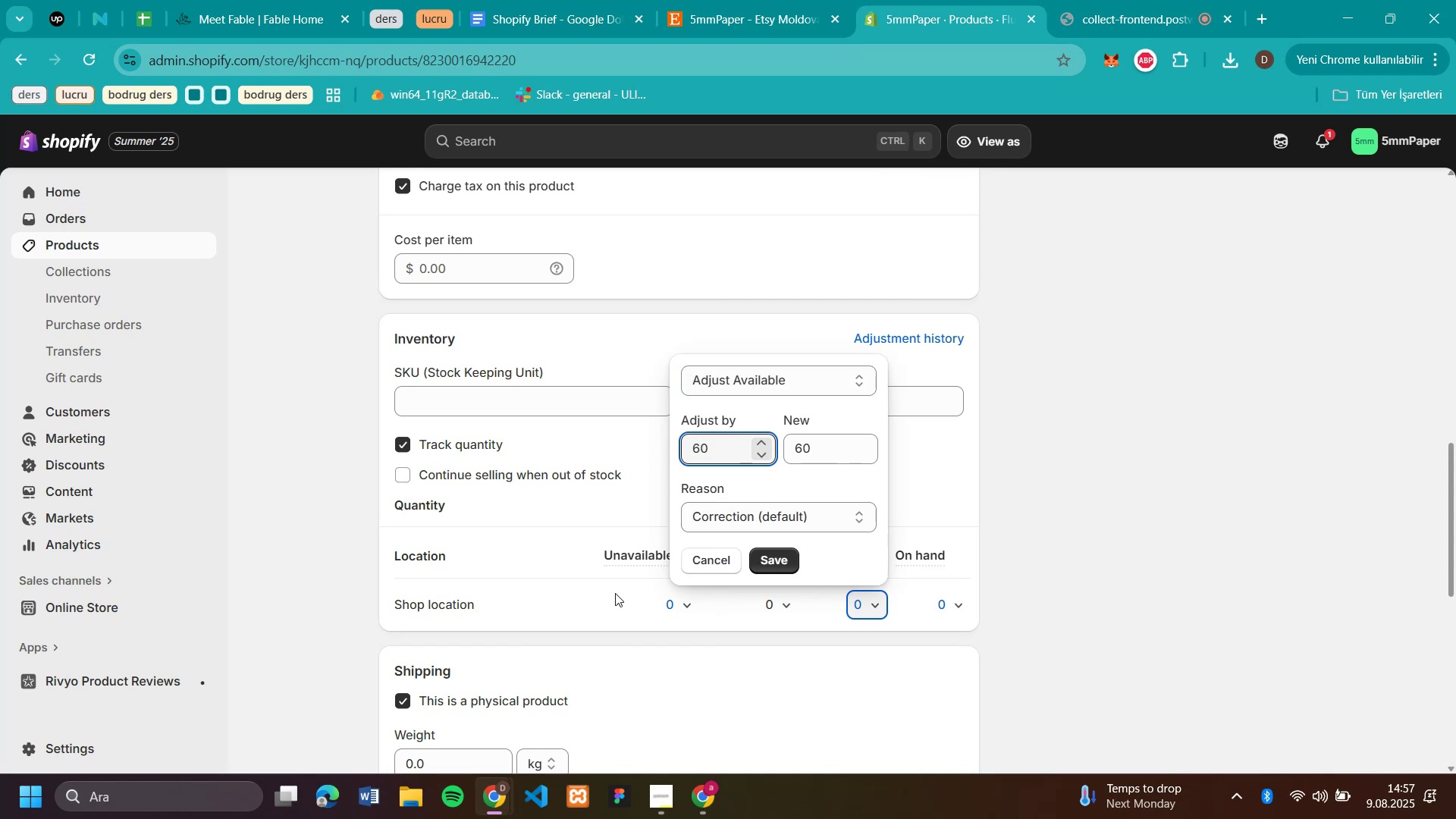 
key(Enter)
 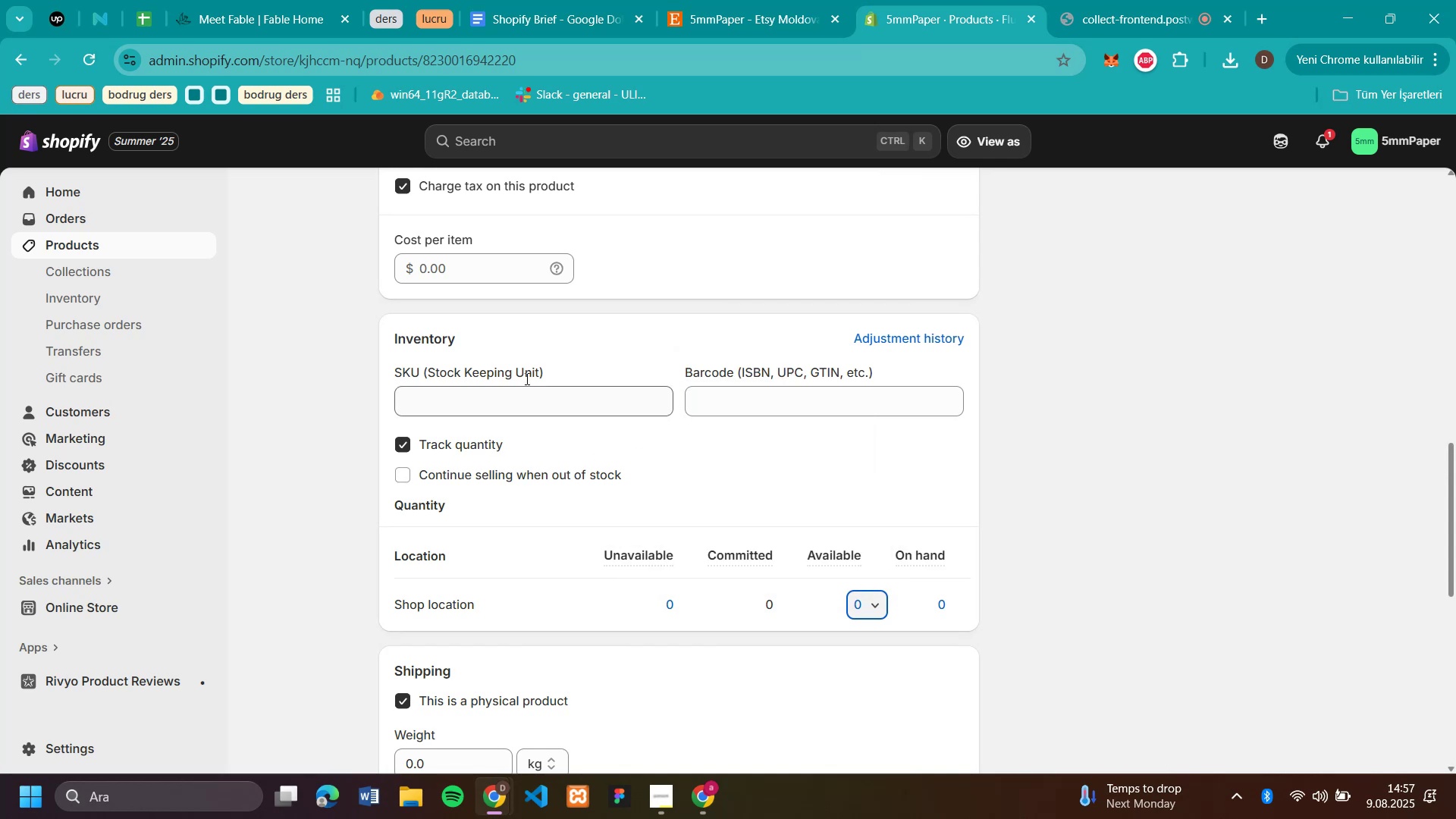 
scroll: coordinate [510, 249], scroll_direction: up, amount: 19.0
 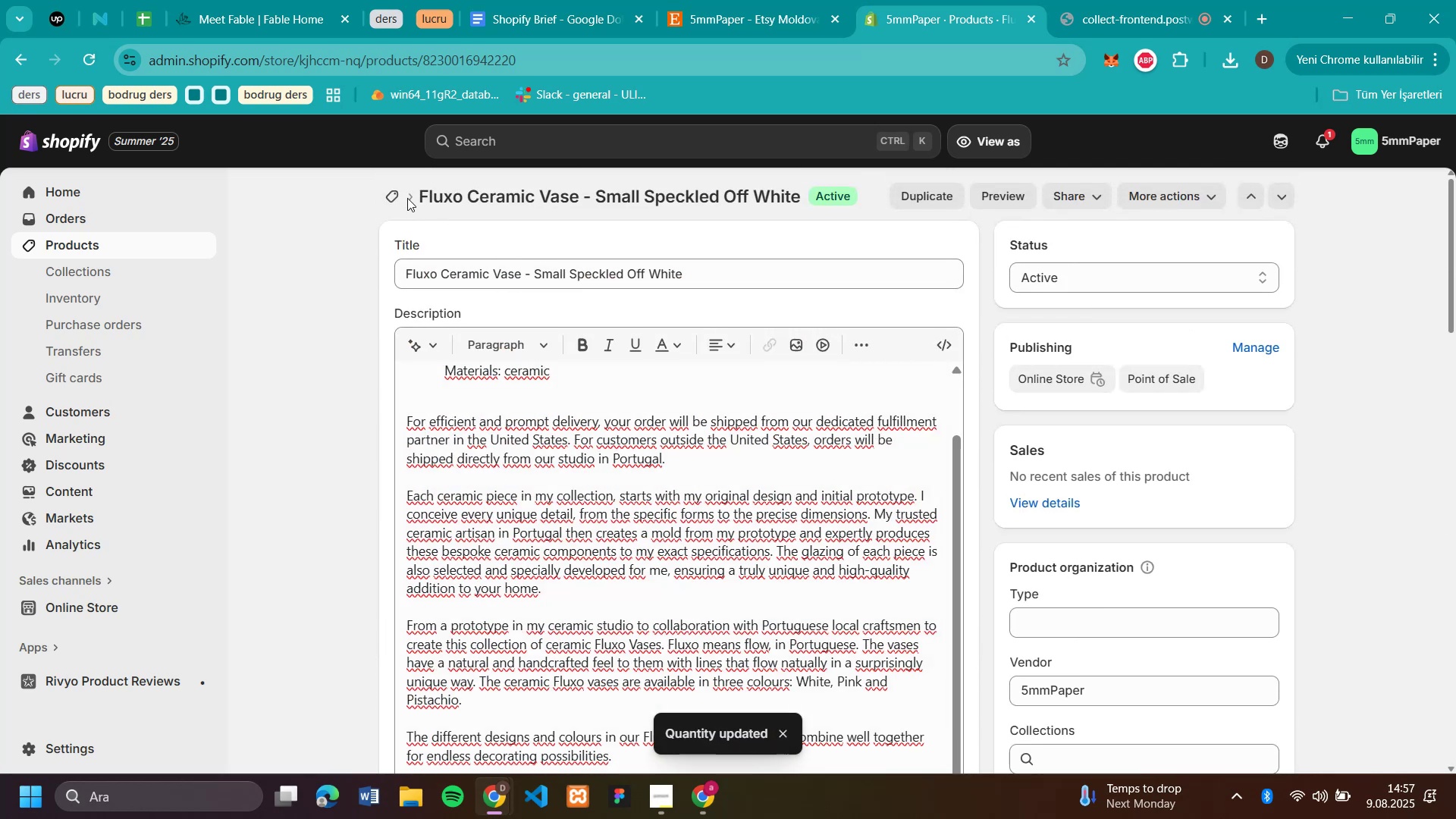 
left_click([395, 187])
 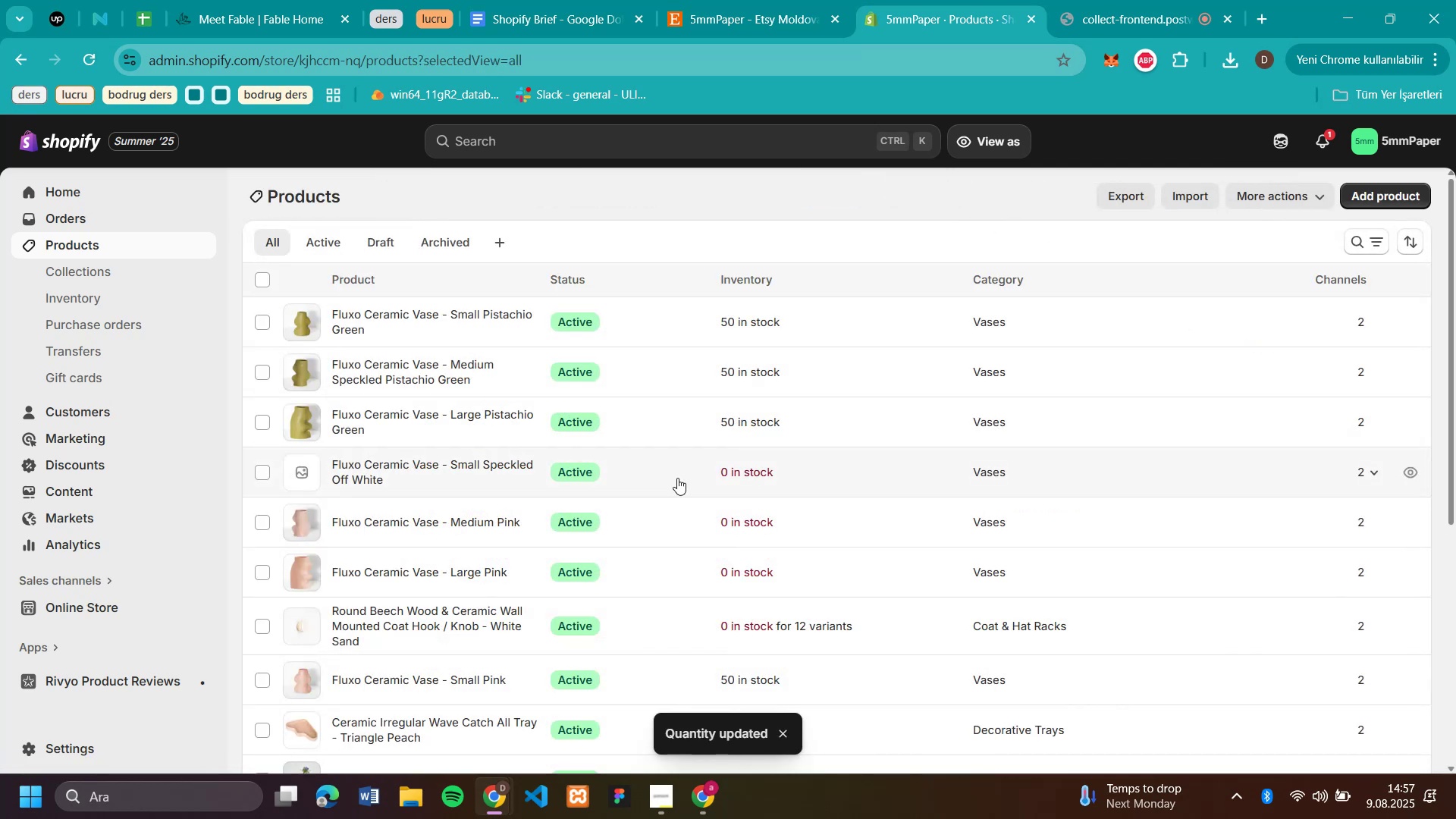 
left_click([730, 526])
 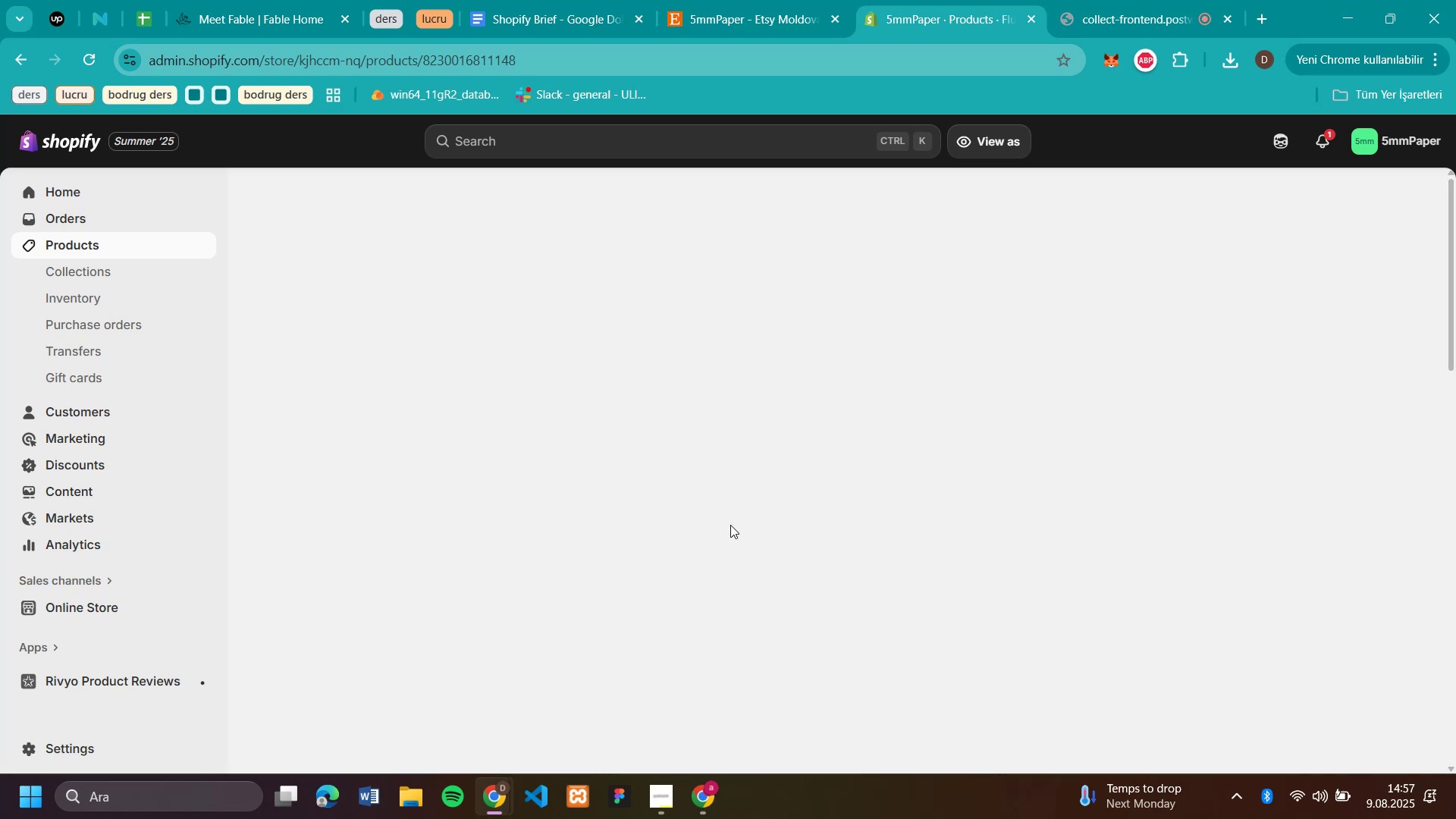 
scroll: coordinate [695, 673], scroll_direction: down, amount: 27.0
 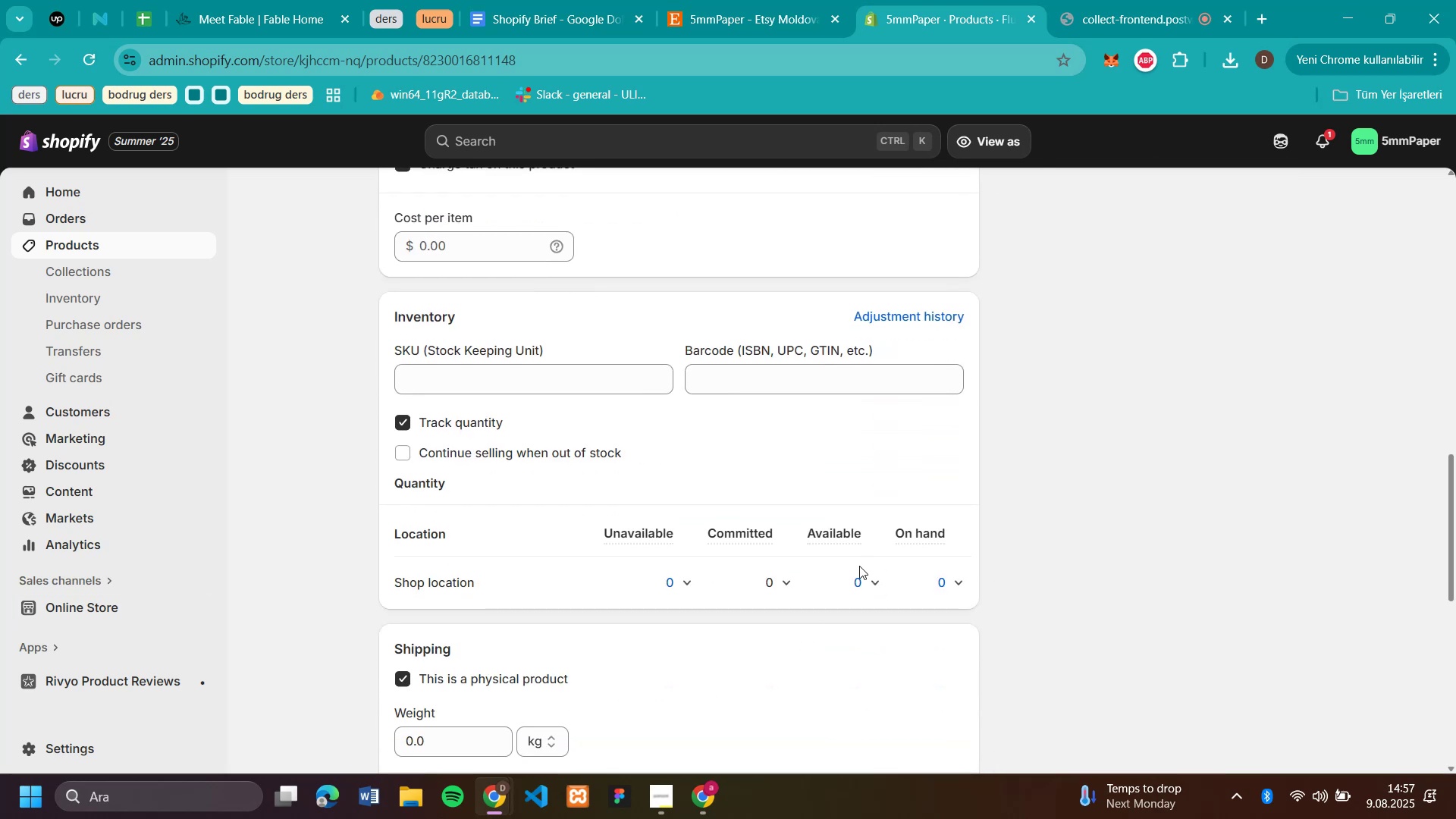 
left_click([860, 579])
 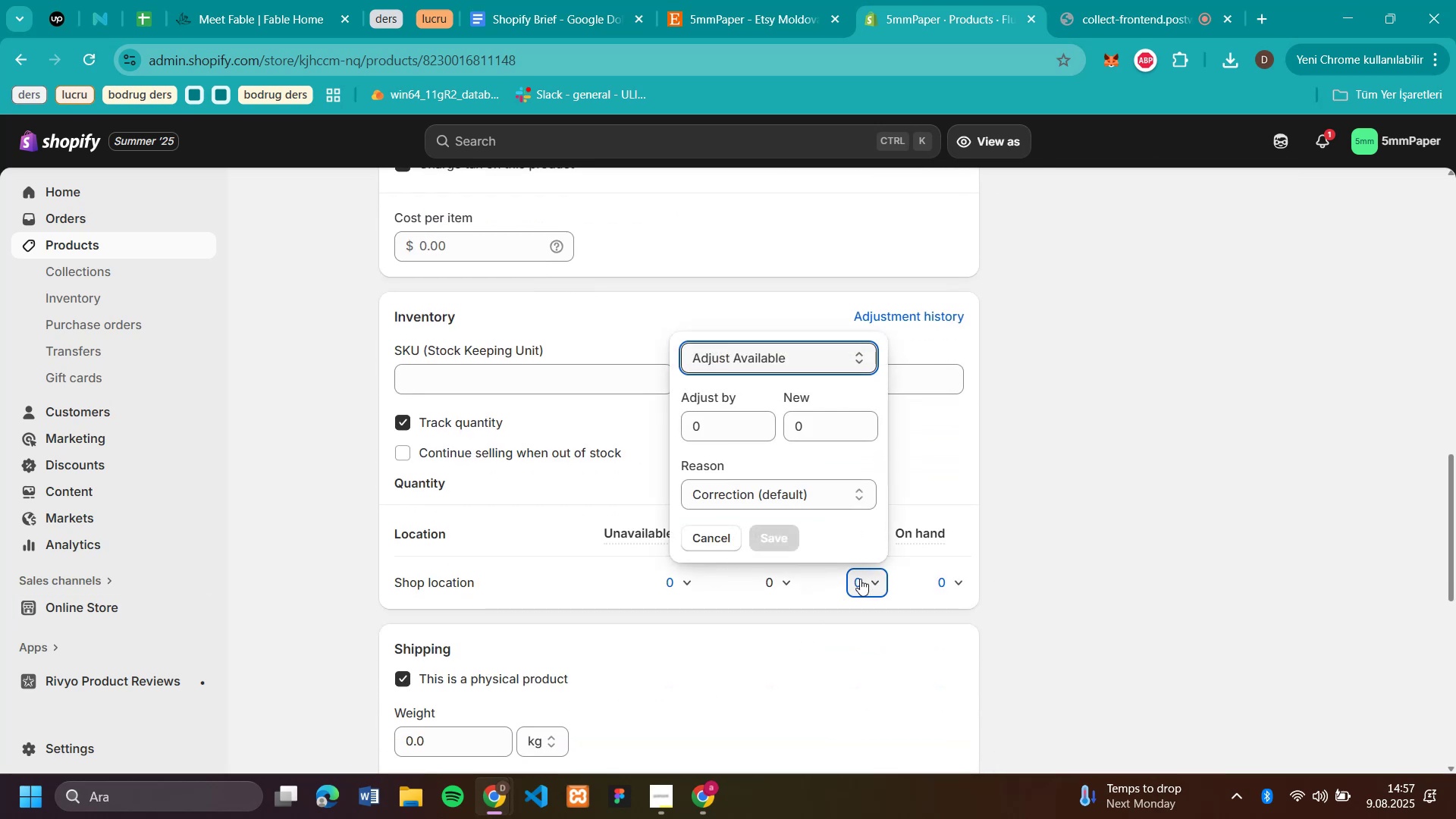 
type(5050)
 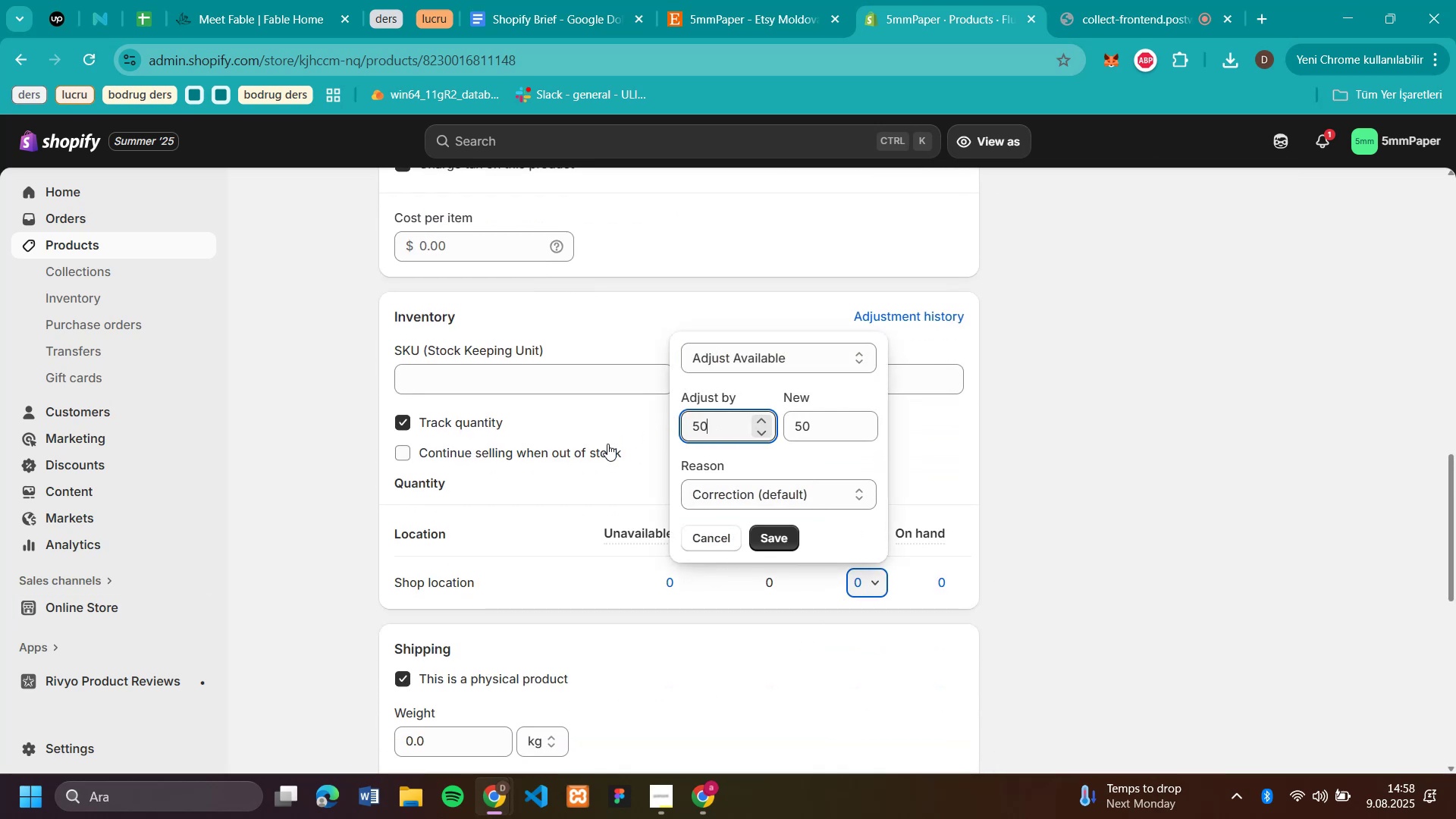 
left_click_drag(start_coordinate=[714, 422], to_coordinate=[612, 444])
 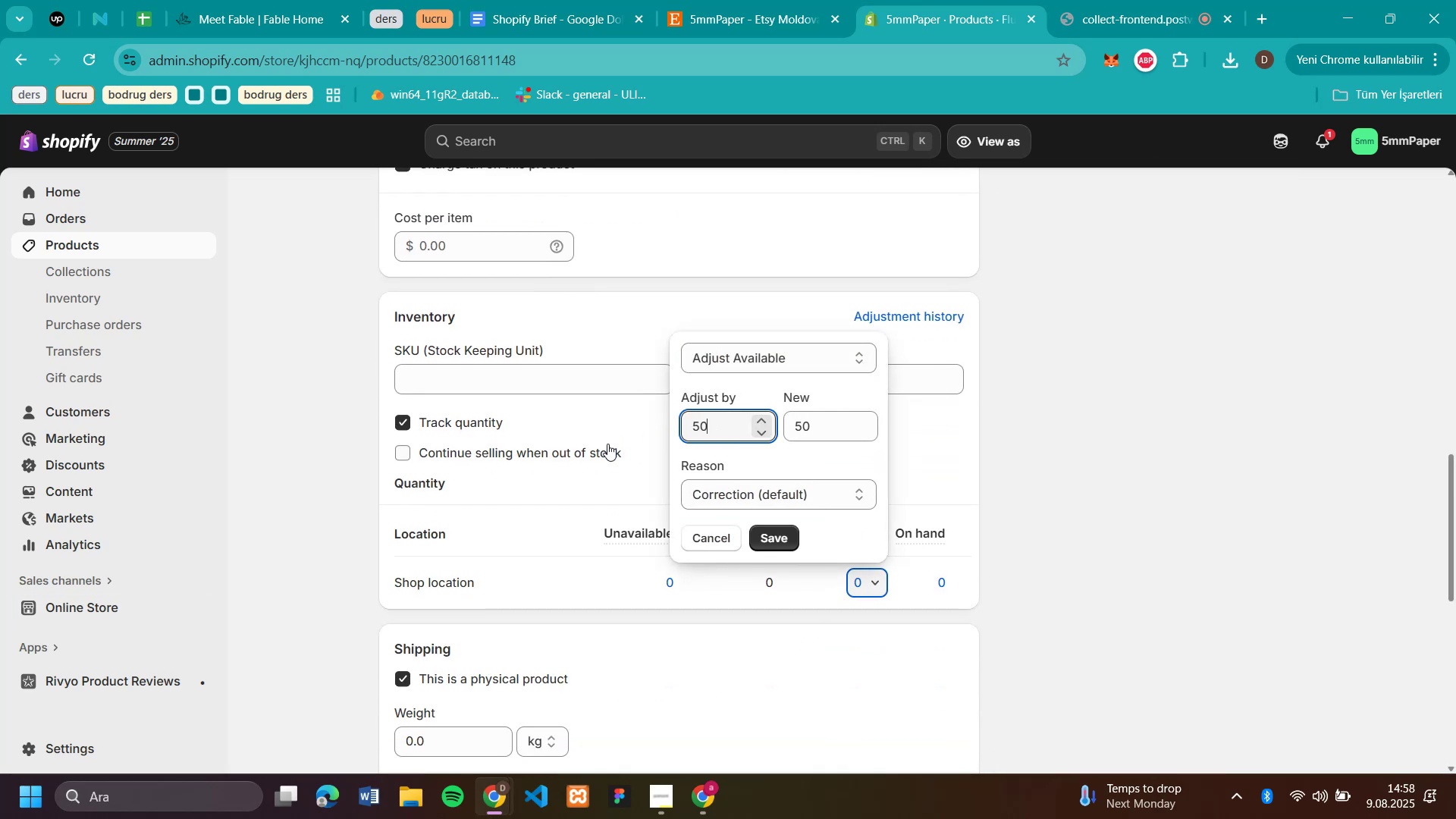 
key(Enter)
 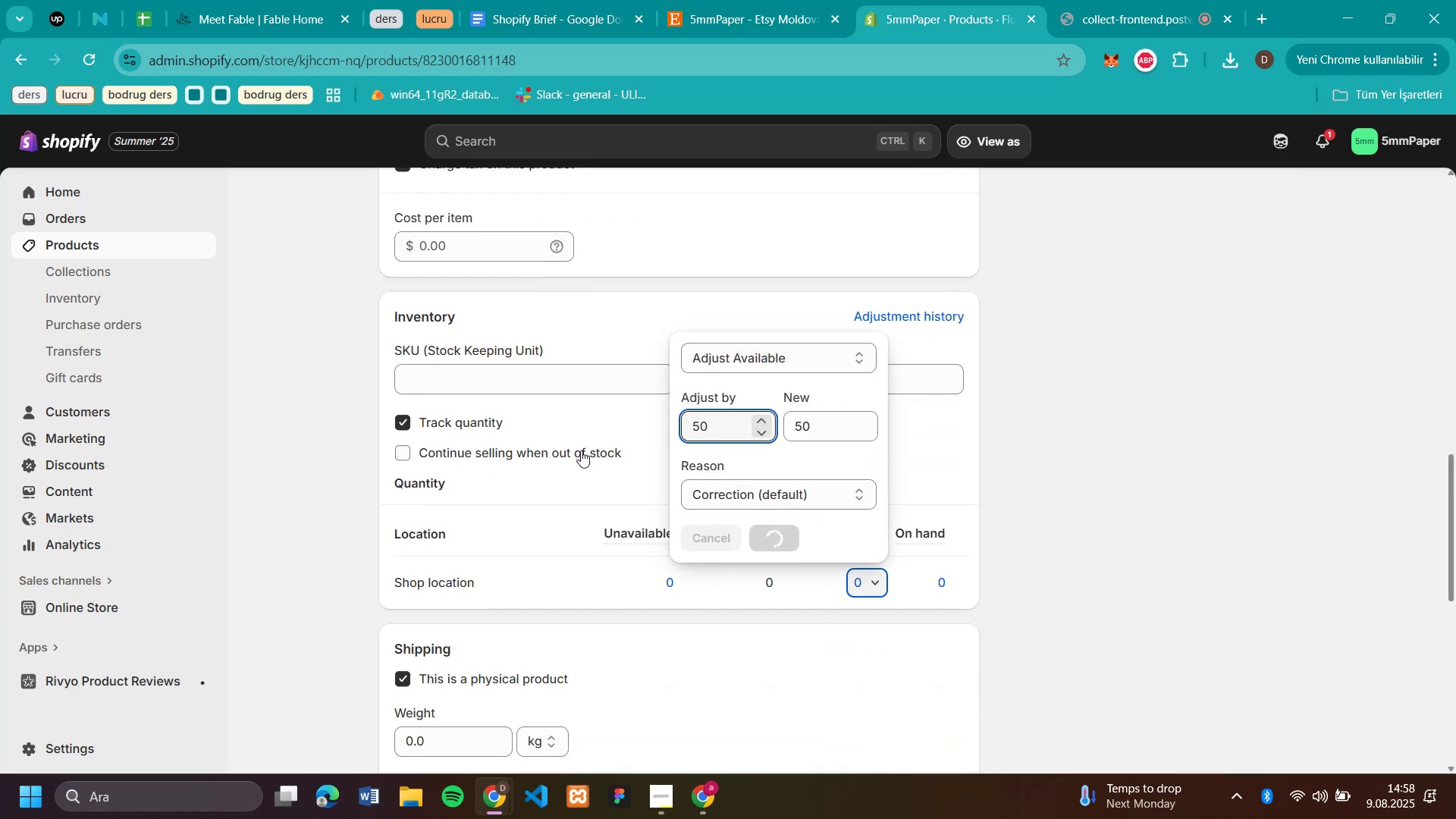 
scroll: coordinate [558, 366], scroll_direction: up, amount: 23.0
 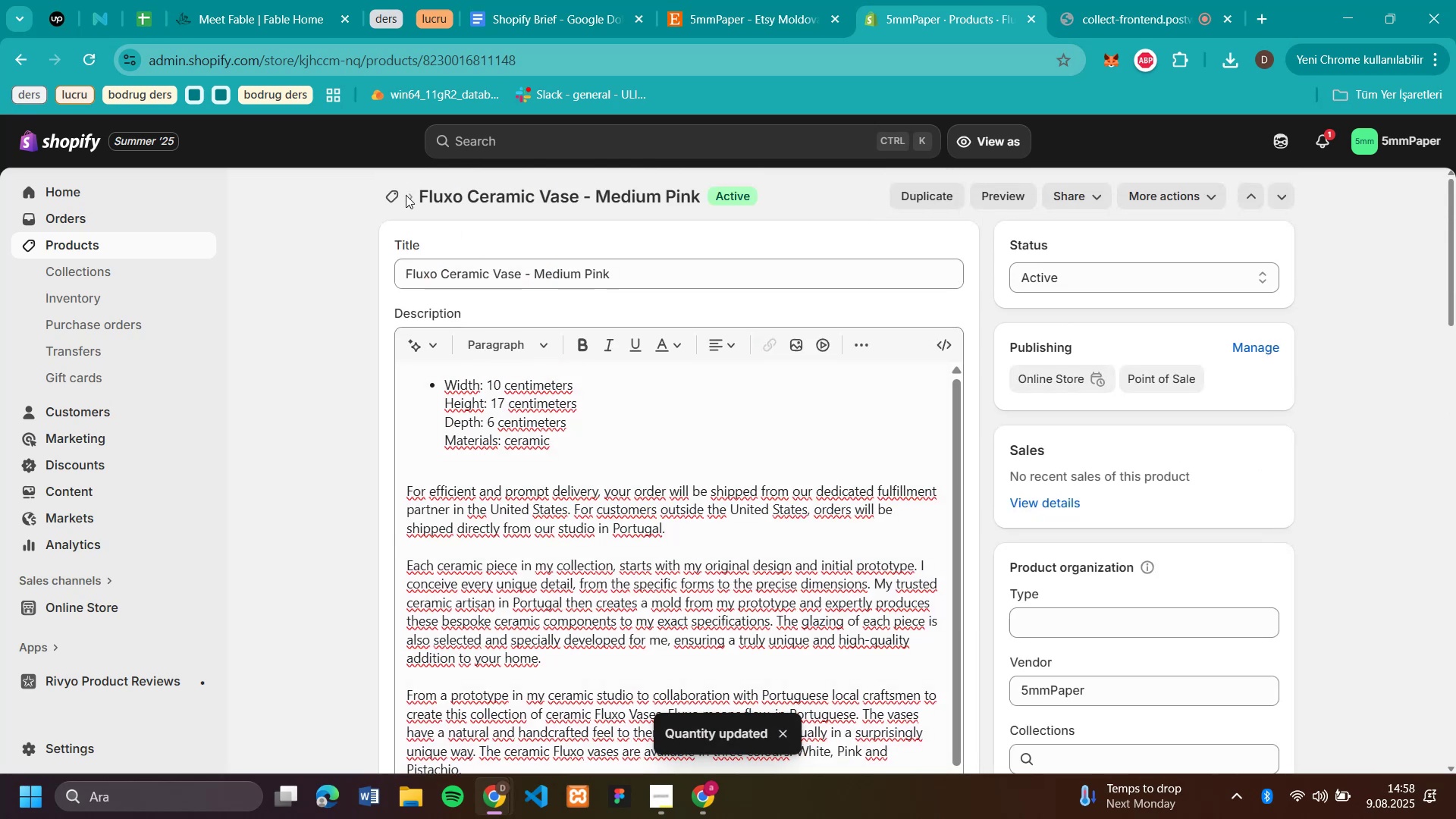 
left_click([397, 199])
 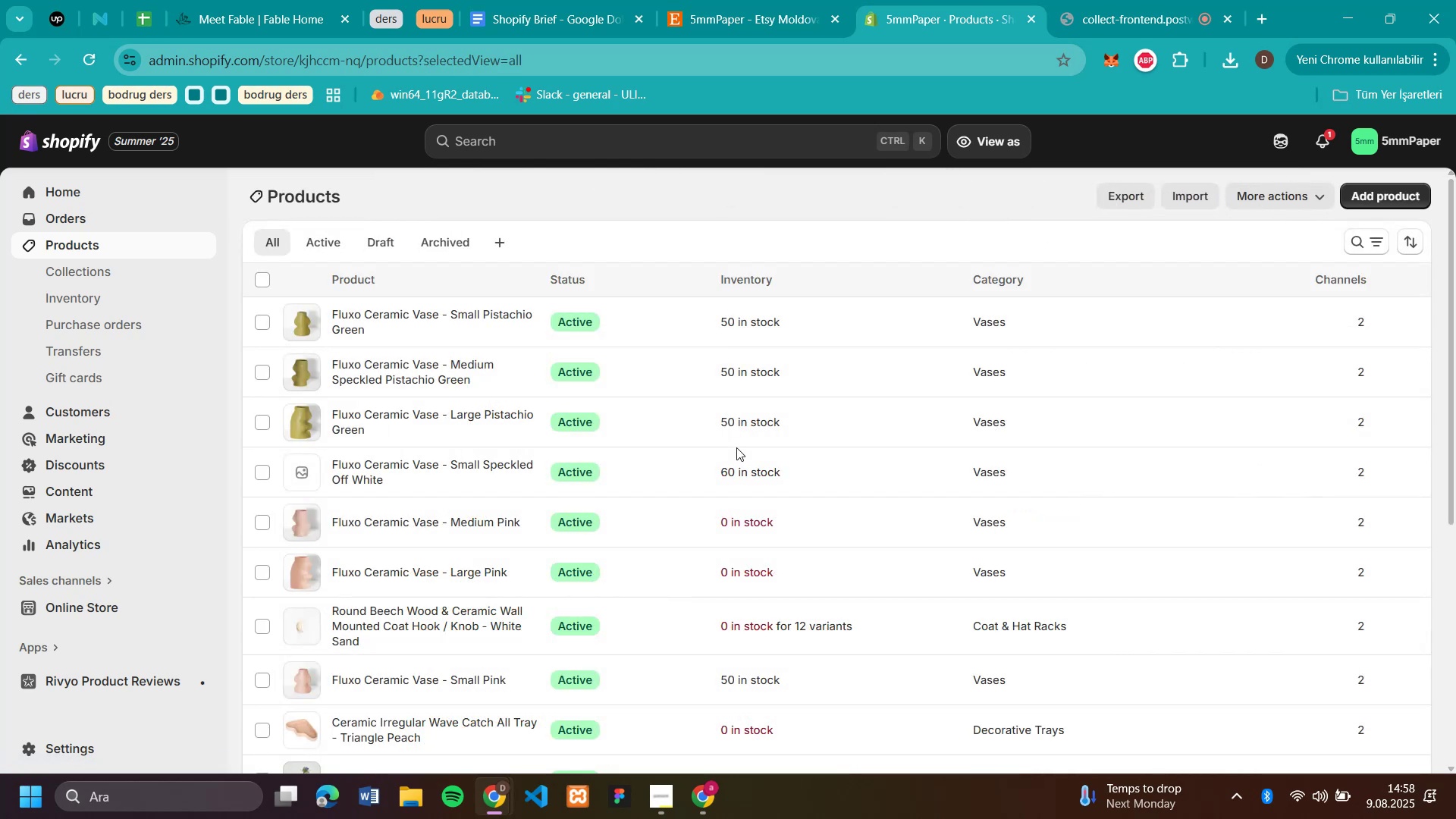 
scroll: coordinate [736, 447], scroll_direction: down, amount: 2.0
 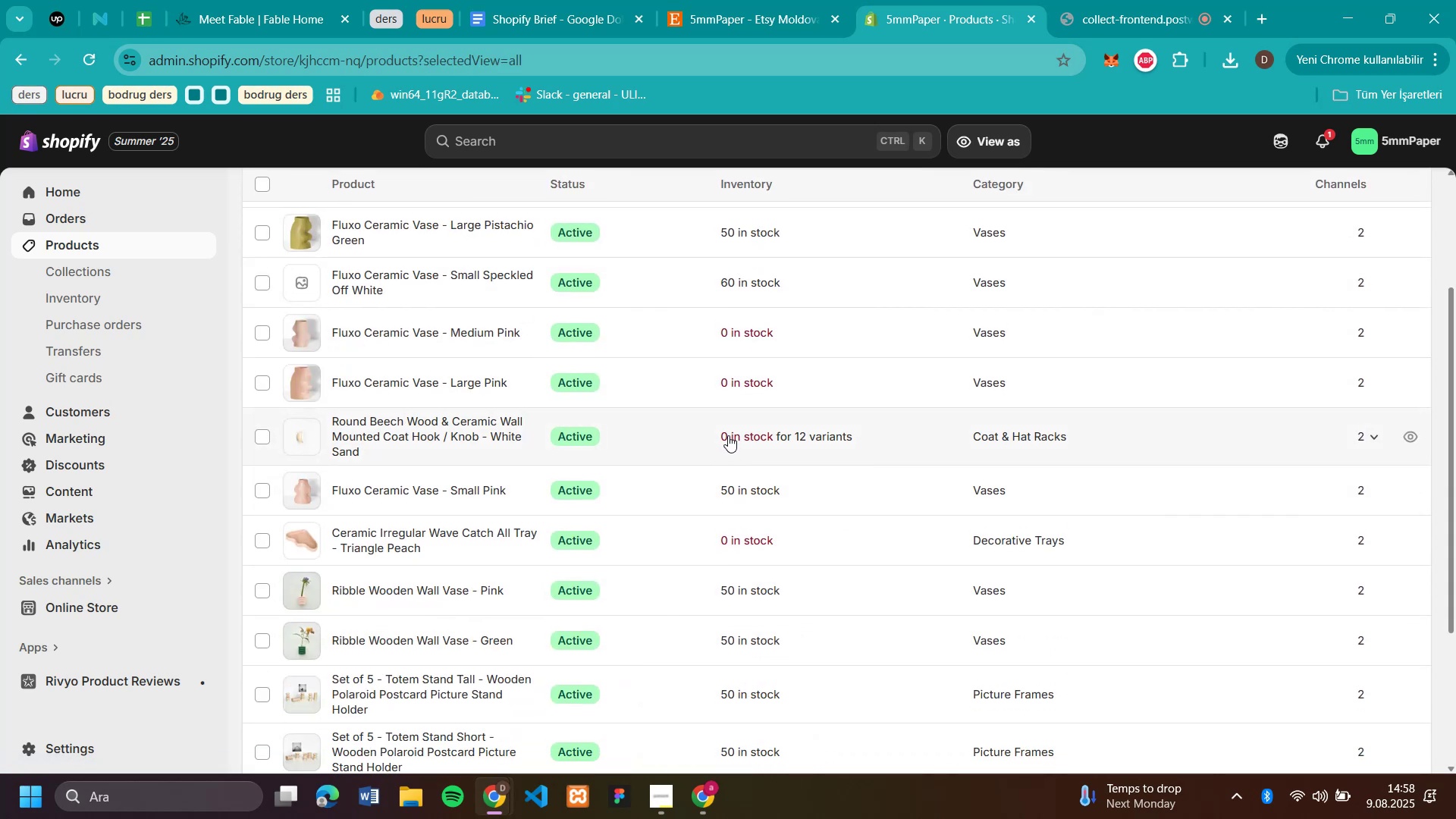 
left_click([722, 433])
 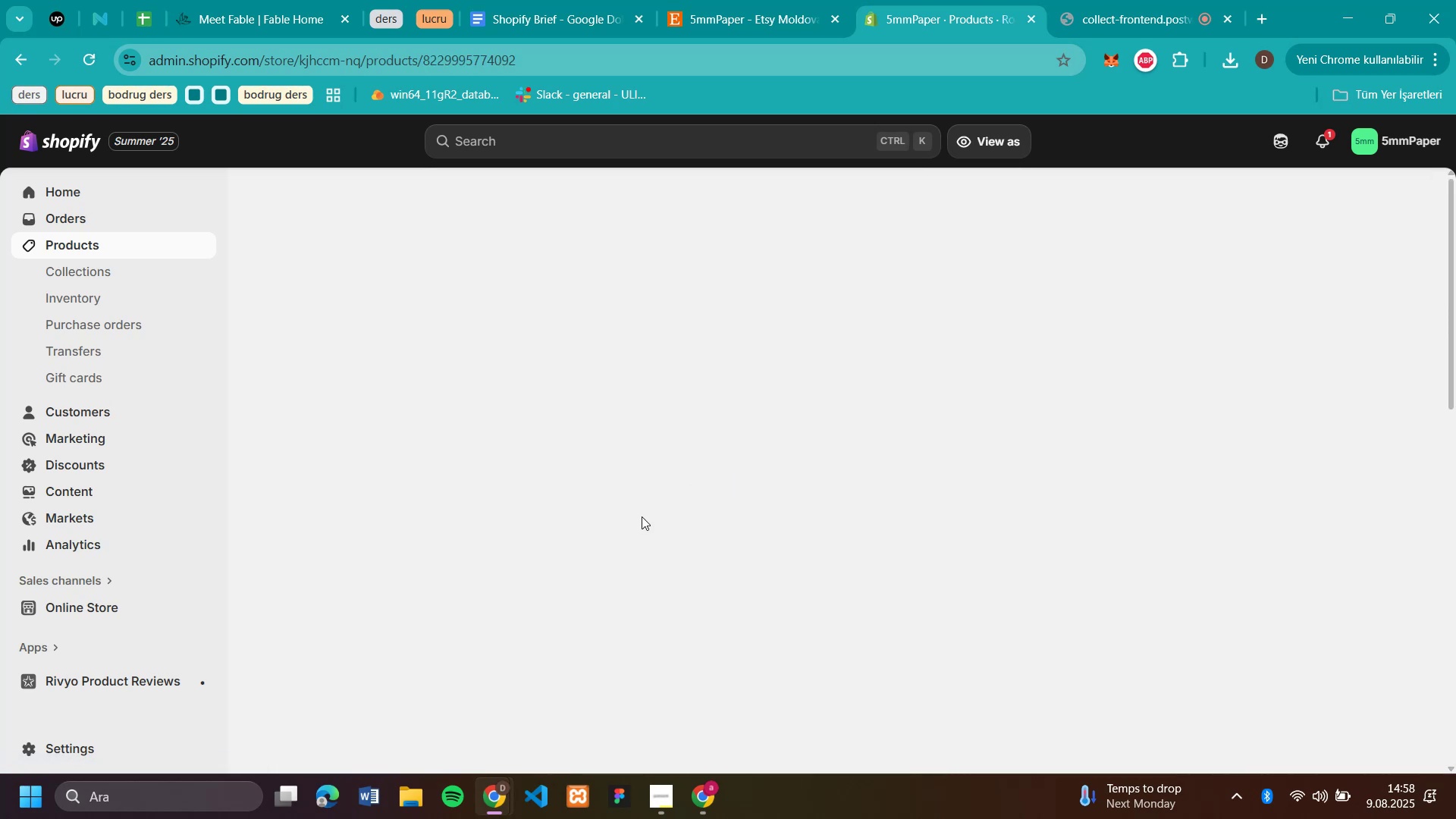 
scroll: coordinate [706, 625], scroll_direction: down, amount: 23.0
 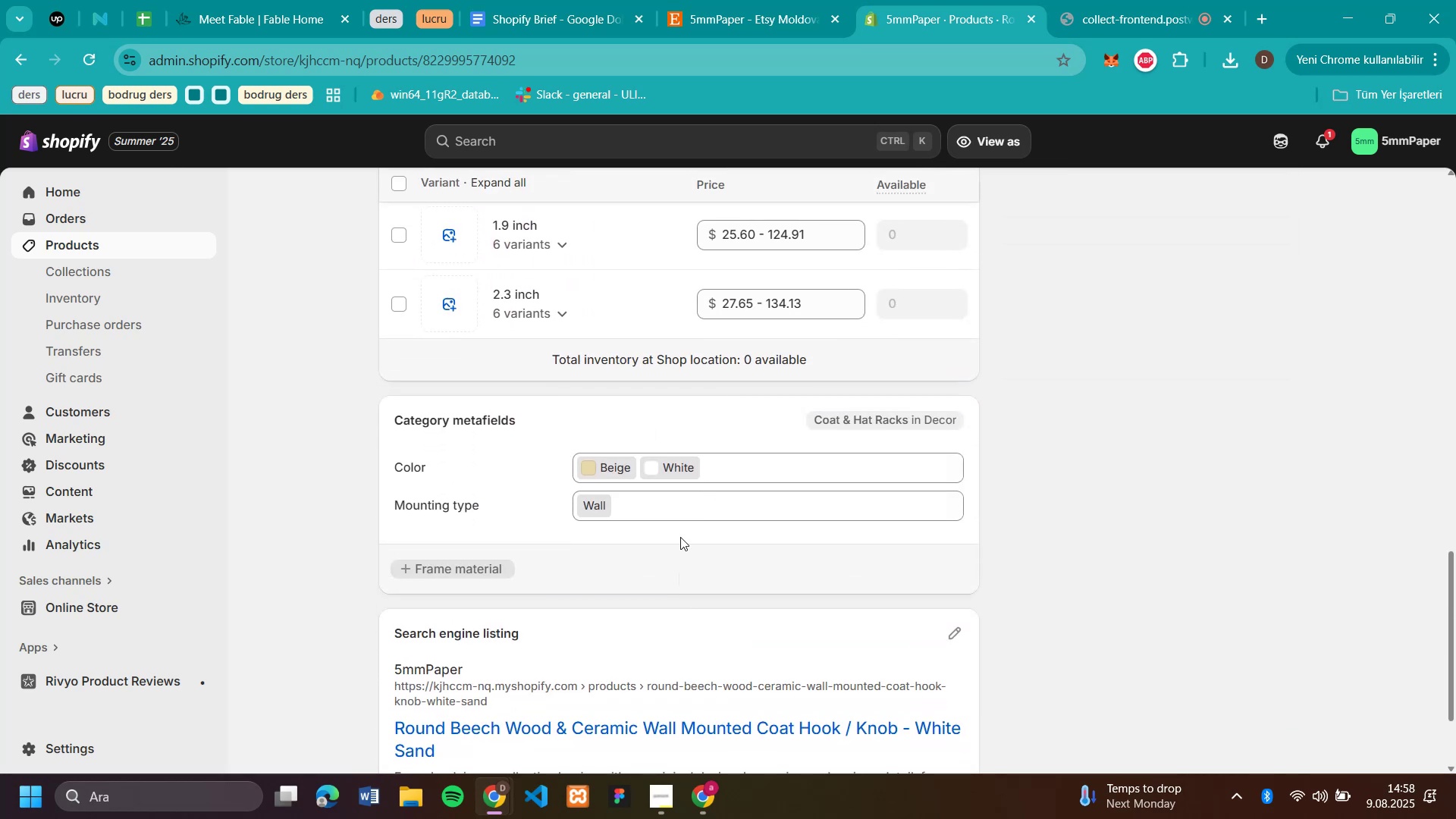 
scroll: coordinate [689, 559], scroll_direction: up, amount: 4.0
 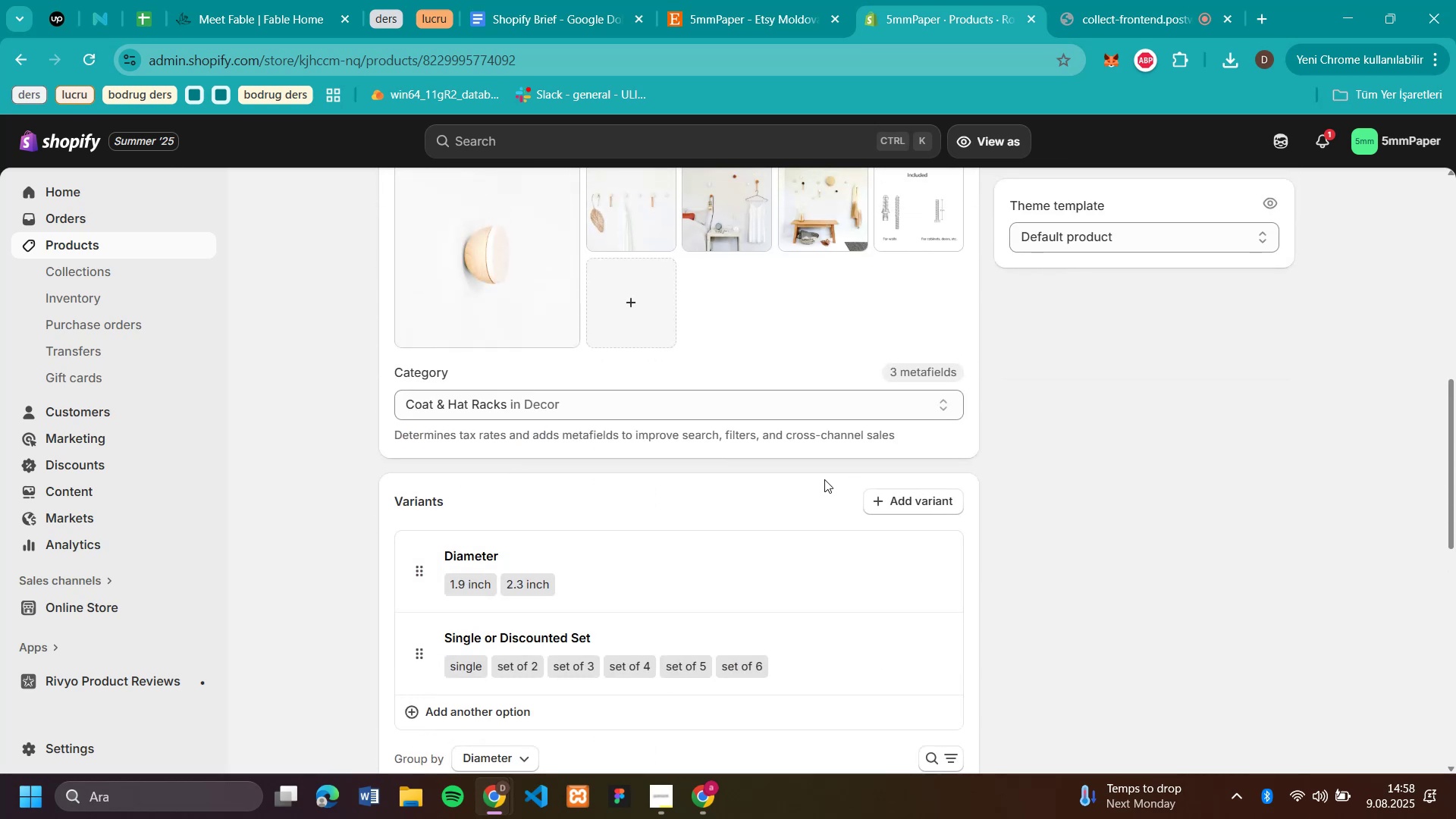 
scroll: coordinate [808, 508], scroll_direction: down, amount: 5.0
 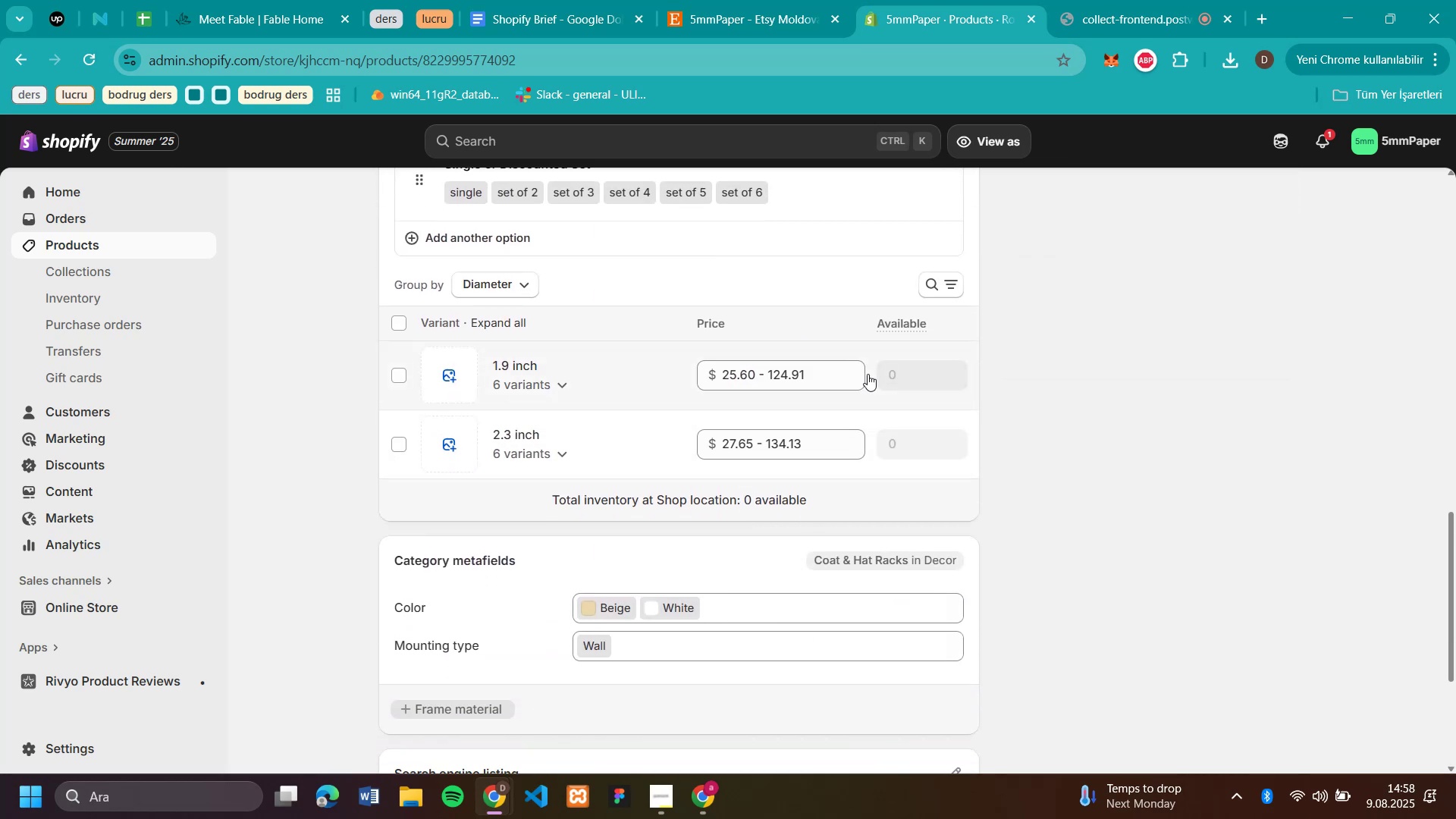 
scroll: coordinate [968, 388], scroll_direction: up, amount: 14.0
 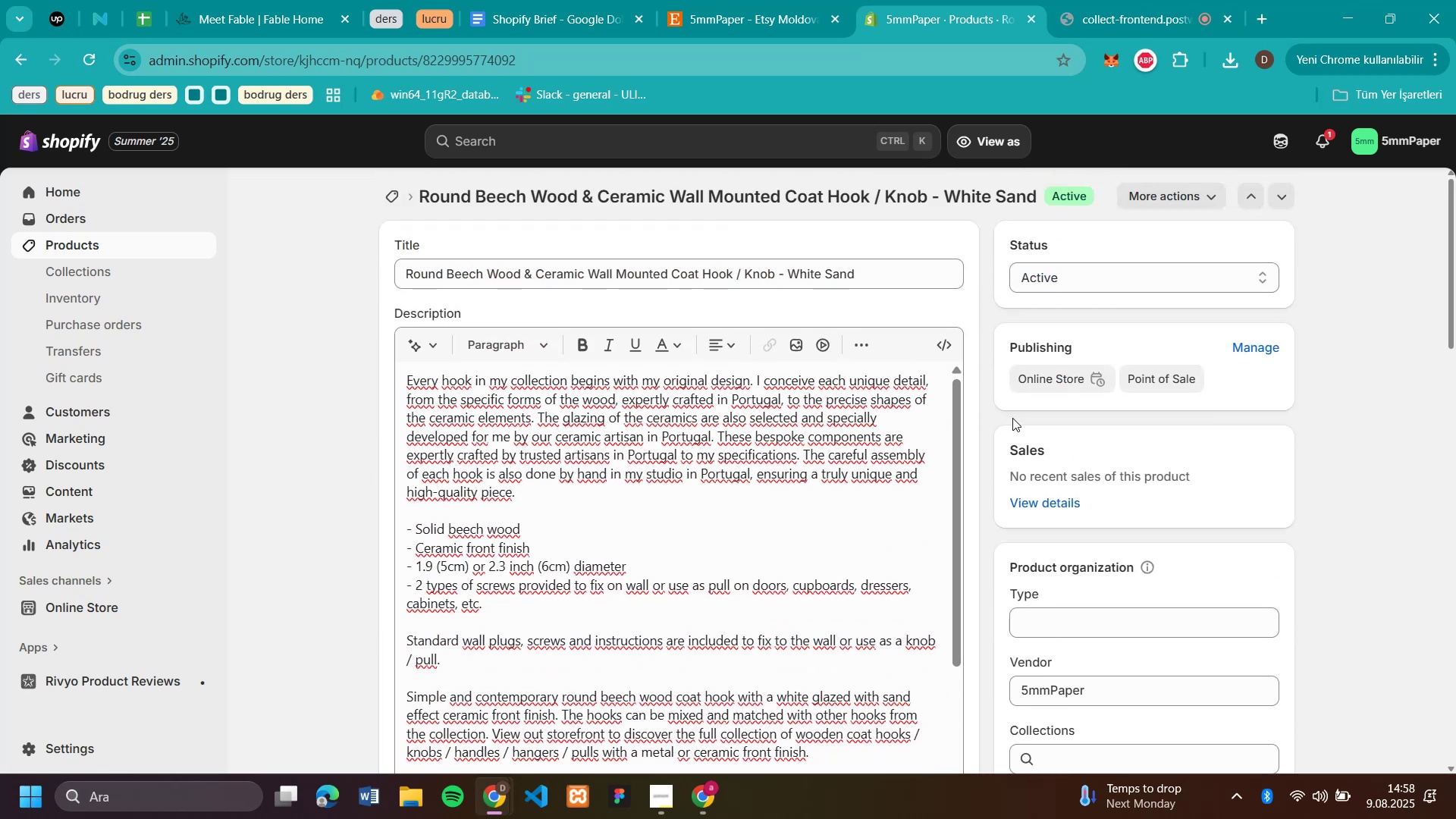 
scroll: coordinate [999, 451], scroll_direction: down, amount: 11.0
 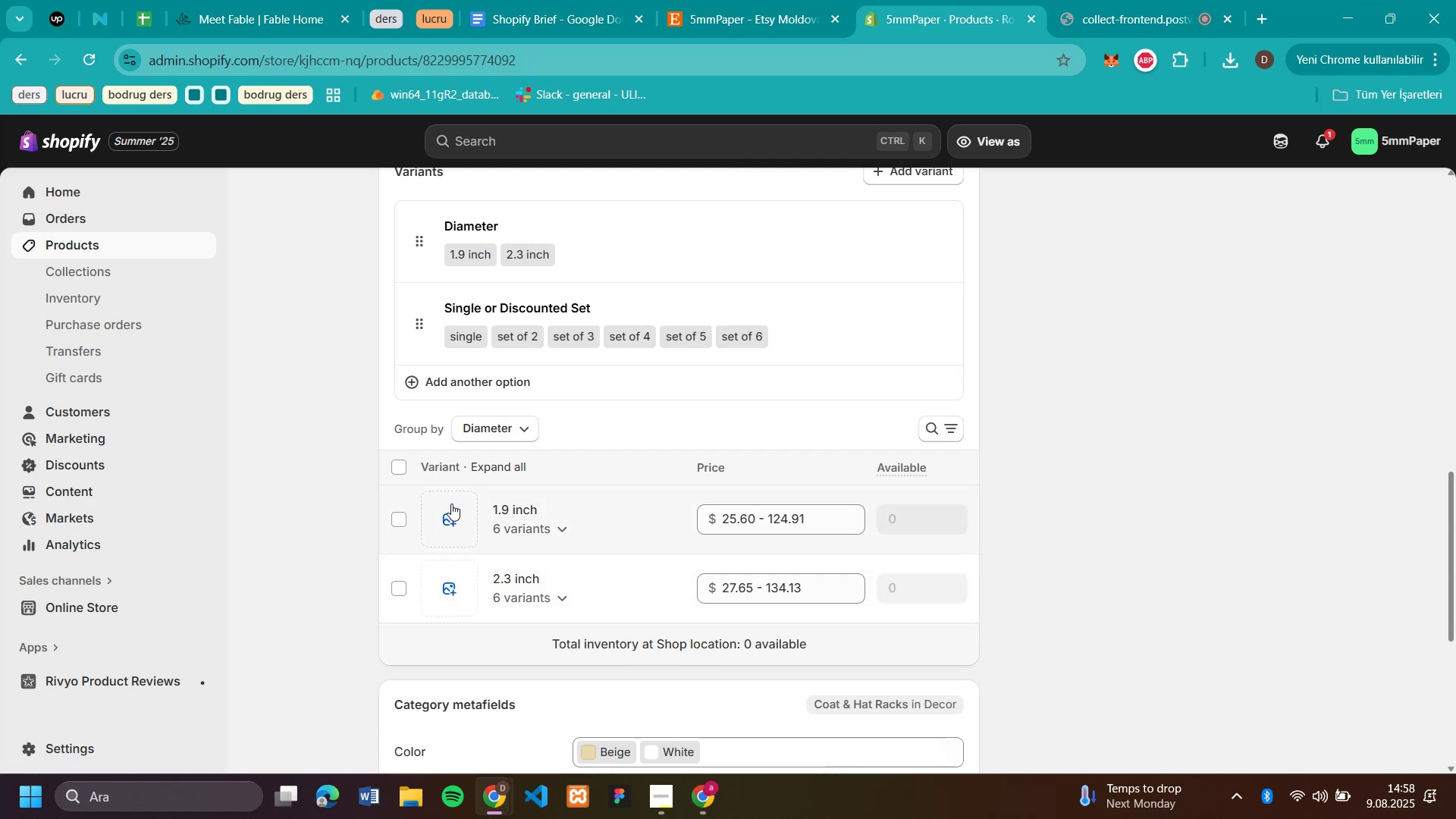 
wait(6.56)
 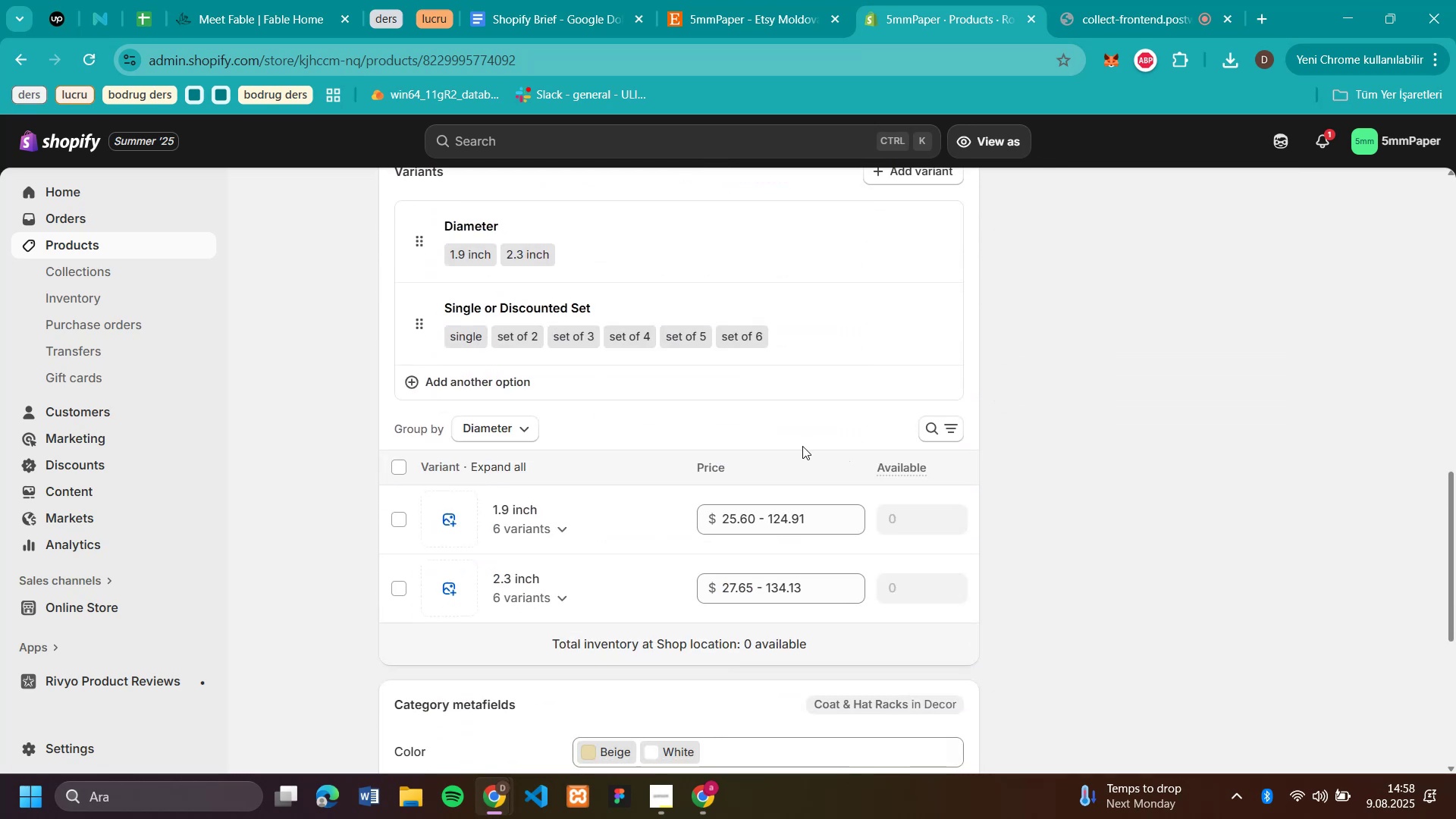 
scroll: coordinate [977, 538], scroll_direction: up, amount: 4.0
 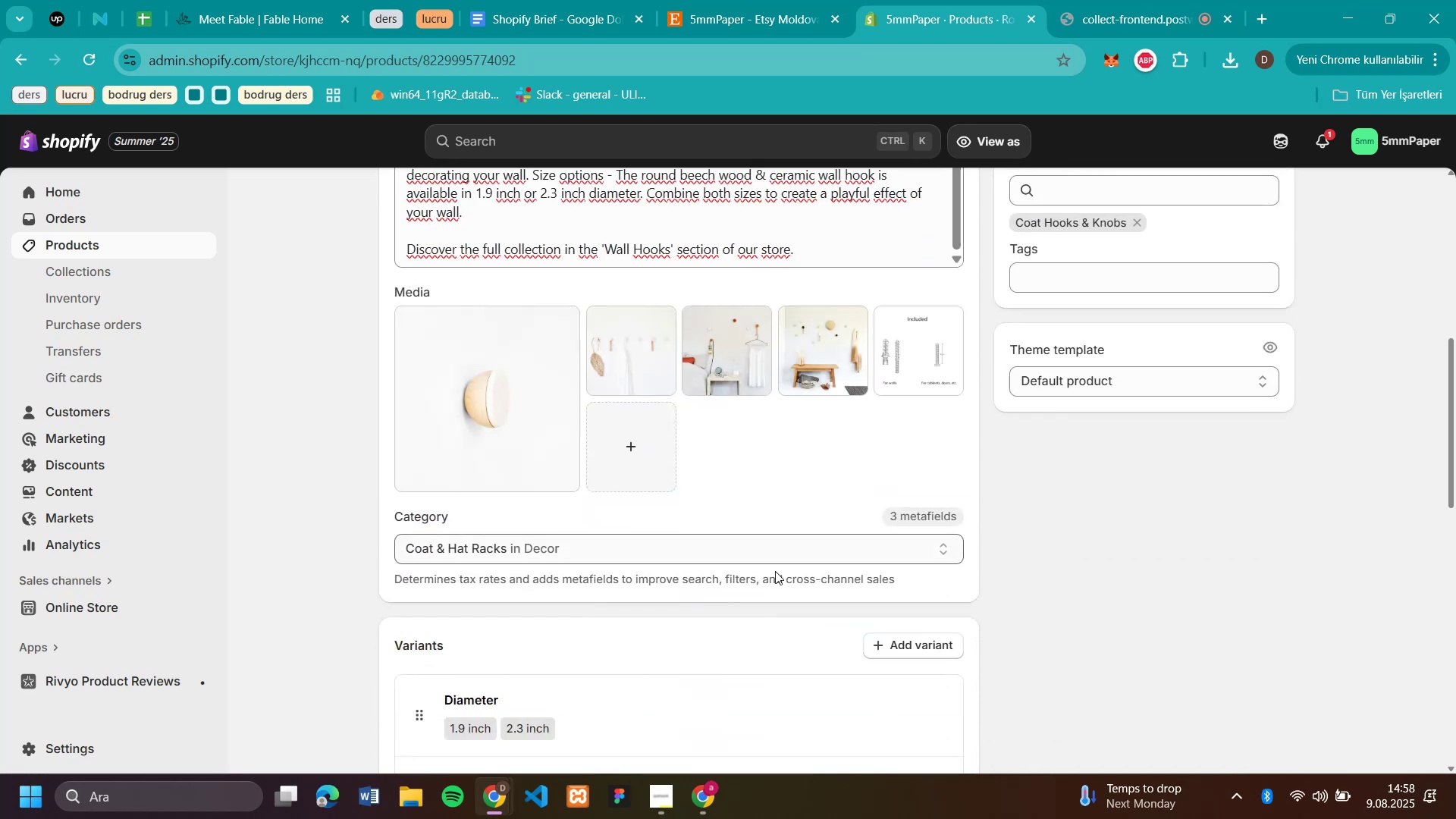 
scroll: coordinate [982, 586], scroll_direction: down, amount: 5.0
 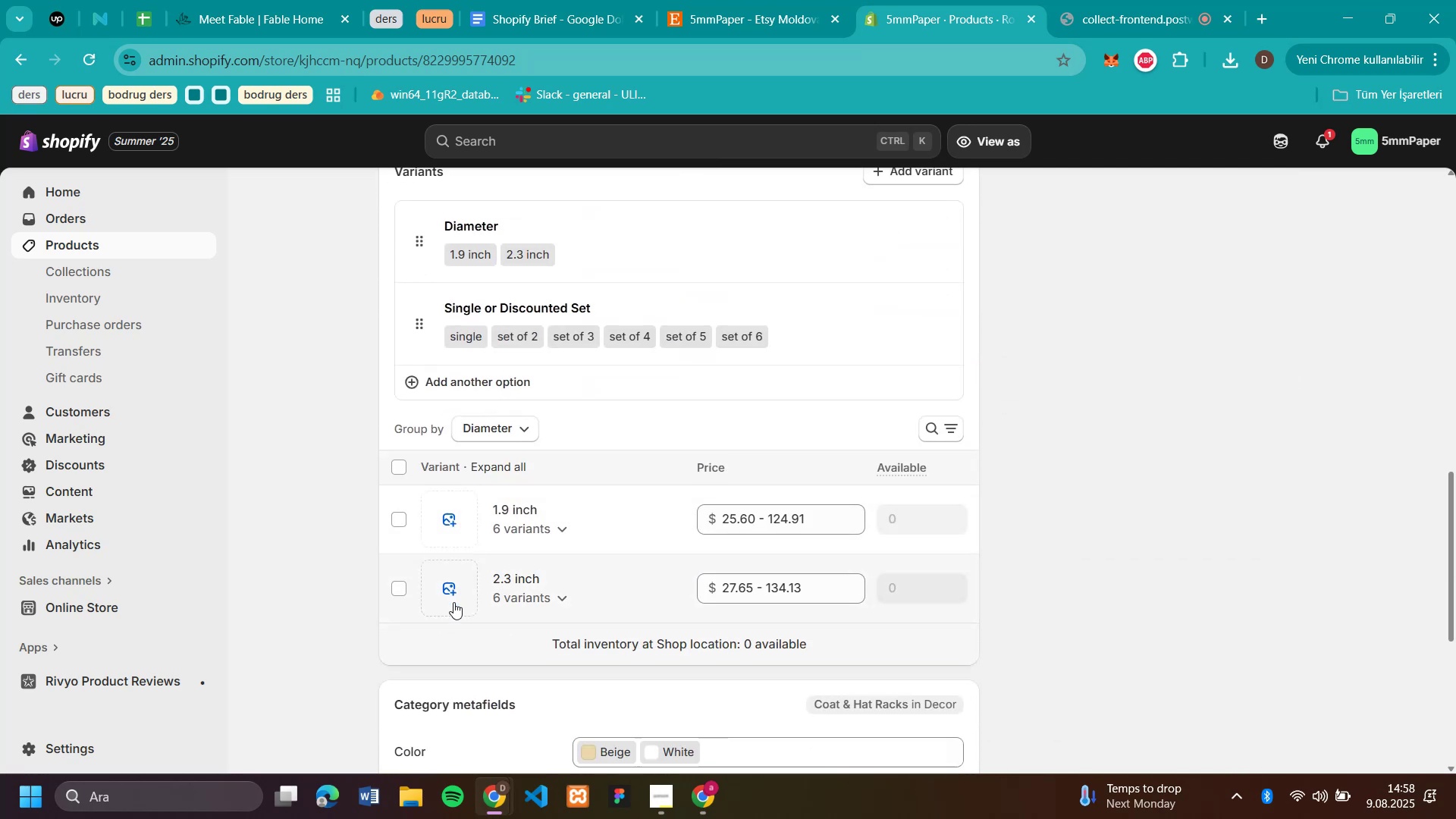 
left_click([451, 513])
 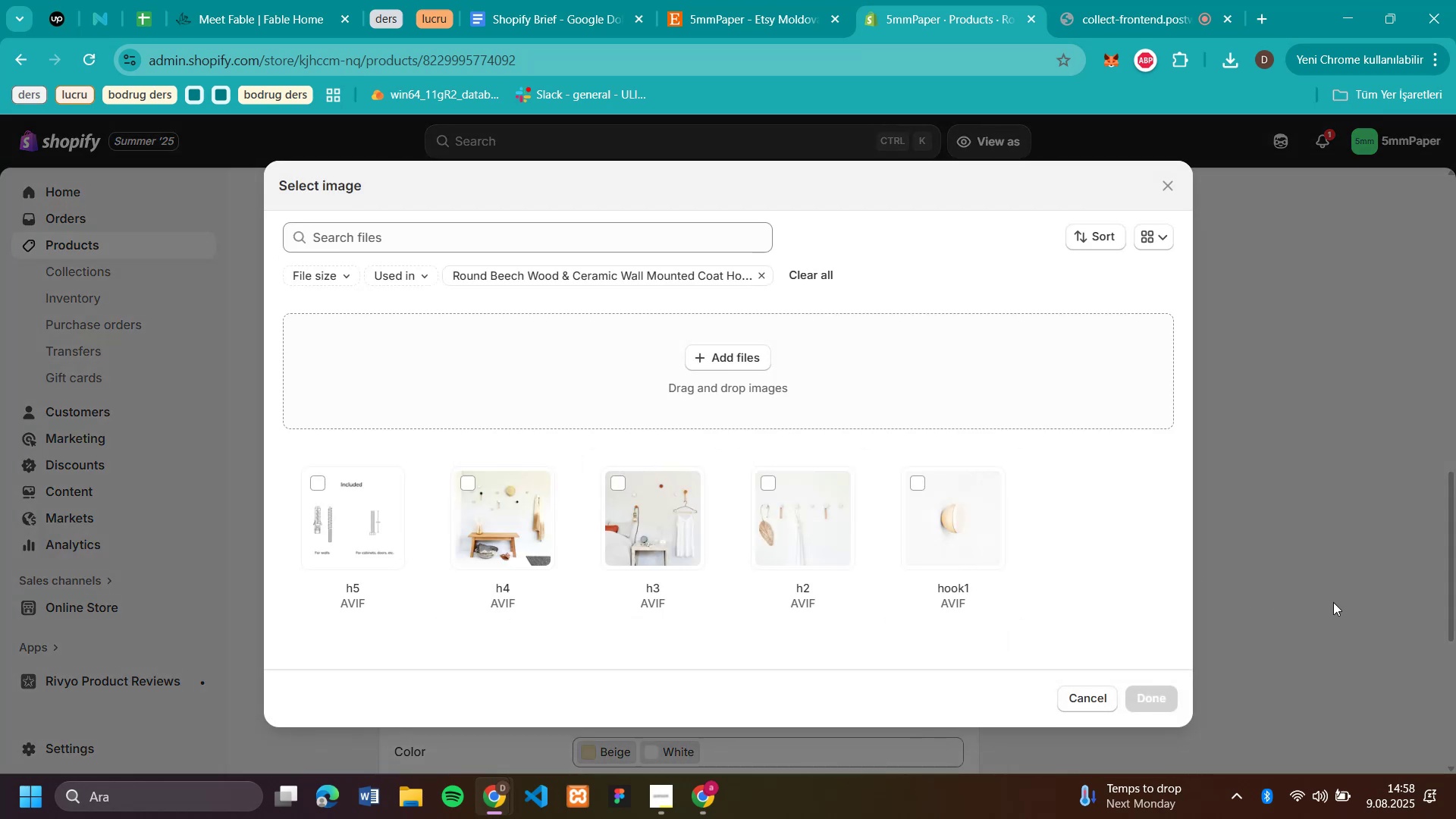 
scroll: coordinate [987, 557], scroll_direction: down, amount: 5.0
 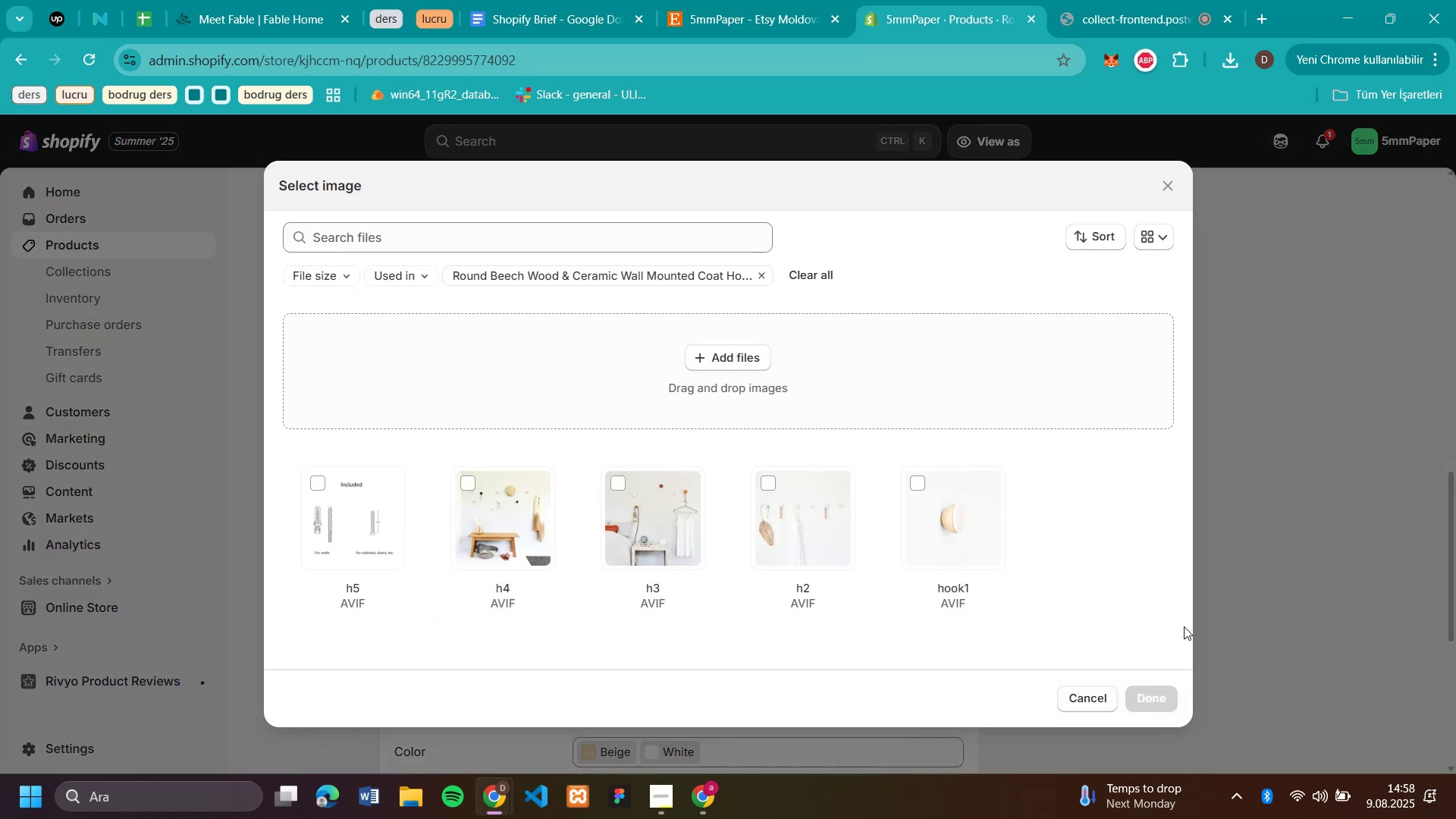 
wait(5.82)
 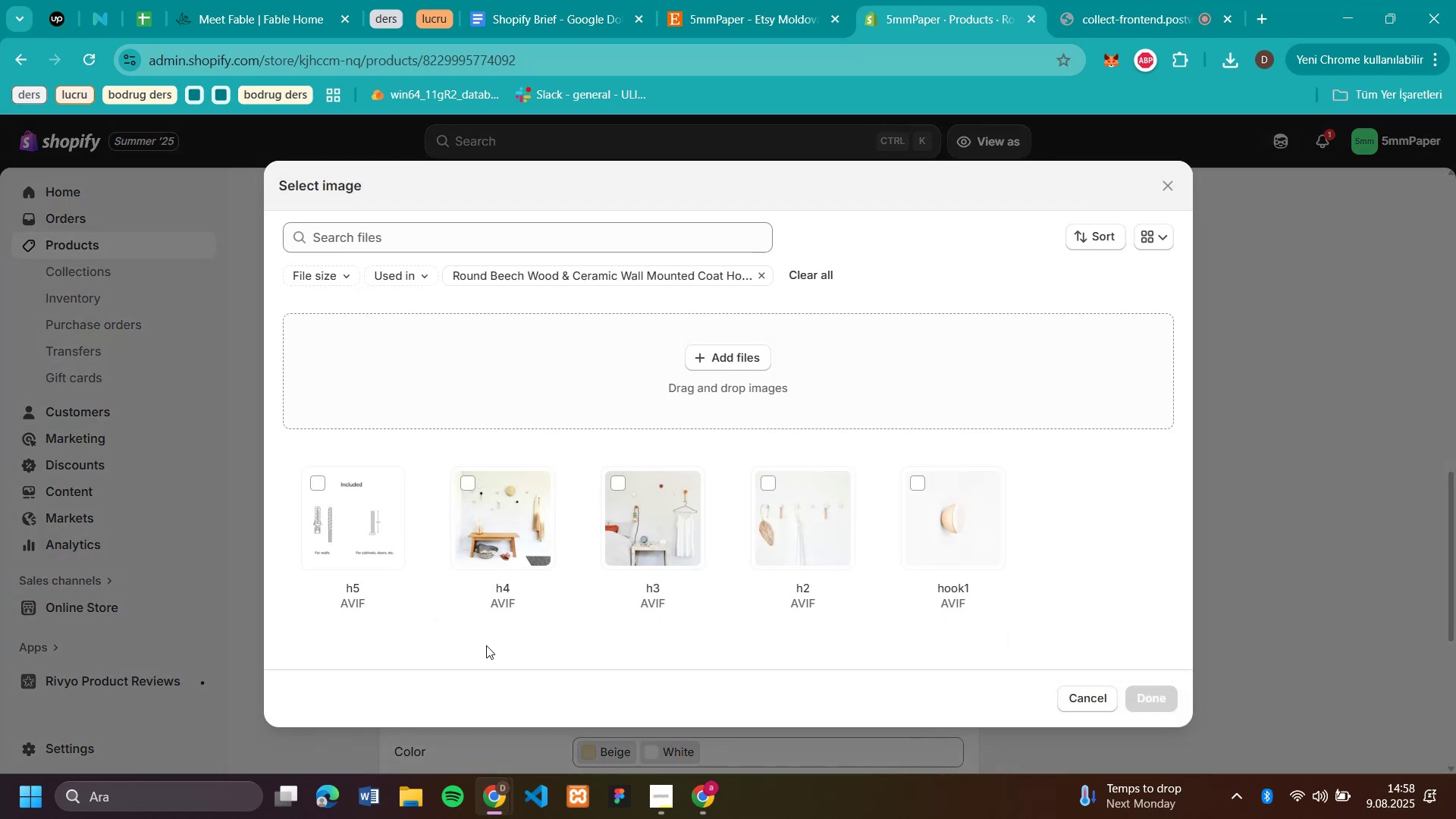 
scroll: coordinate [1045, 559], scroll_direction: none, amount: 0.0
 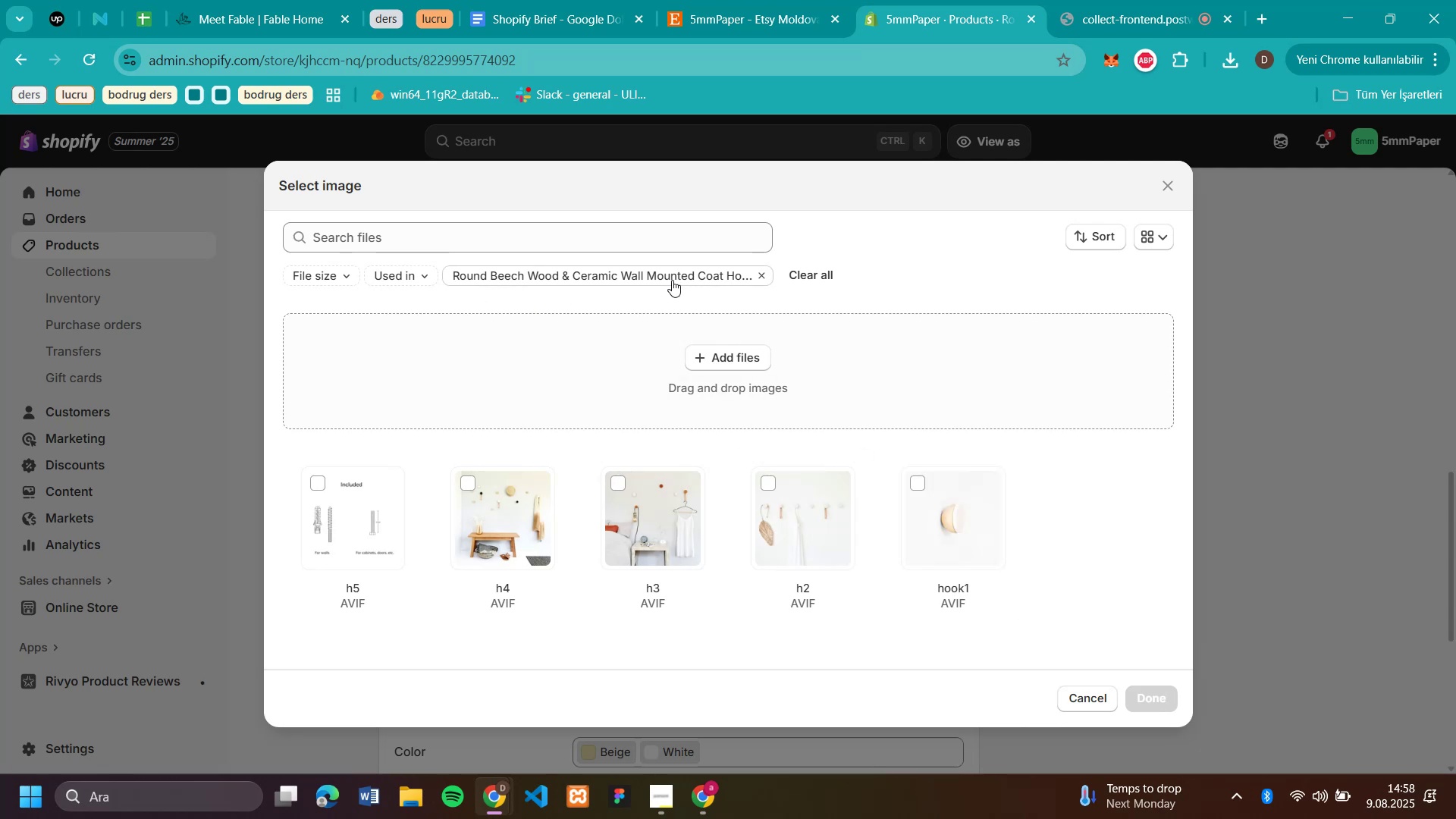 
left_click([672, 280])
 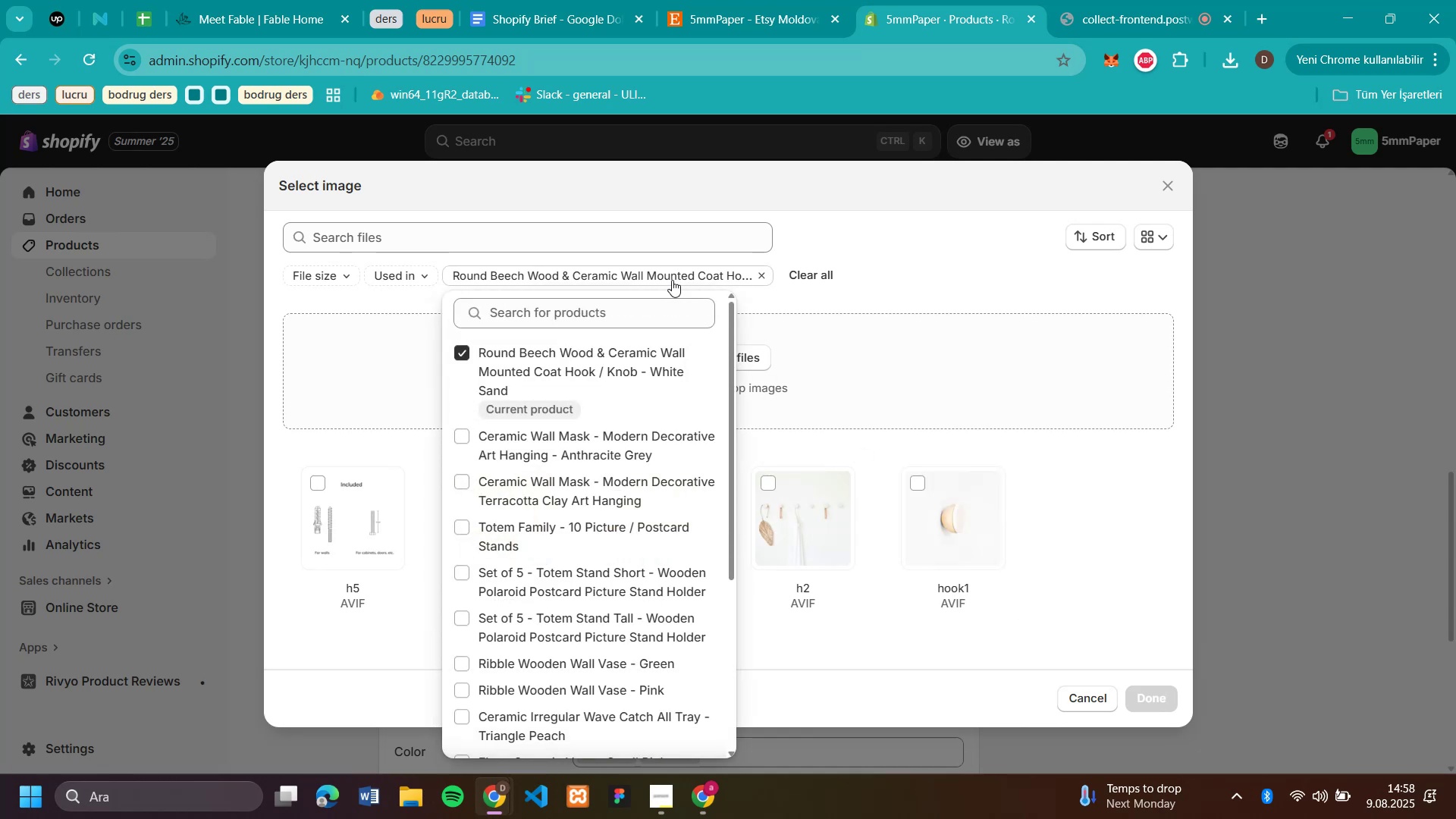 
left_click([672, 280])
 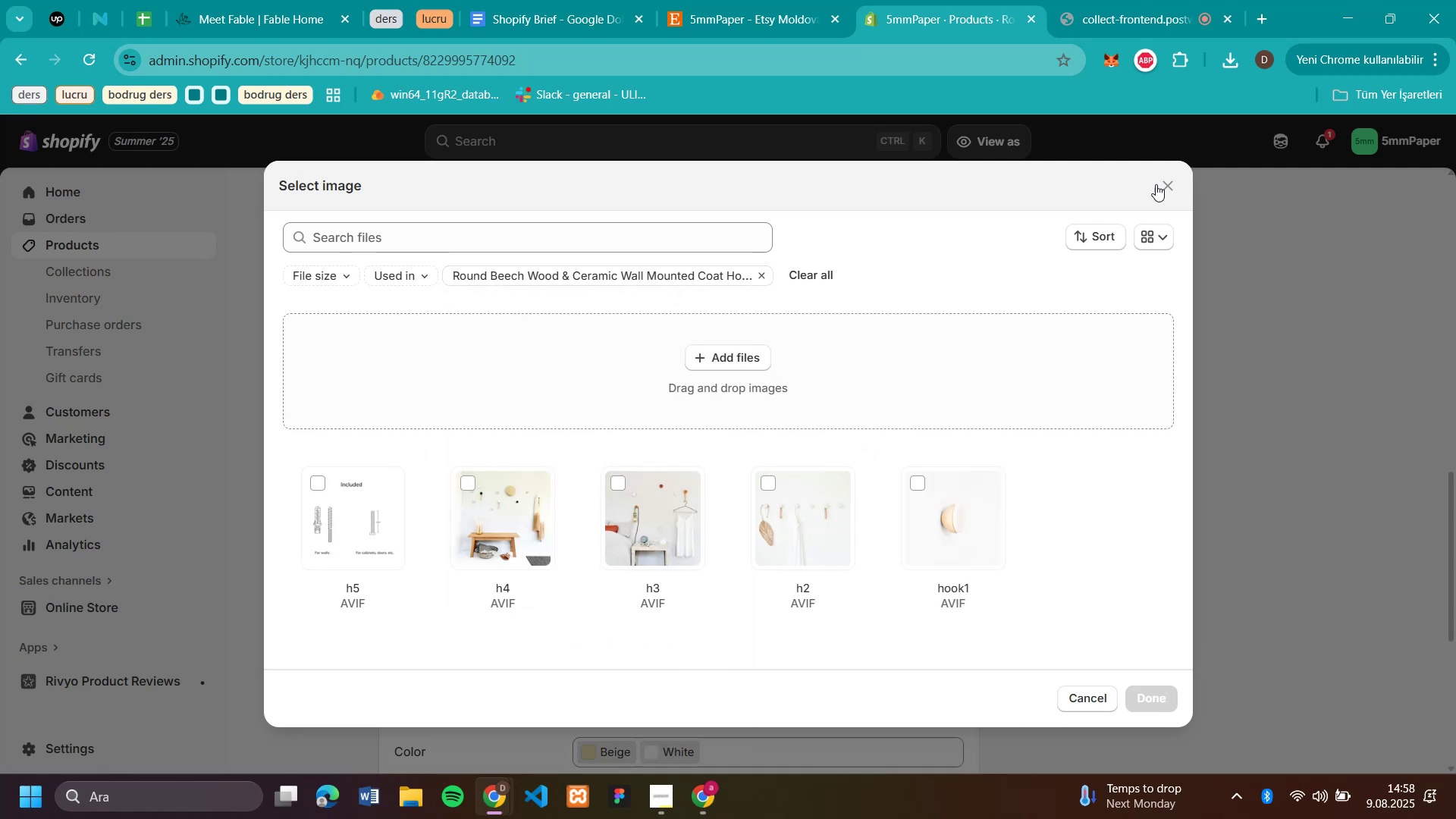 
left_click([1156, 179])
 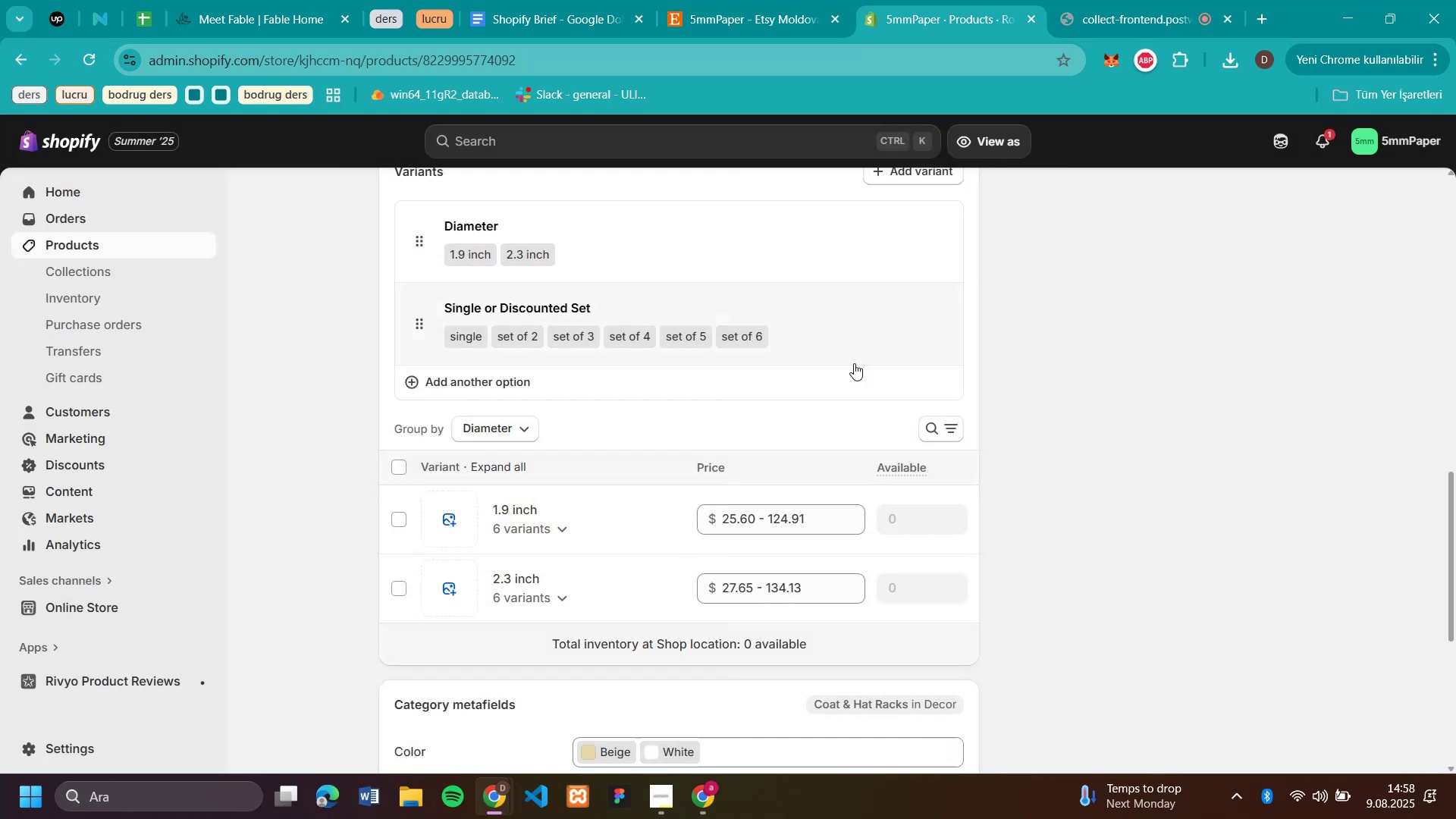 
scroll: coordinate [828, 380], scroll_direction: up, amount: 4.0
 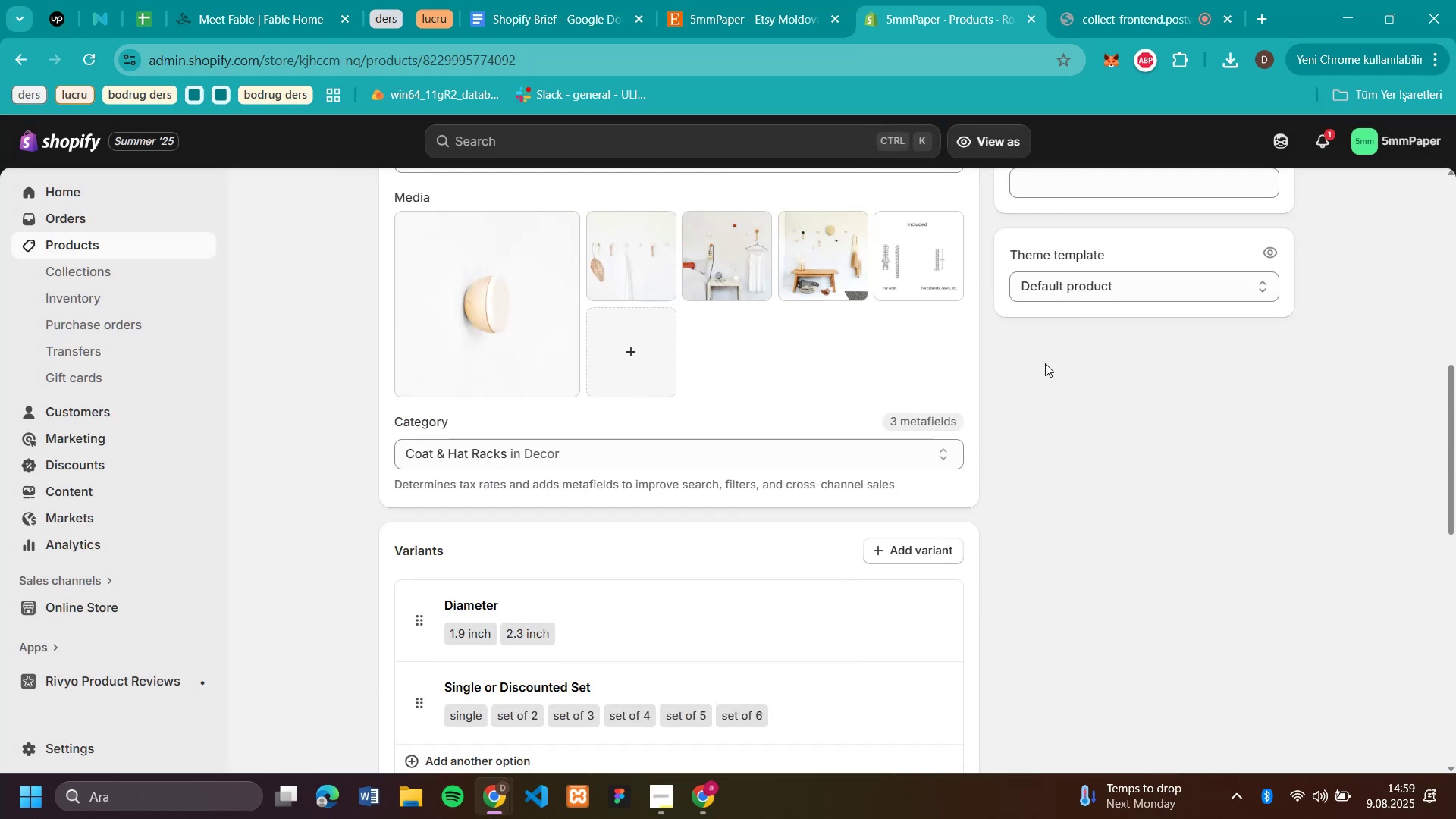 
scroll: coordinate [1148, 510], scroll_direction: down, amount: 5.0
 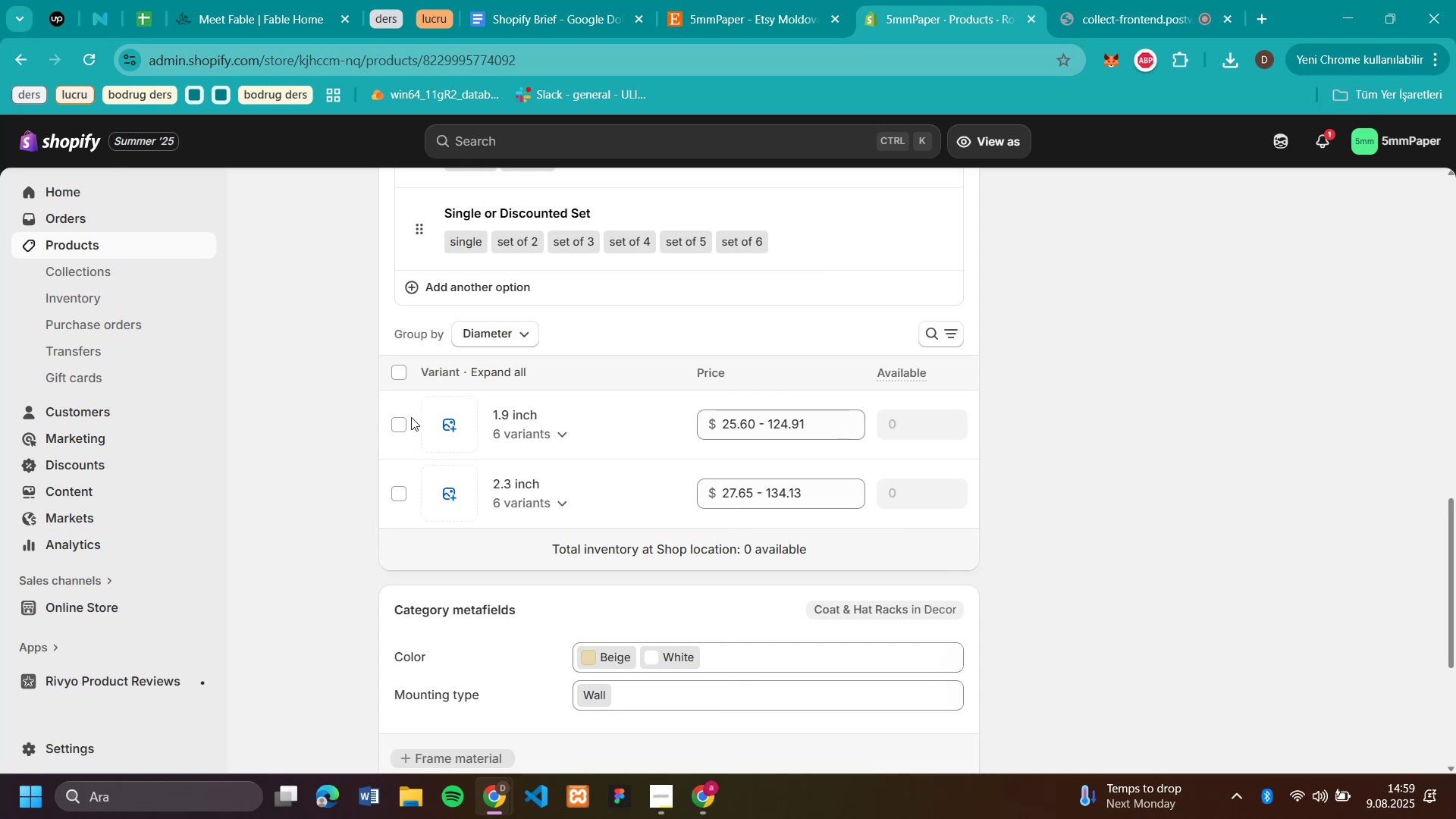 
left_click([438, 417])
 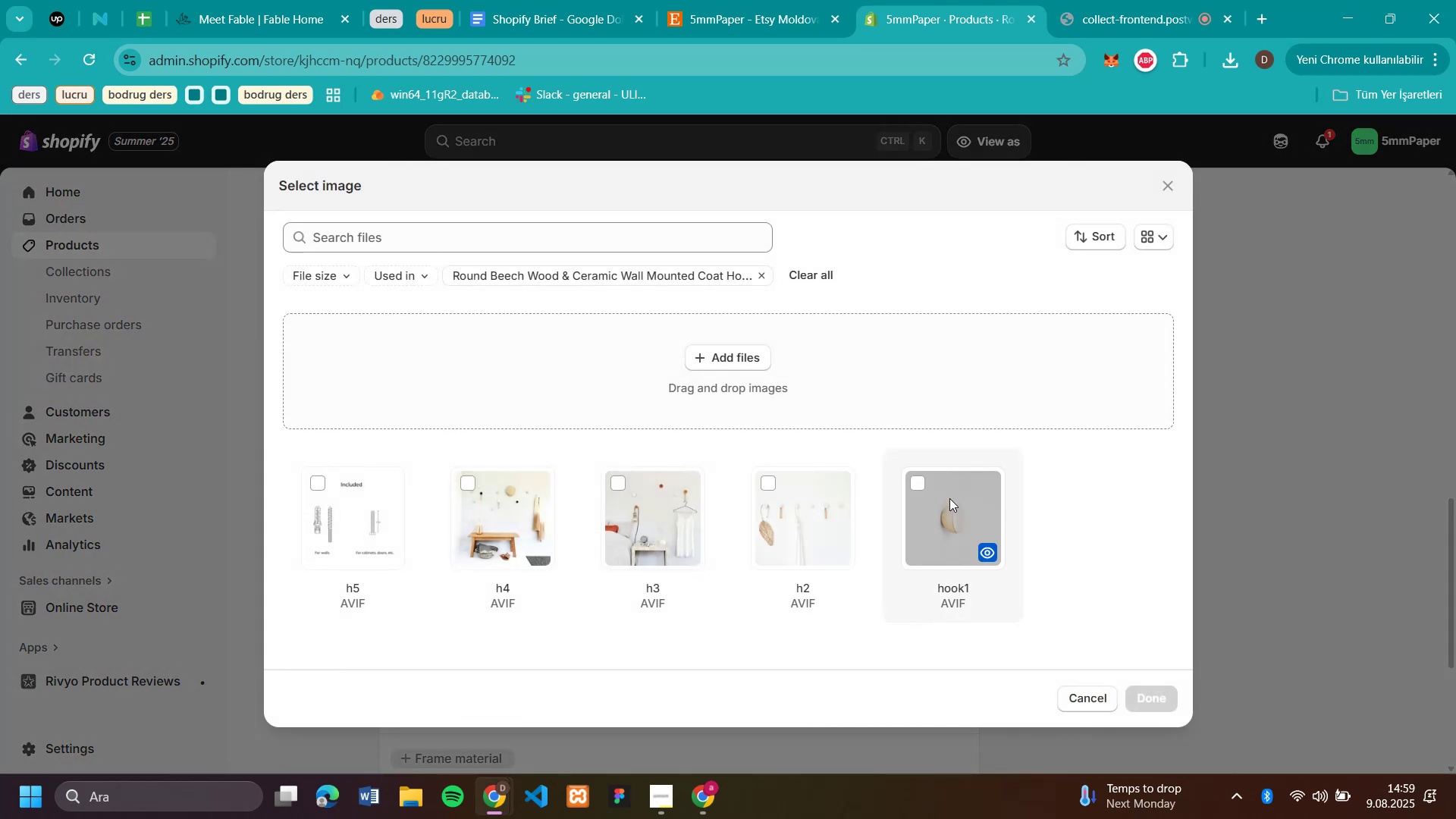 
left_click([908, 477])
 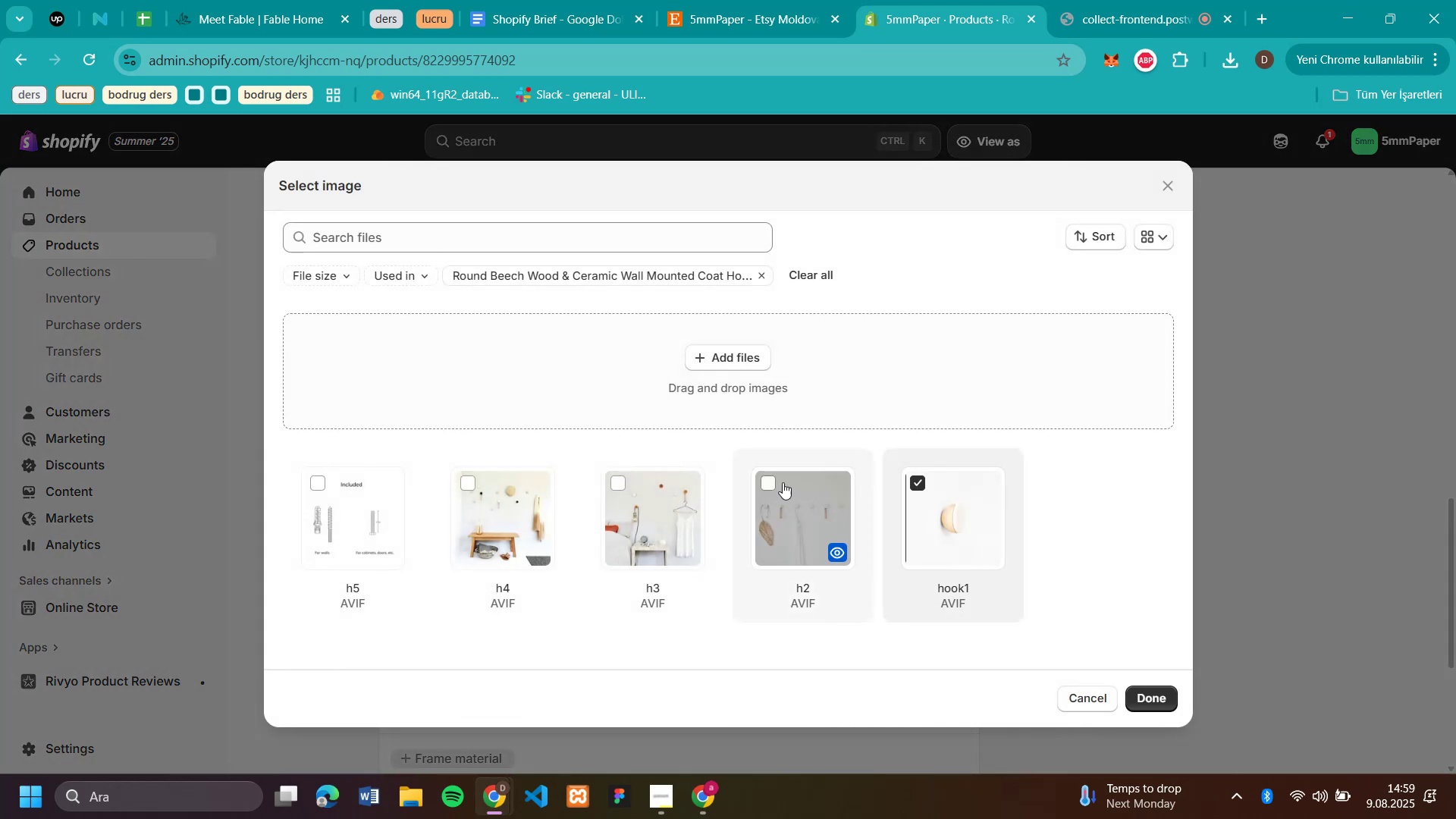 
left_click([798, 479])
 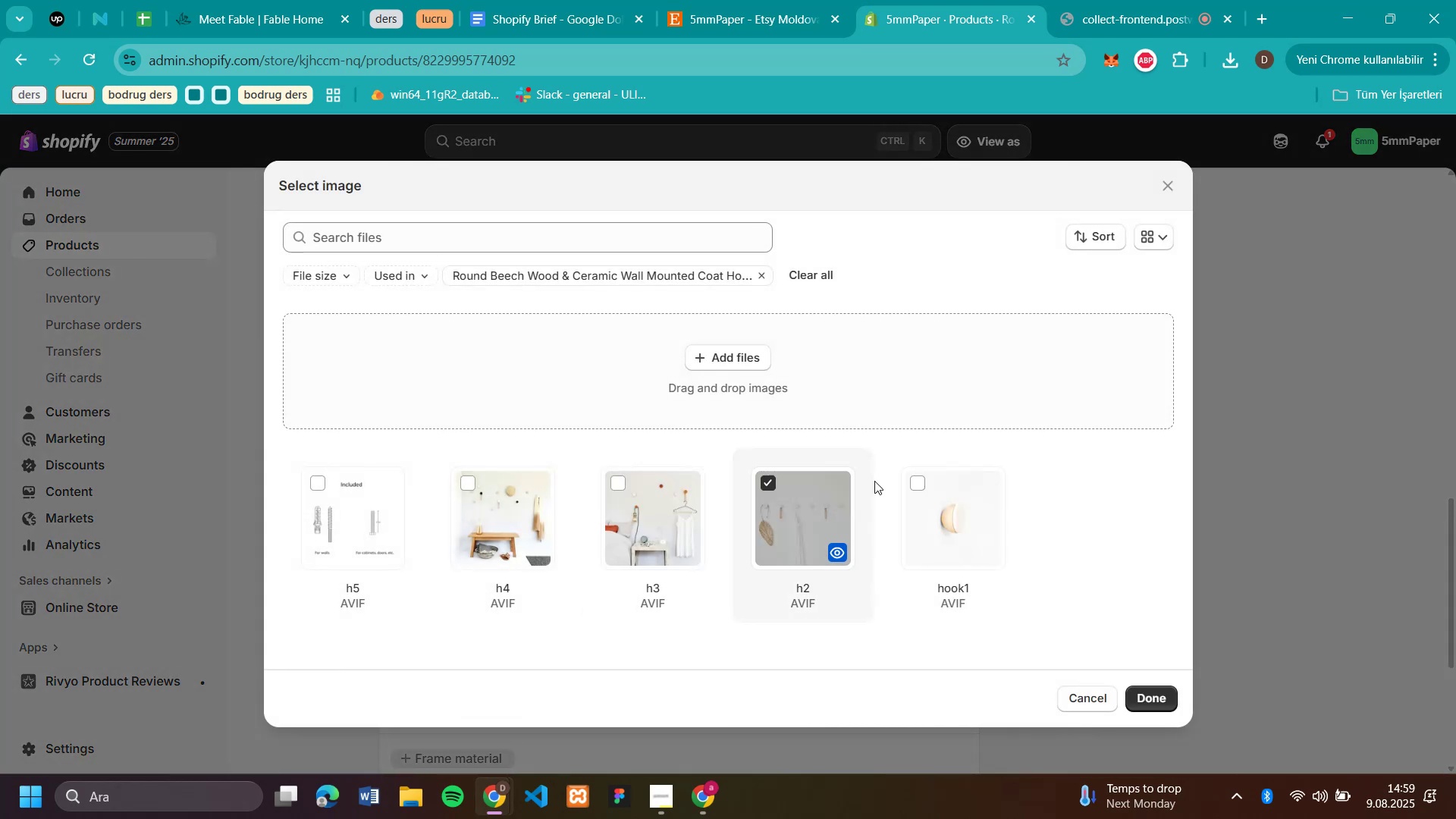 
left_click([923, 488])
 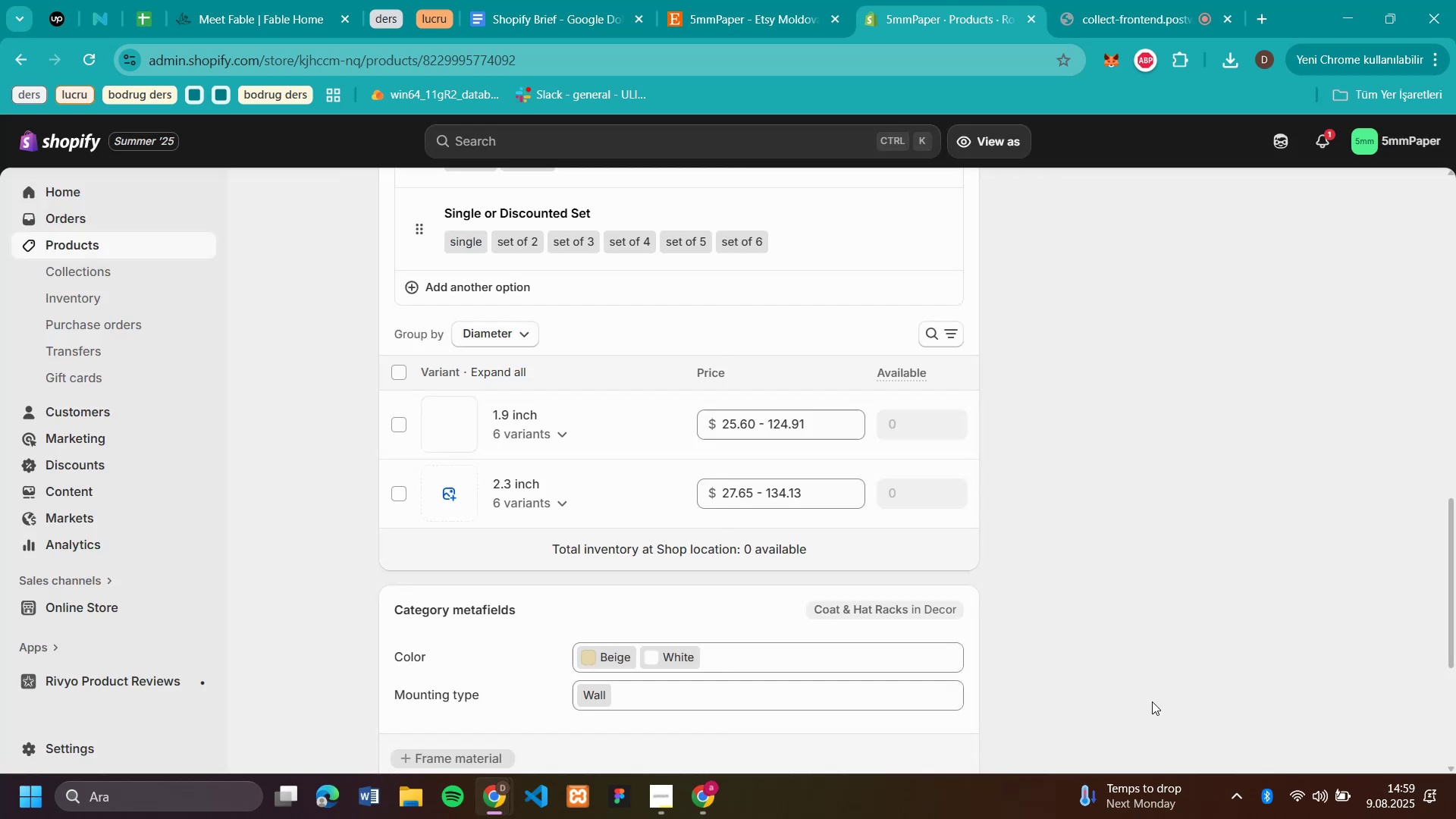 
wait(5.57)
 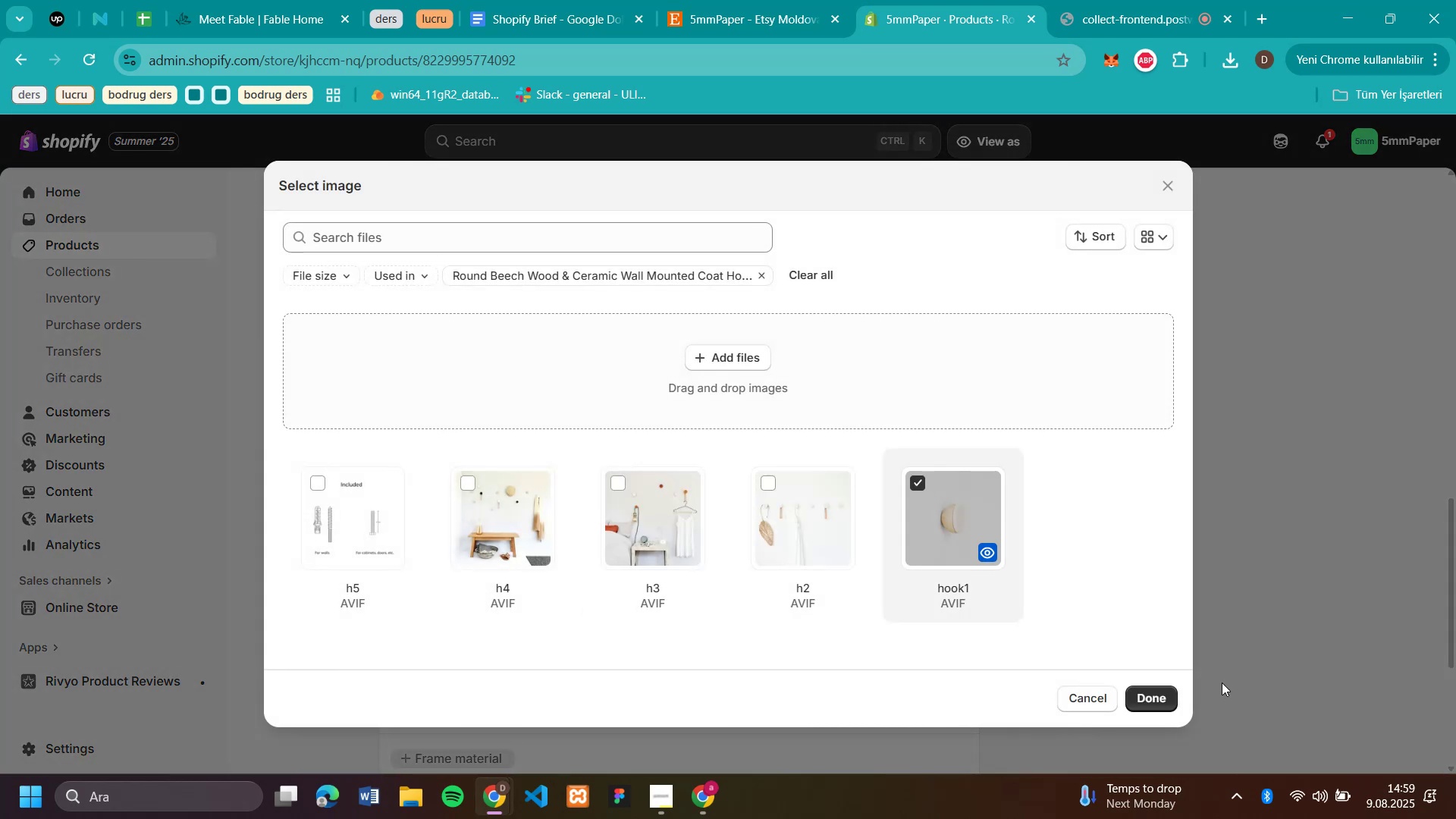 
left_click([453, 486])
 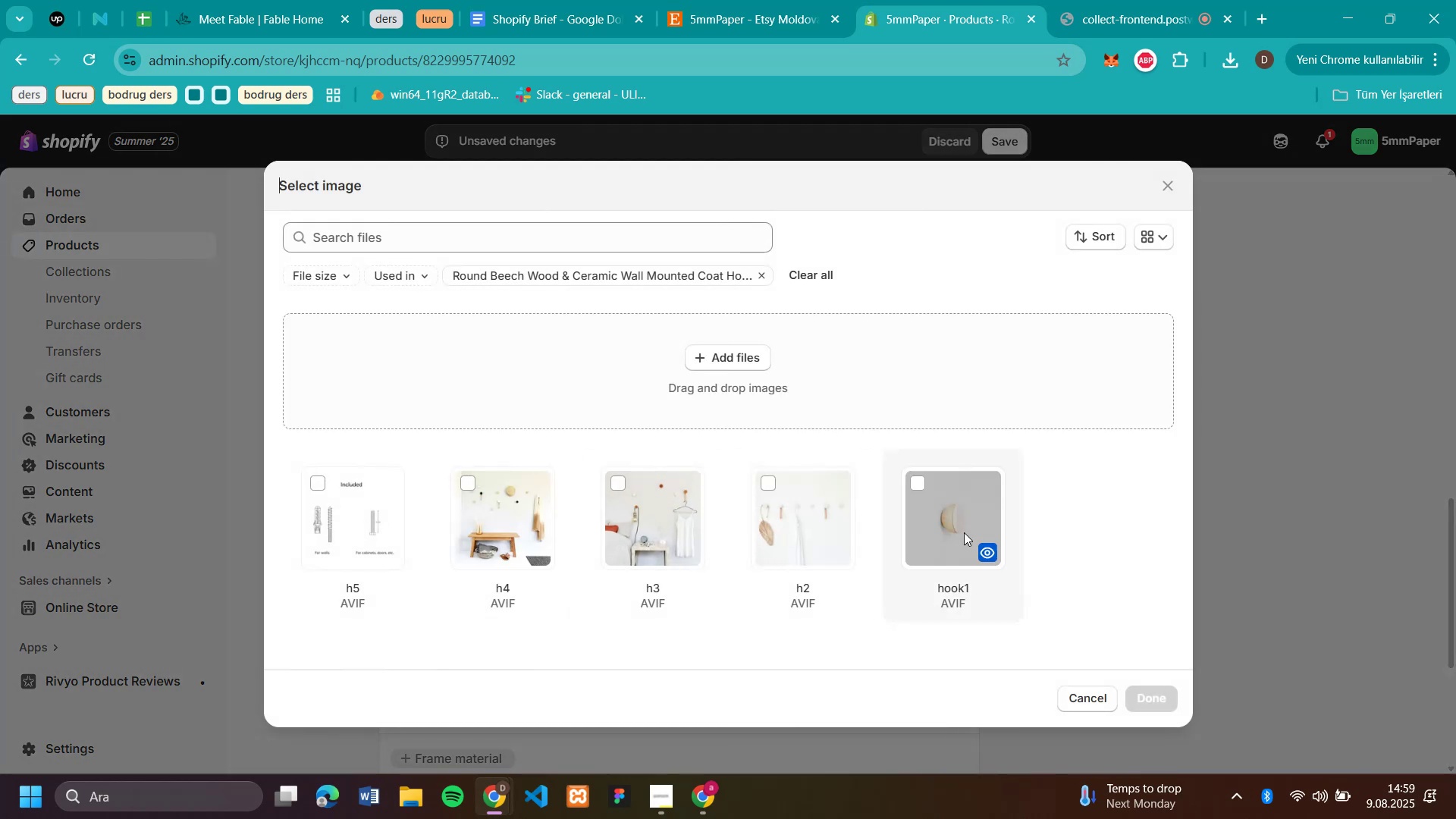 
left_click([982, 532])
 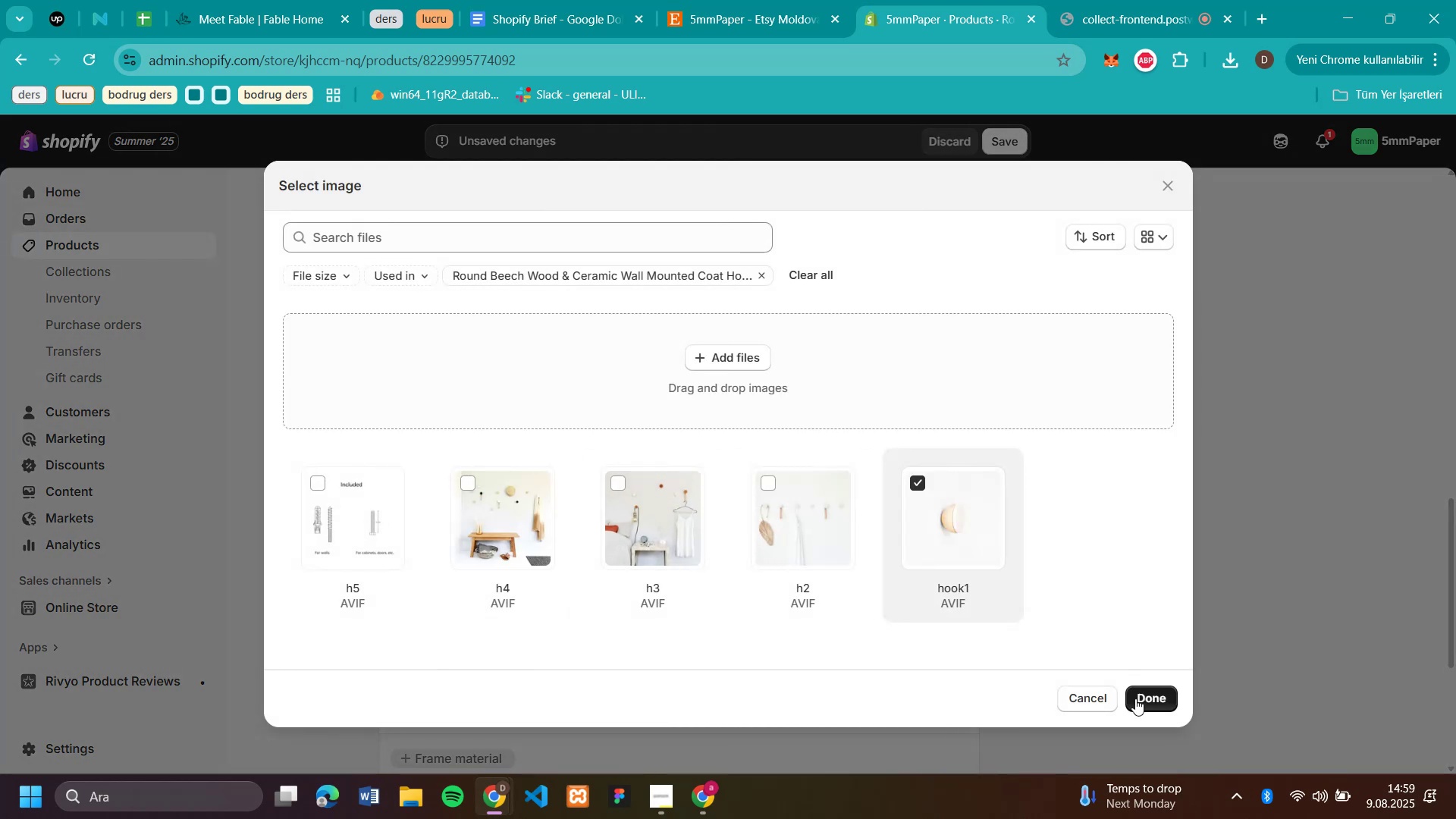 
left_click([1137, 701])
 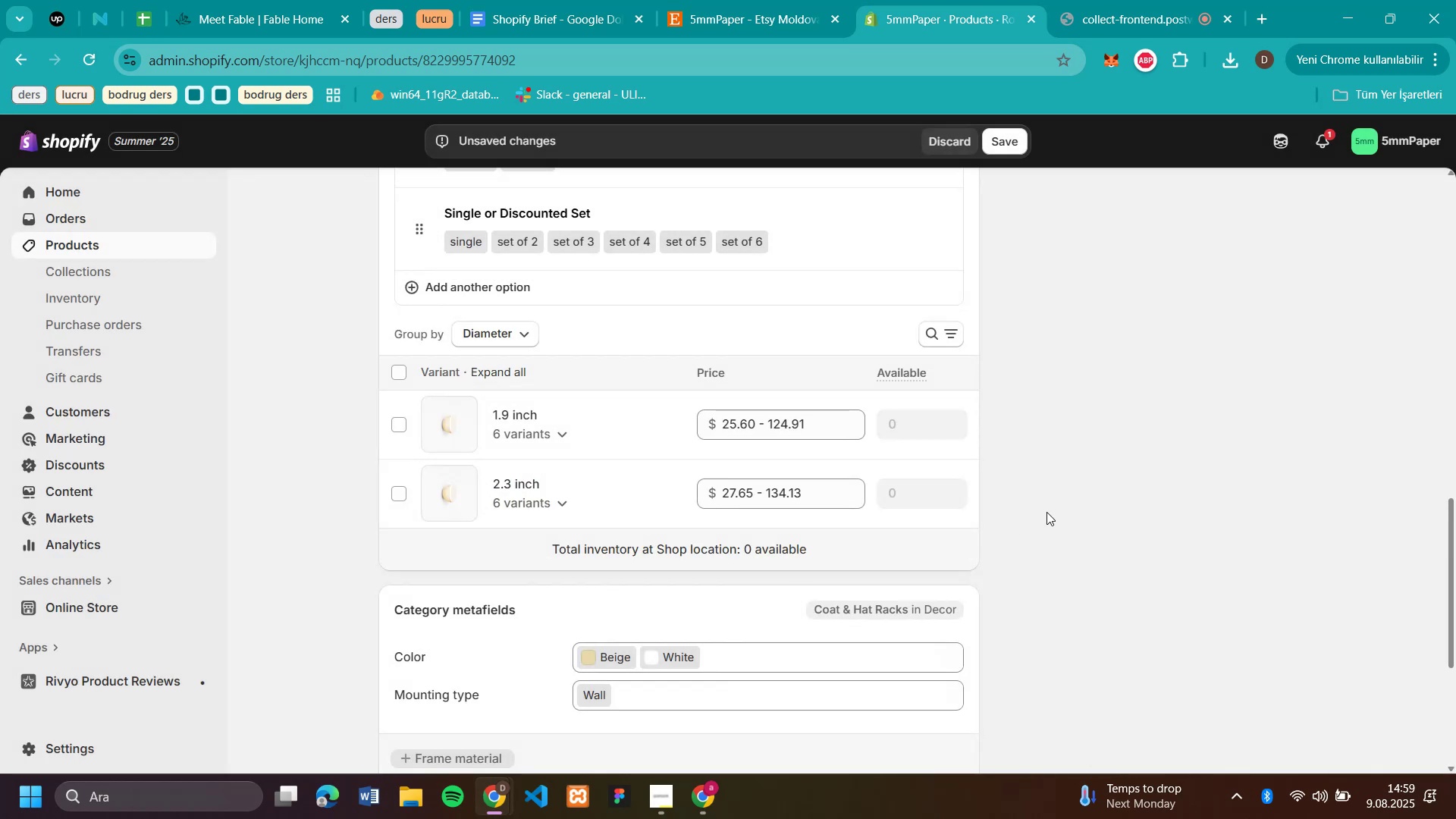 
scroll: coordinate [1083, 508], scroll_direction: down, amount: 5.0
 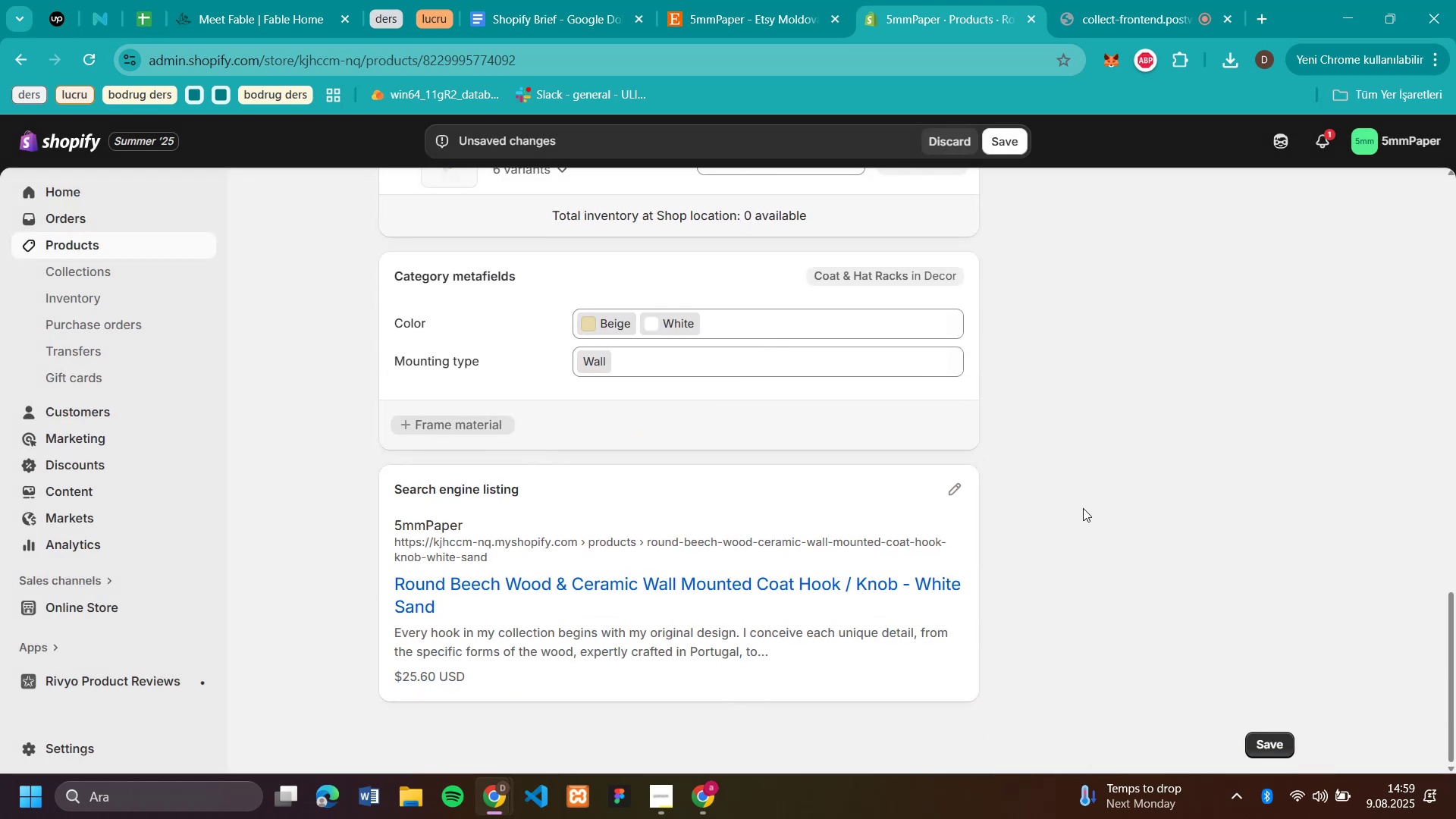 
scroll: coordinate [1083, 508], scroll_direction: up, amount: 4.0
 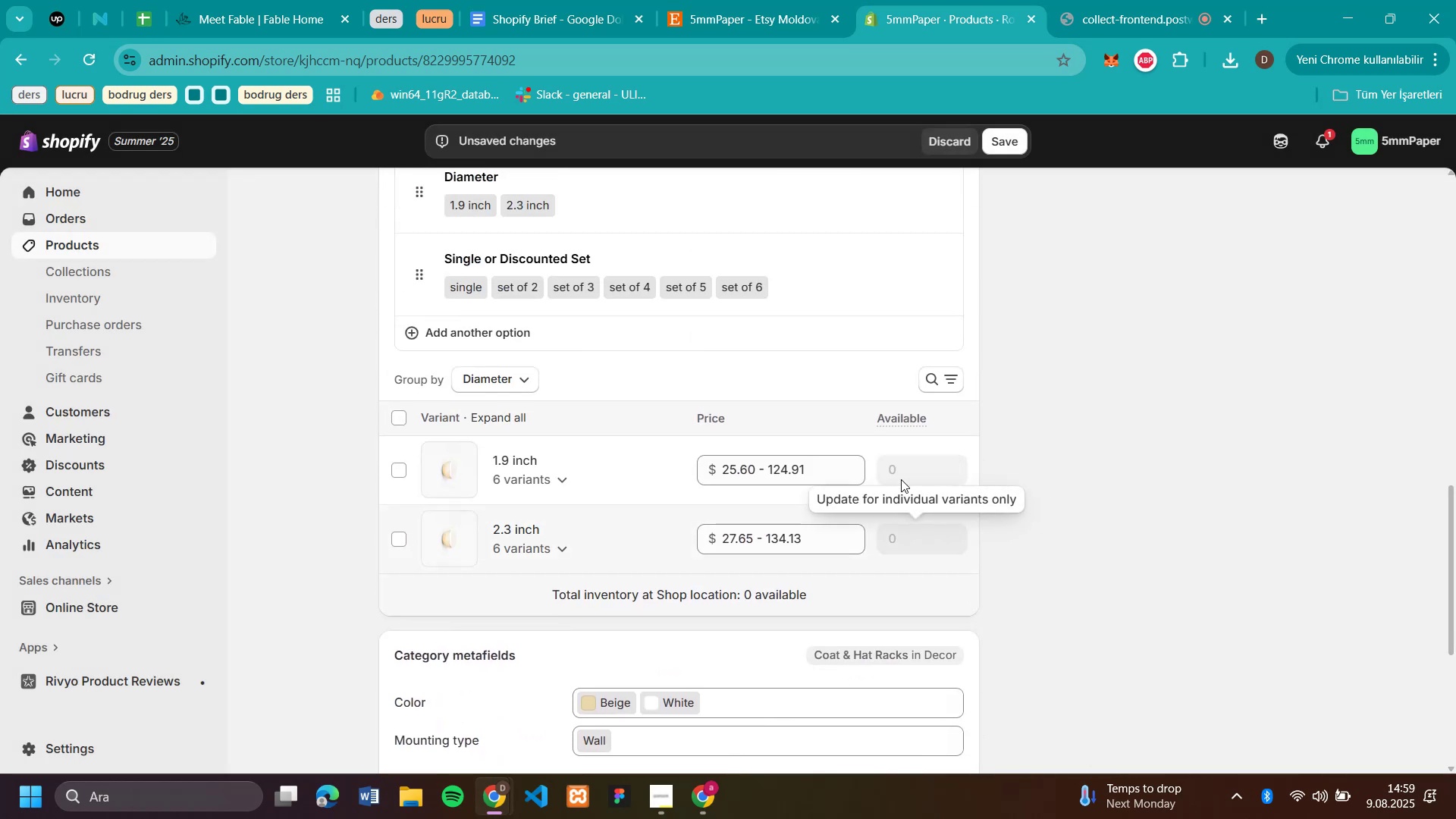 
left_click([894, 464])
 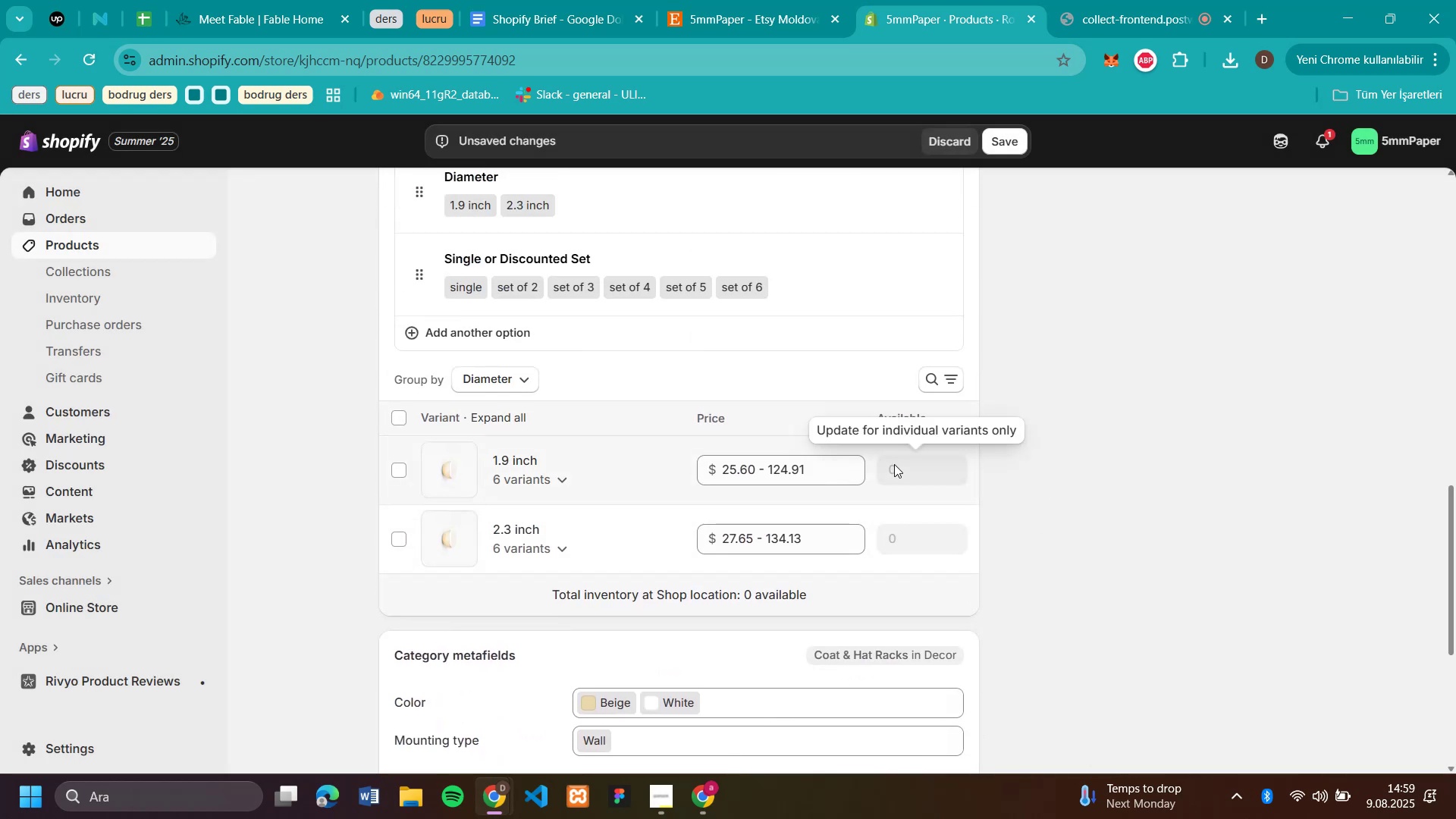 
double_click([894, 464])
 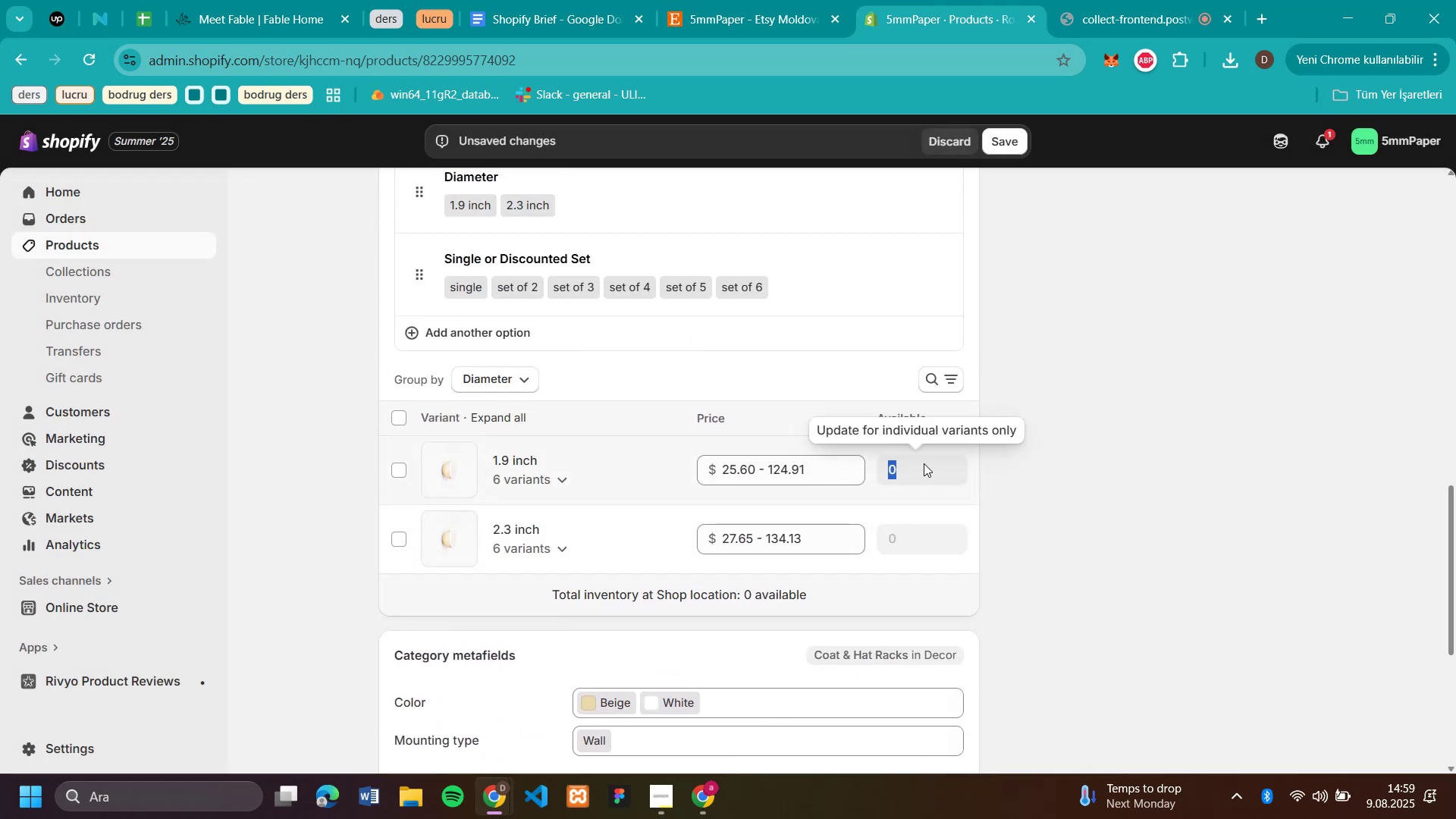 
left_click([935, 463])
 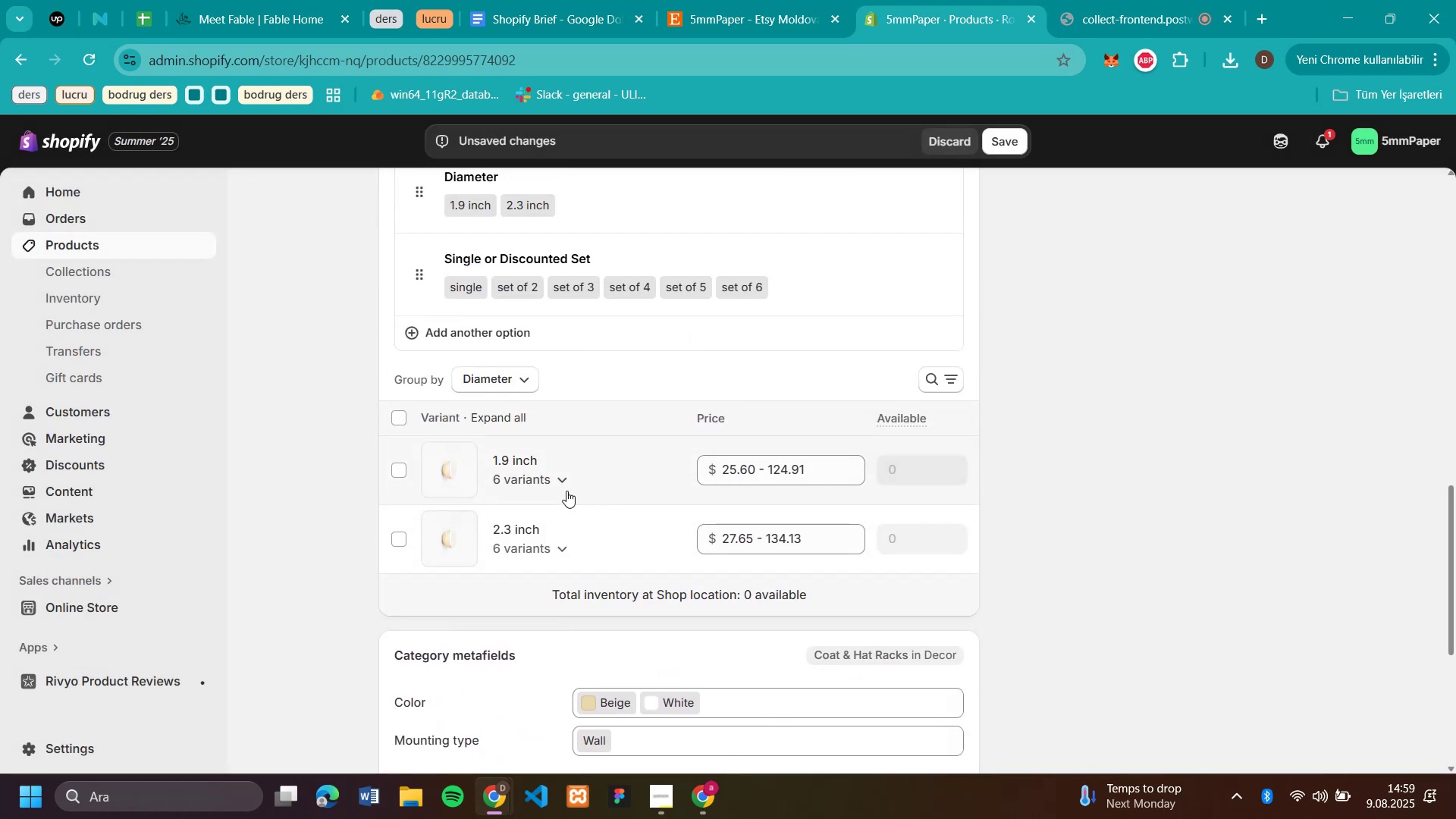 
left_click([564, 484])
 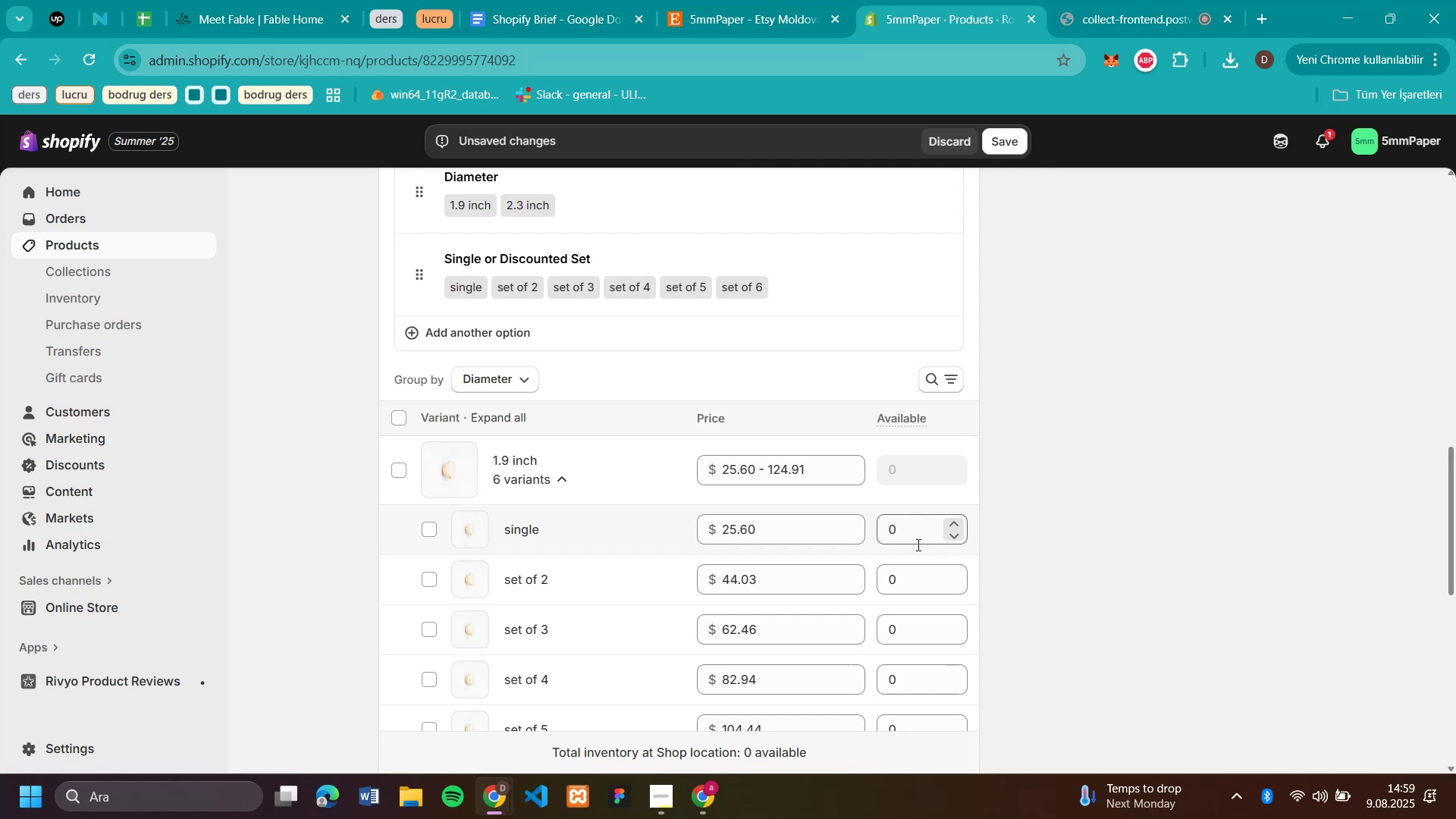 
left_click_drag(start_coordinate=[917, 534], to_coordinate=[864, 541])
 